 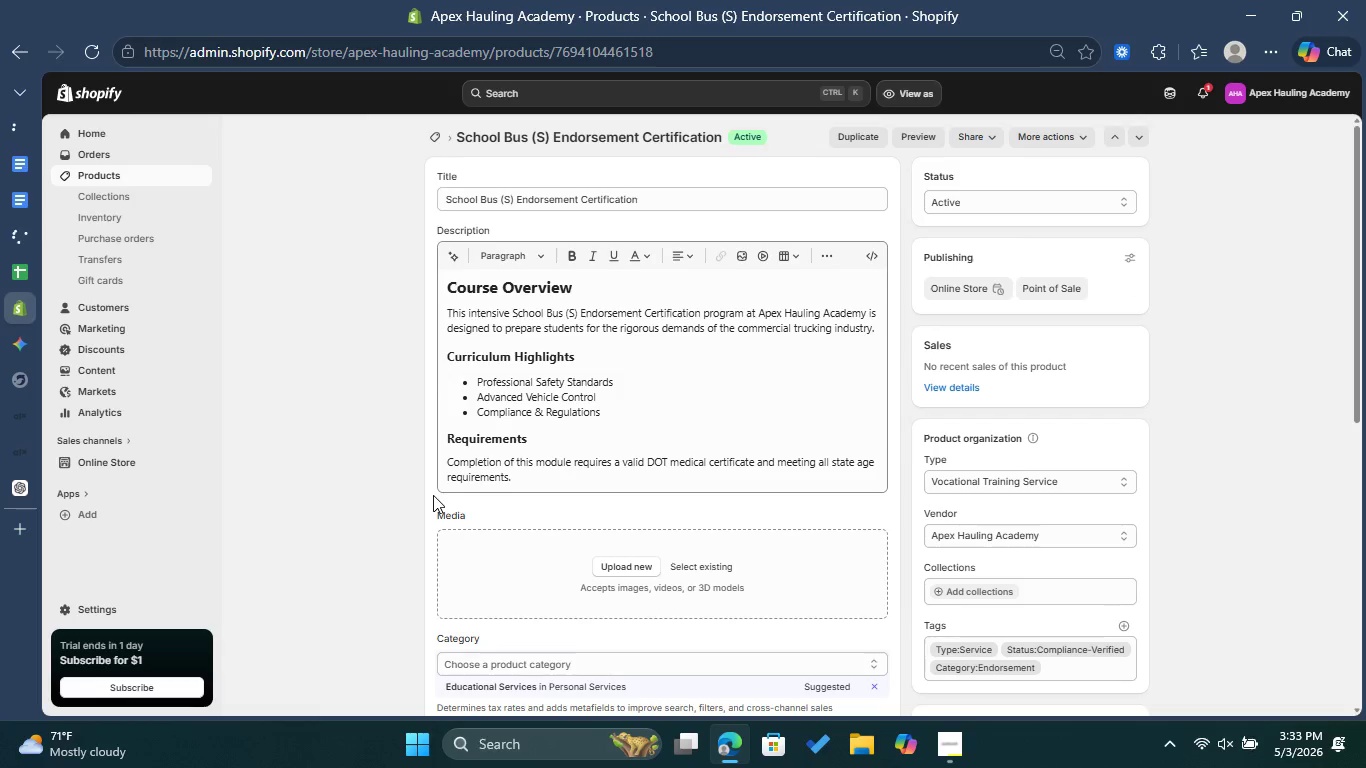 
scroll: coordinate [606, 402], scroll_direction: down, amount: 2.0
 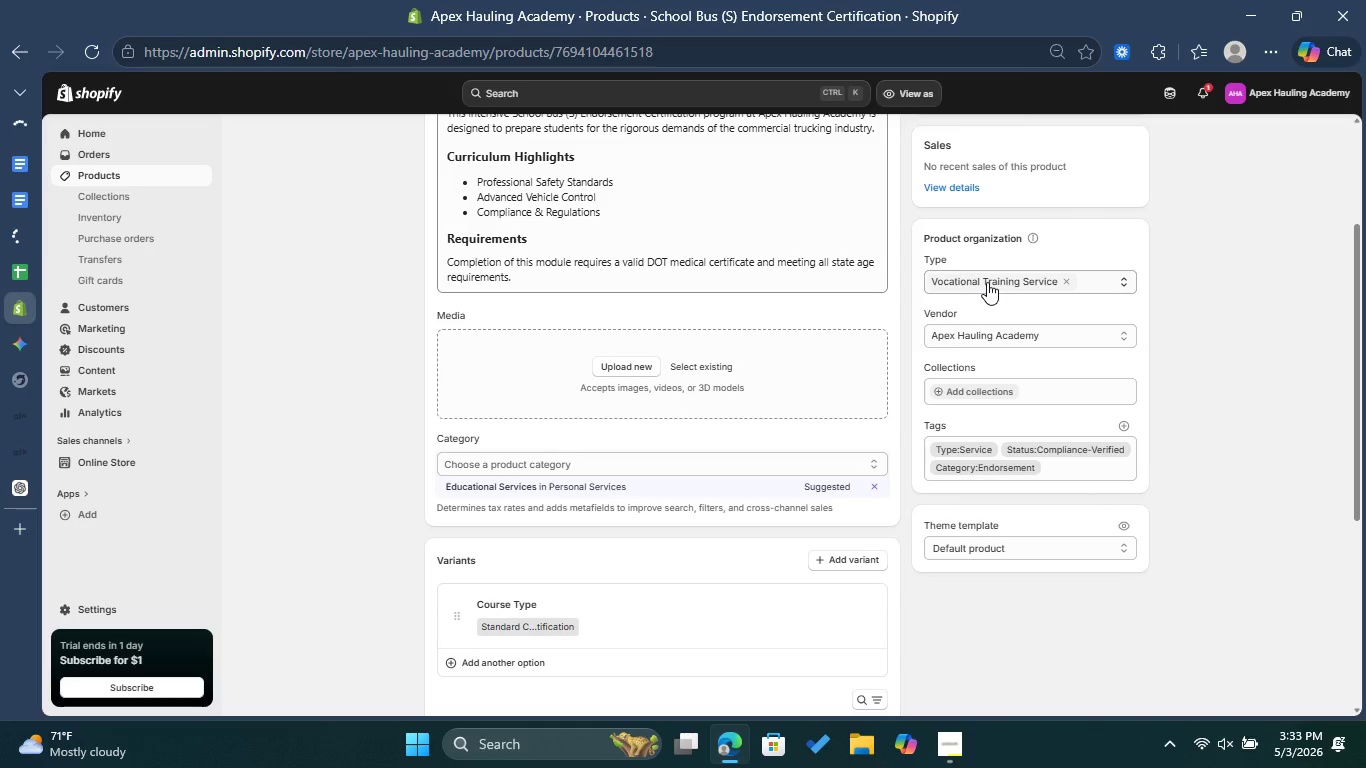 
wait(22.98)
 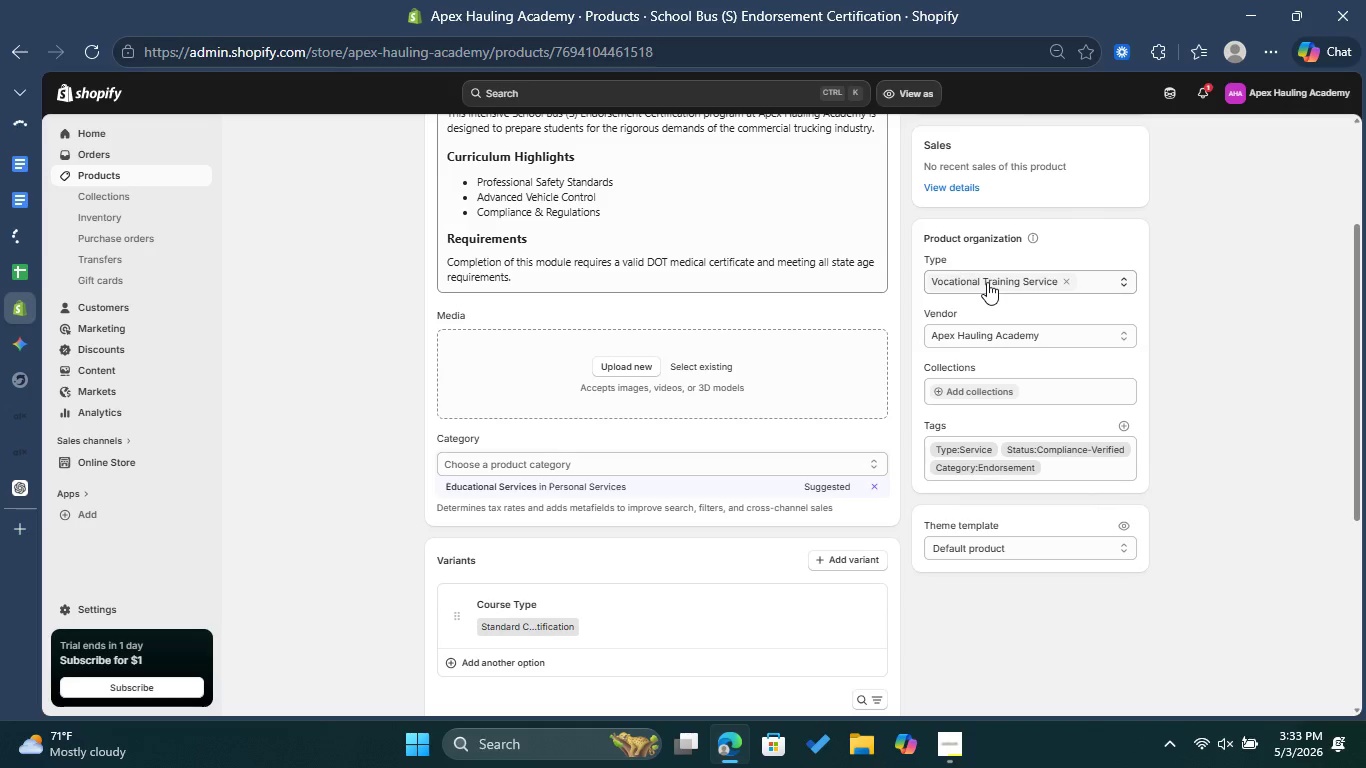 
scroll: coordinate [998, 609], scroll_direction: down, amount: 1.0
 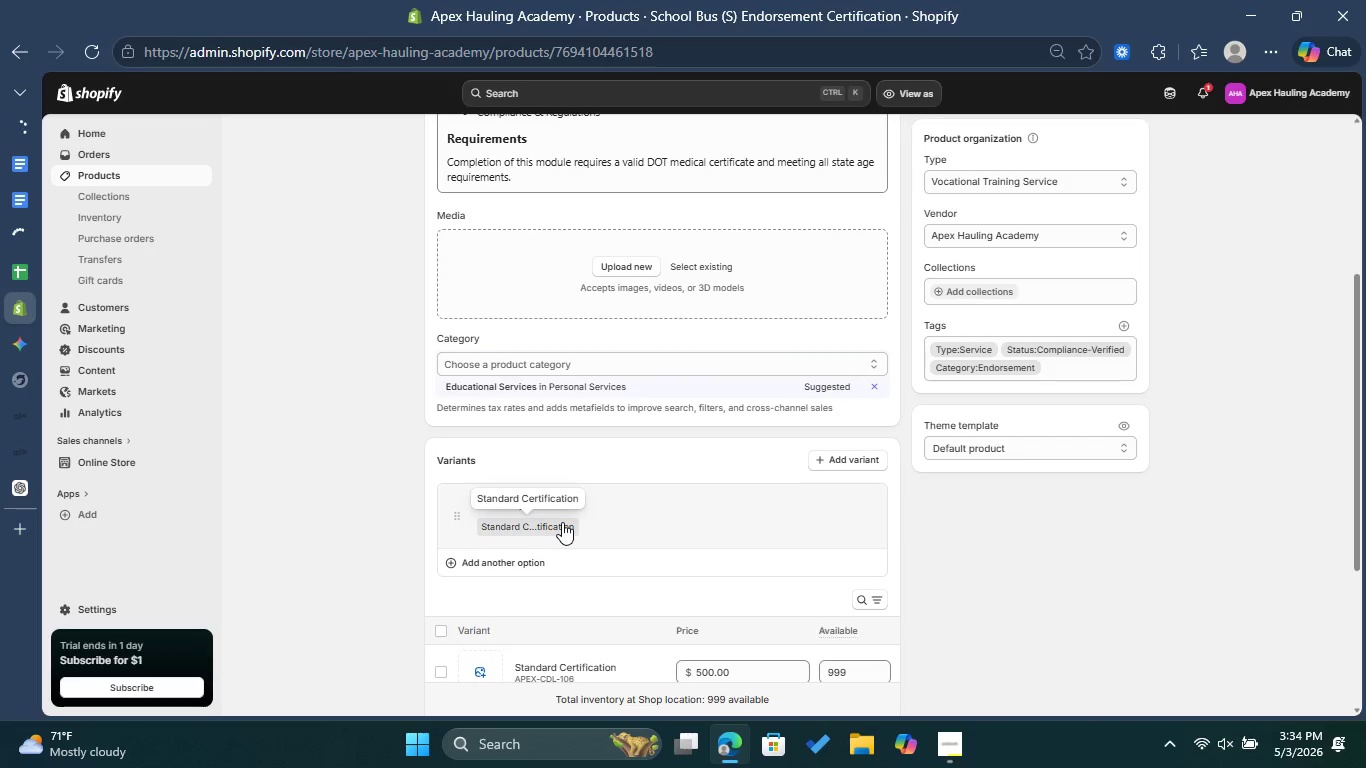 
wait(5.13)
 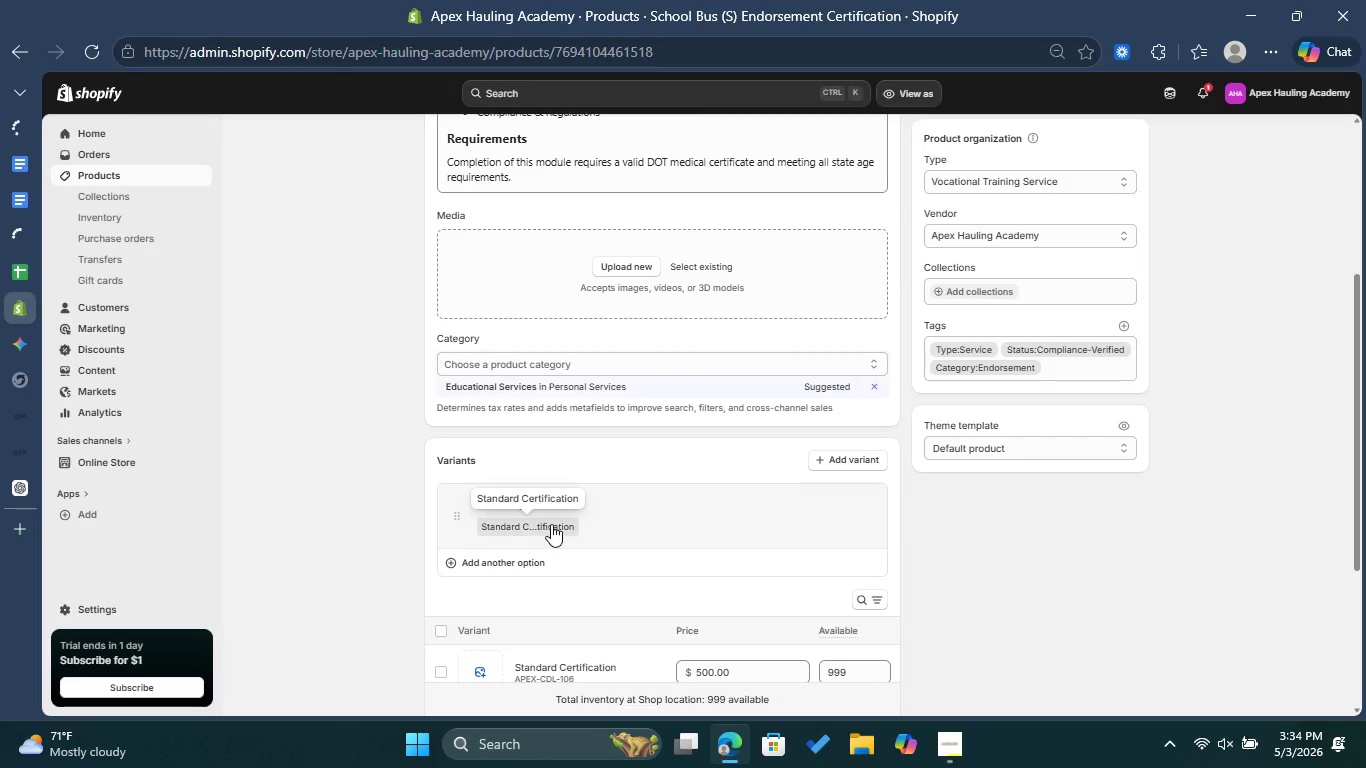 
scroll: coordinate [563, 522], scroll_direction: up, amount: 3.0
 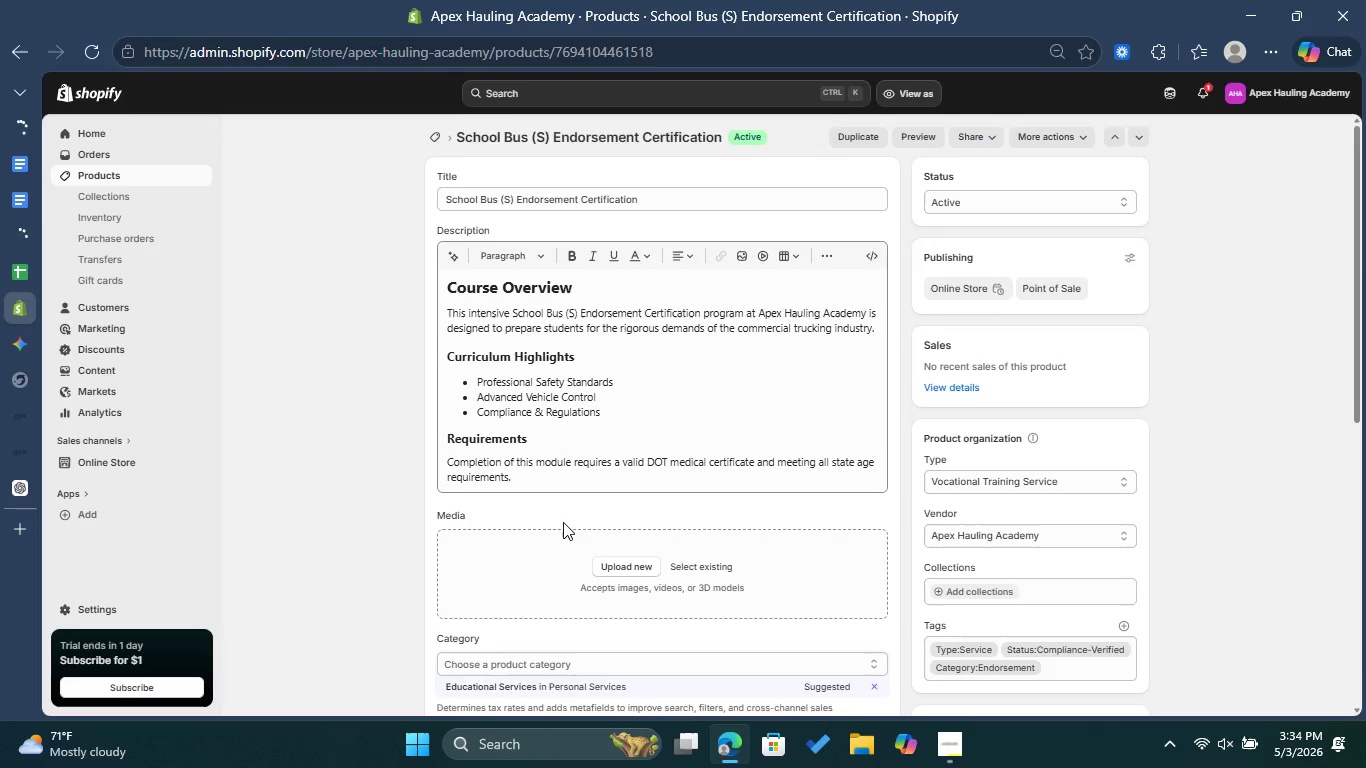 
scroll: coordinate [563, 522], scroll_direction: down, amount: 1.0
 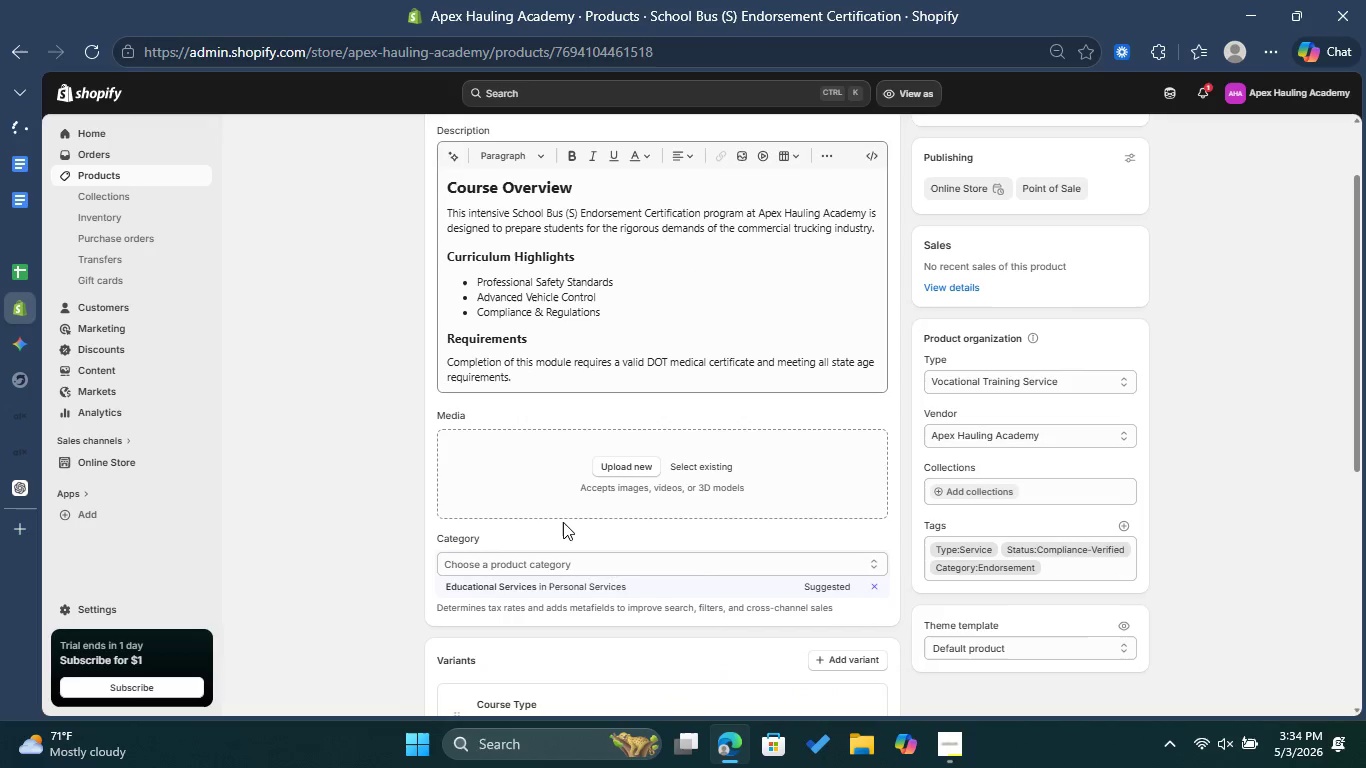 
wait(5.96)
 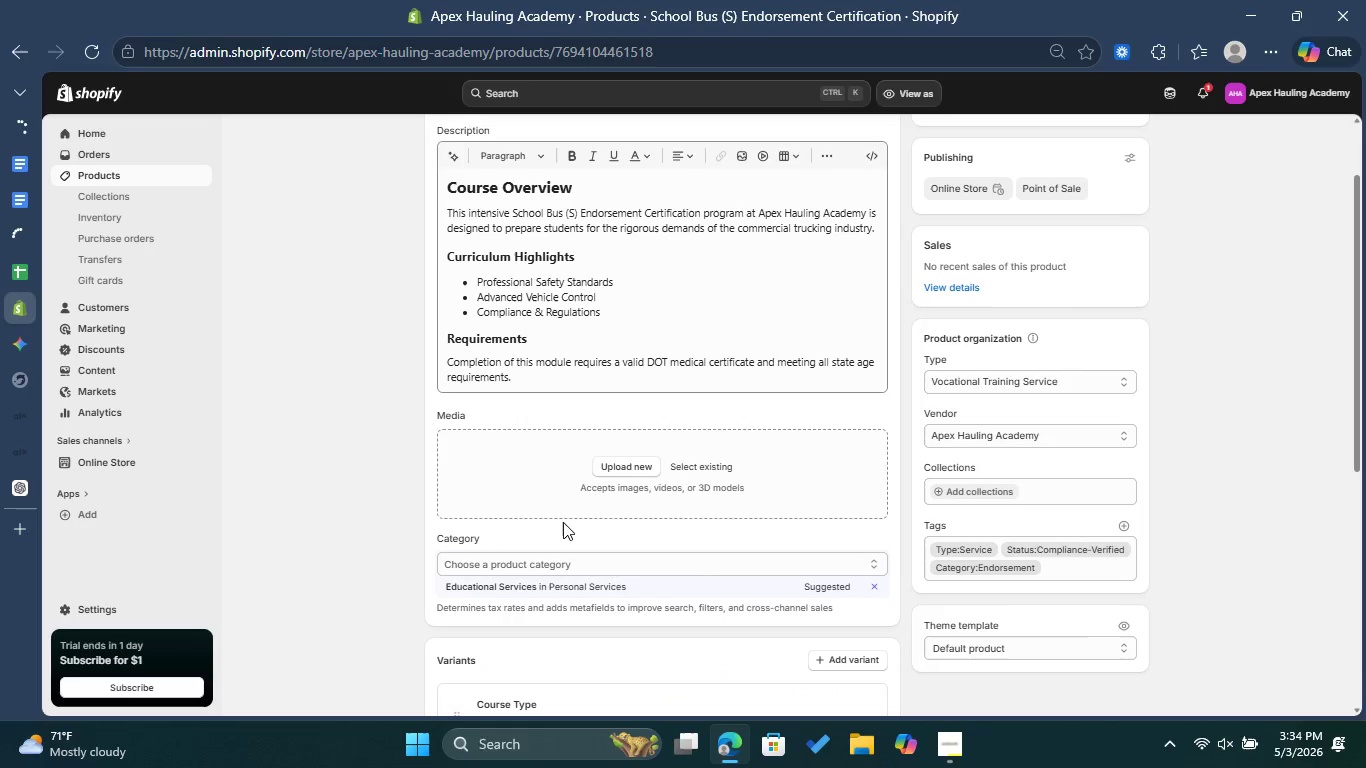 
scroll: coordinate [563, 522], scroll_direction: up, amount: 1.0
 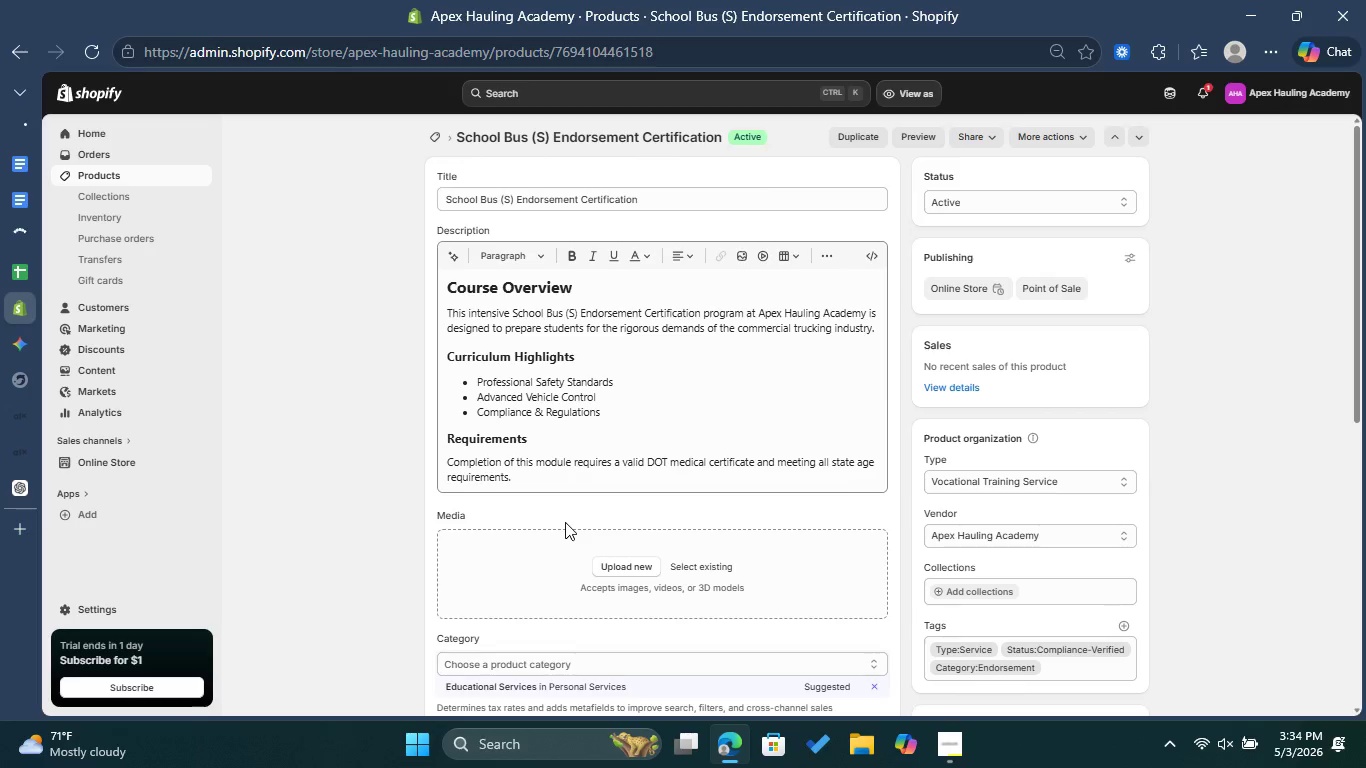 
scroll: coordinate [858, 468], scroll_direction: down, amount: 5.0
 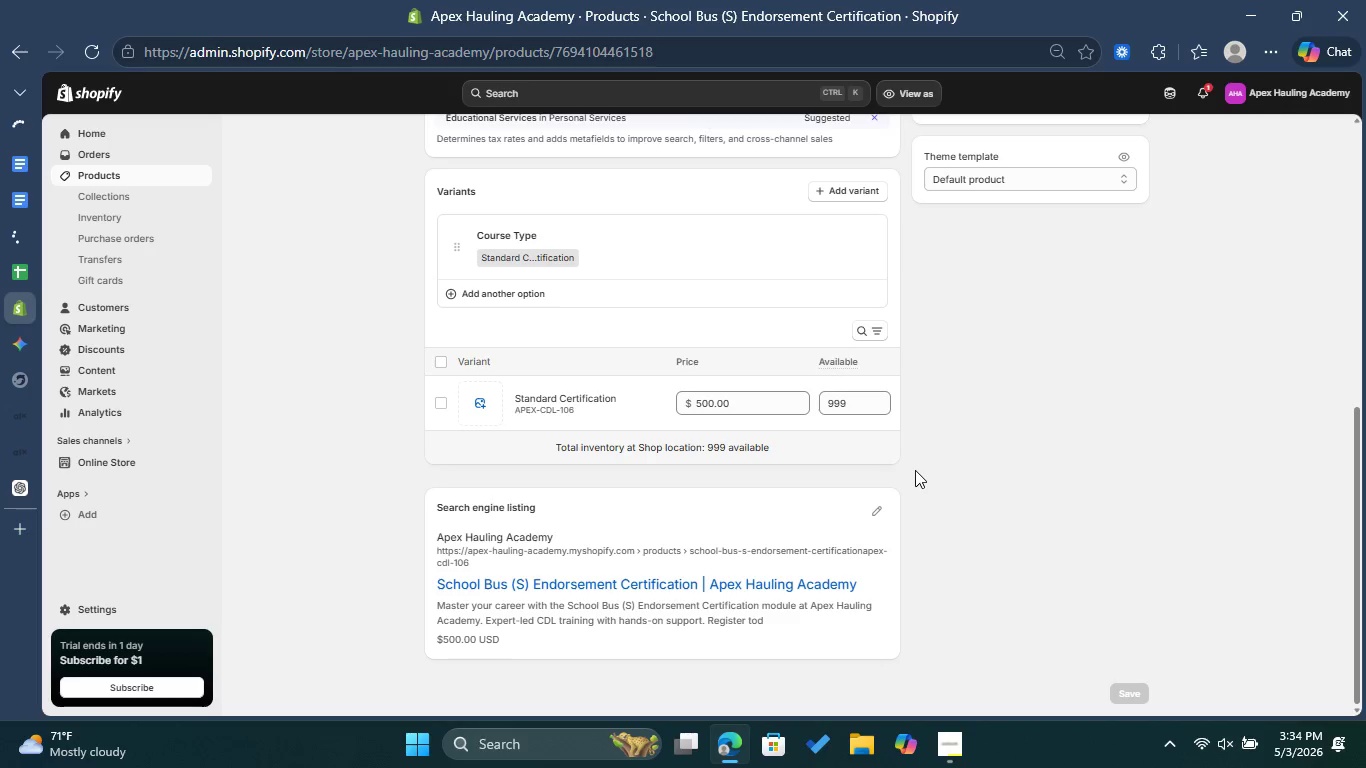 
left_click([593, 408])
 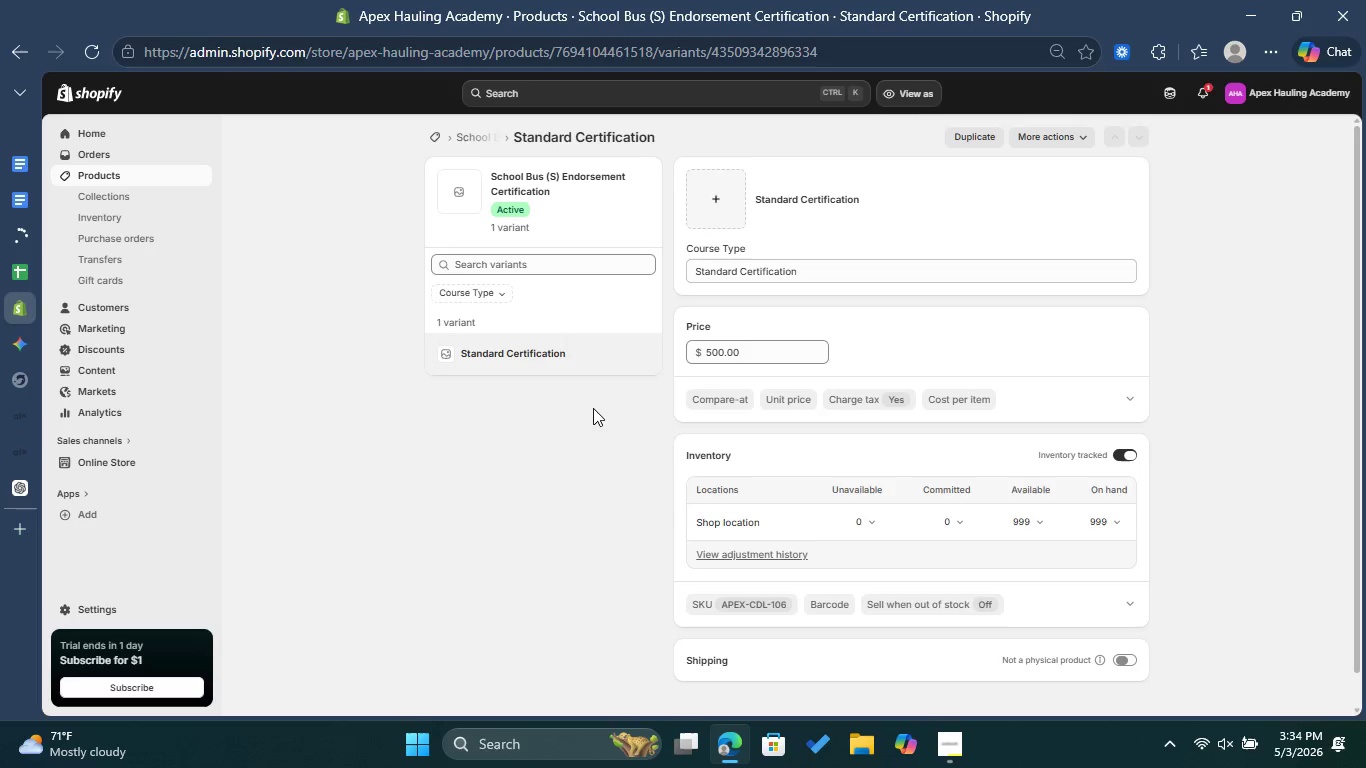 
wait(5.89)
 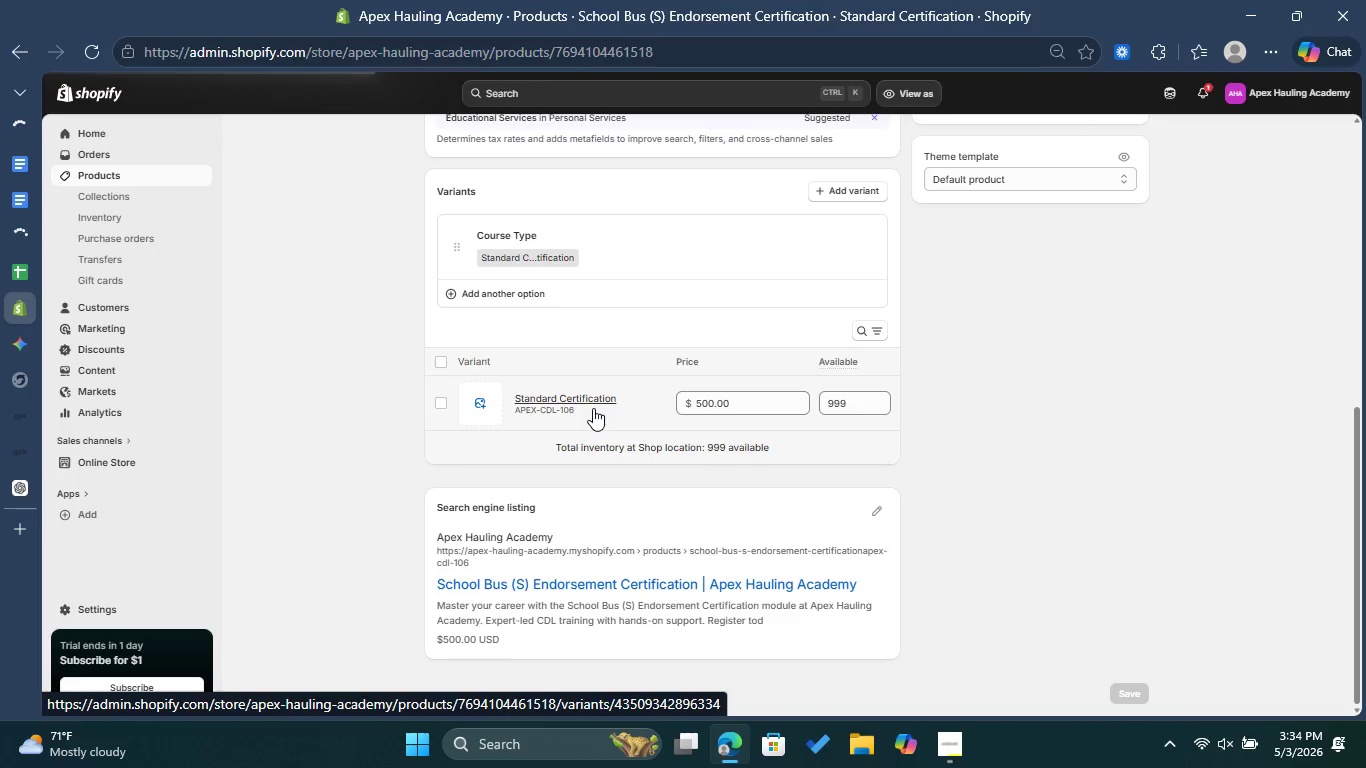 
scroll: coordinate [630, 427], scroll_direction: down, amount: 2.0
 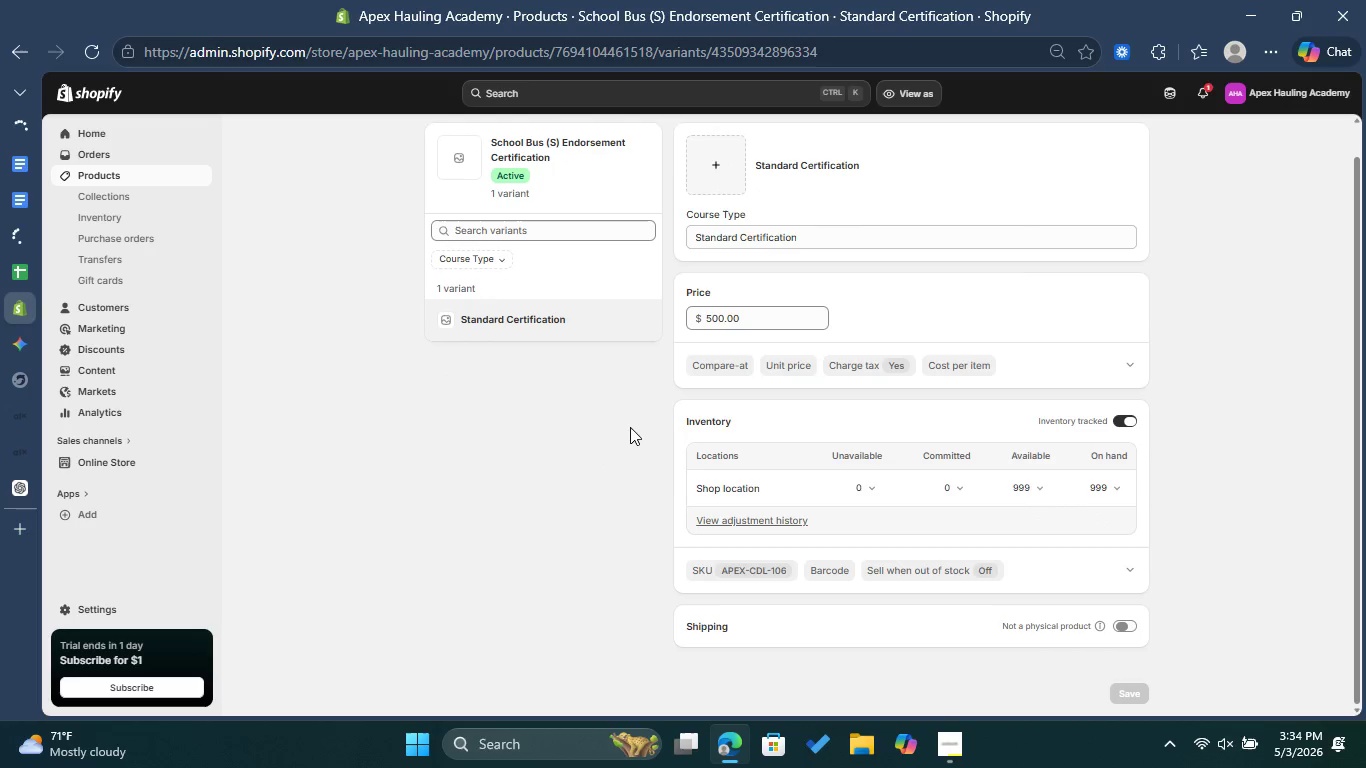 
scroll: coordinate [630, 427], scroll_direction: up, amount: 3.0
 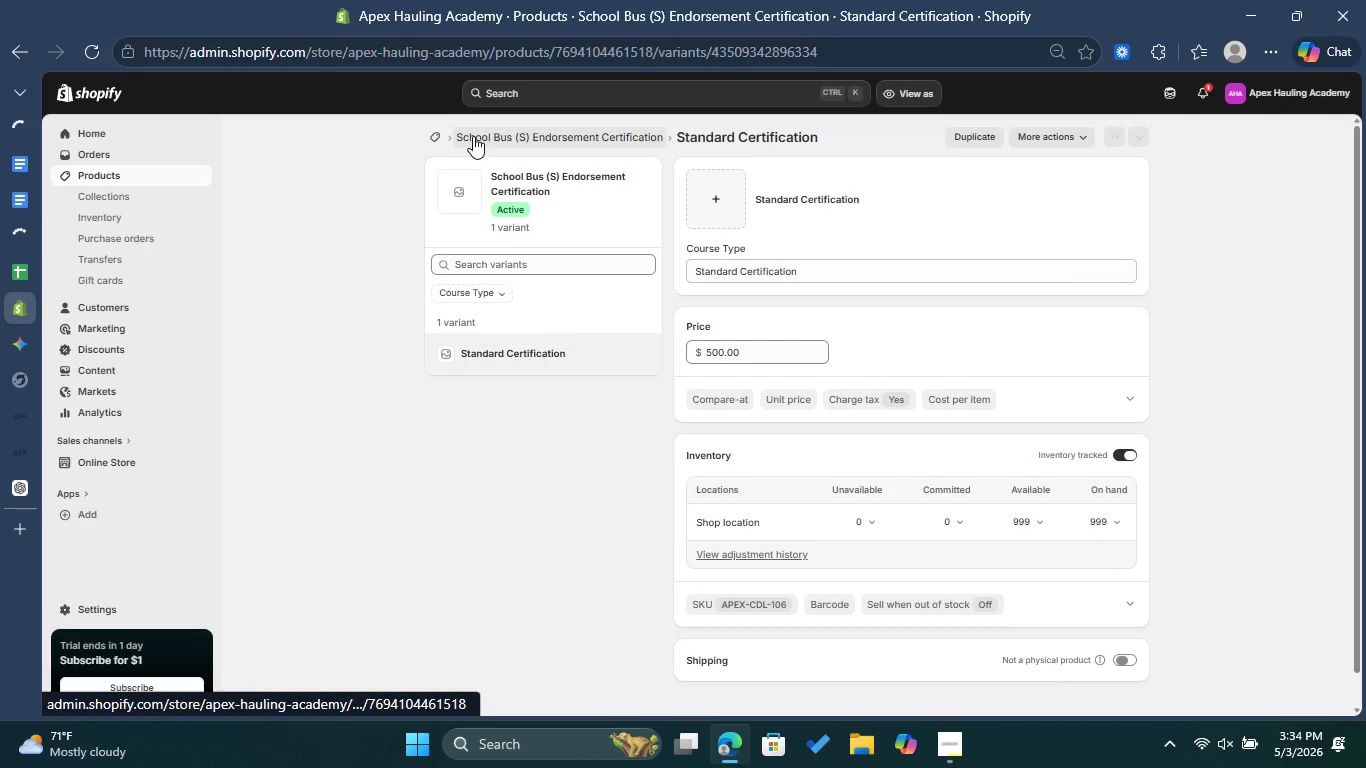 
left_click([473, 136])
 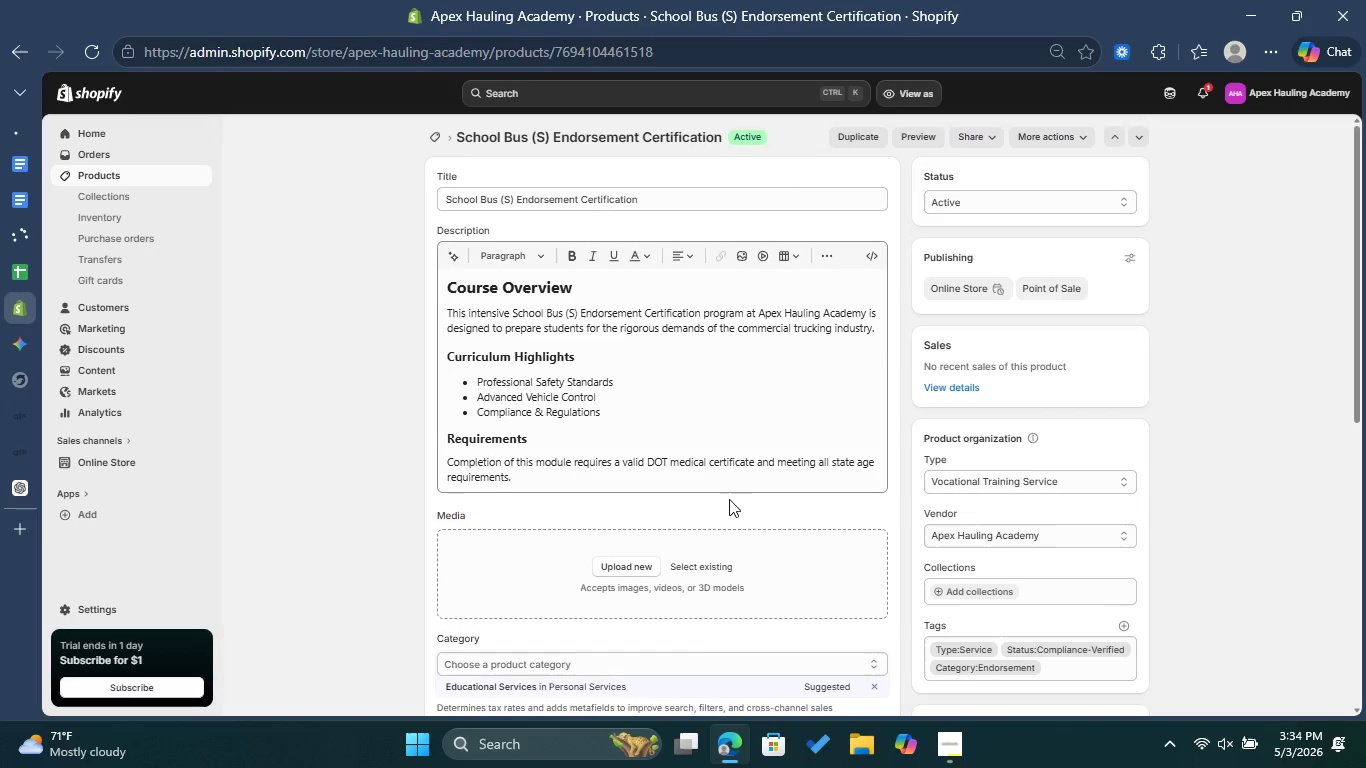 
wait(12.02)
 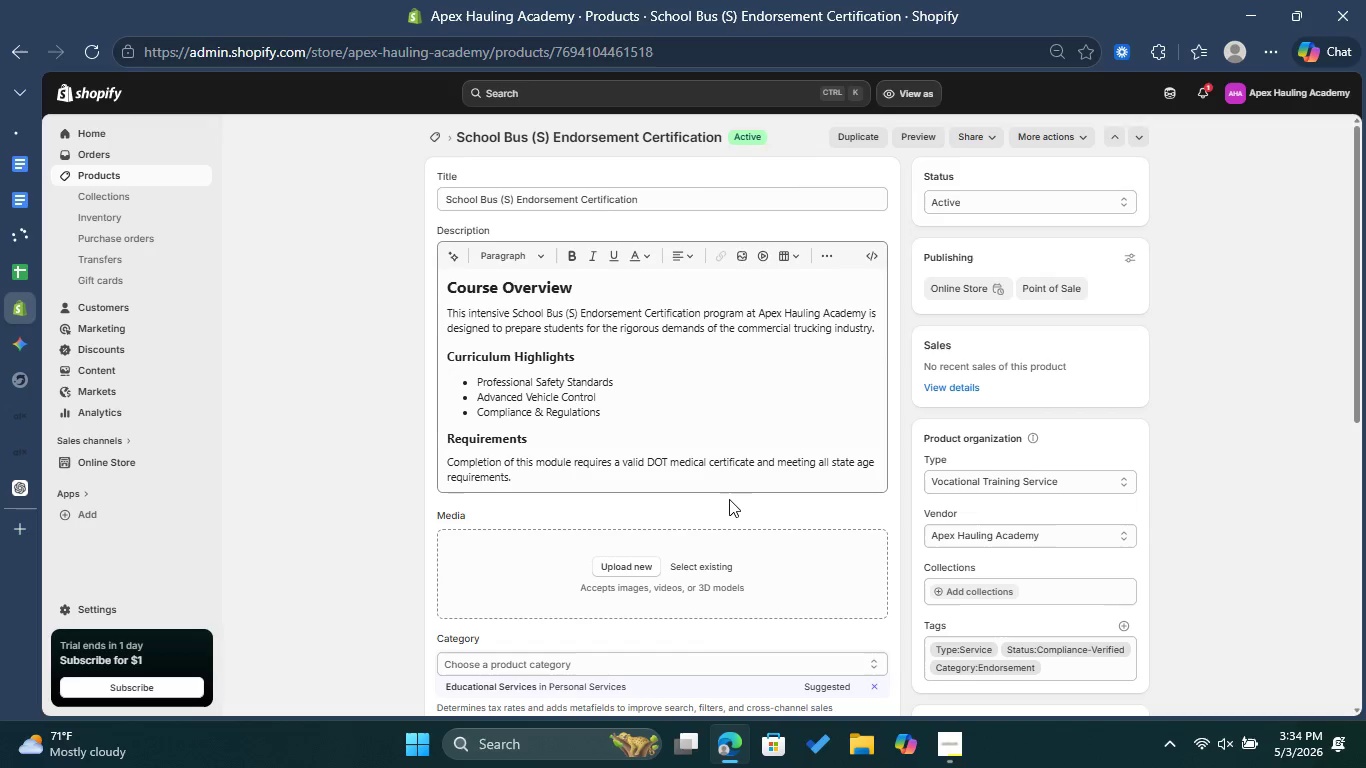 
scroll: coordinate [715, 463], scroll_direction: down, amount: 7.0
 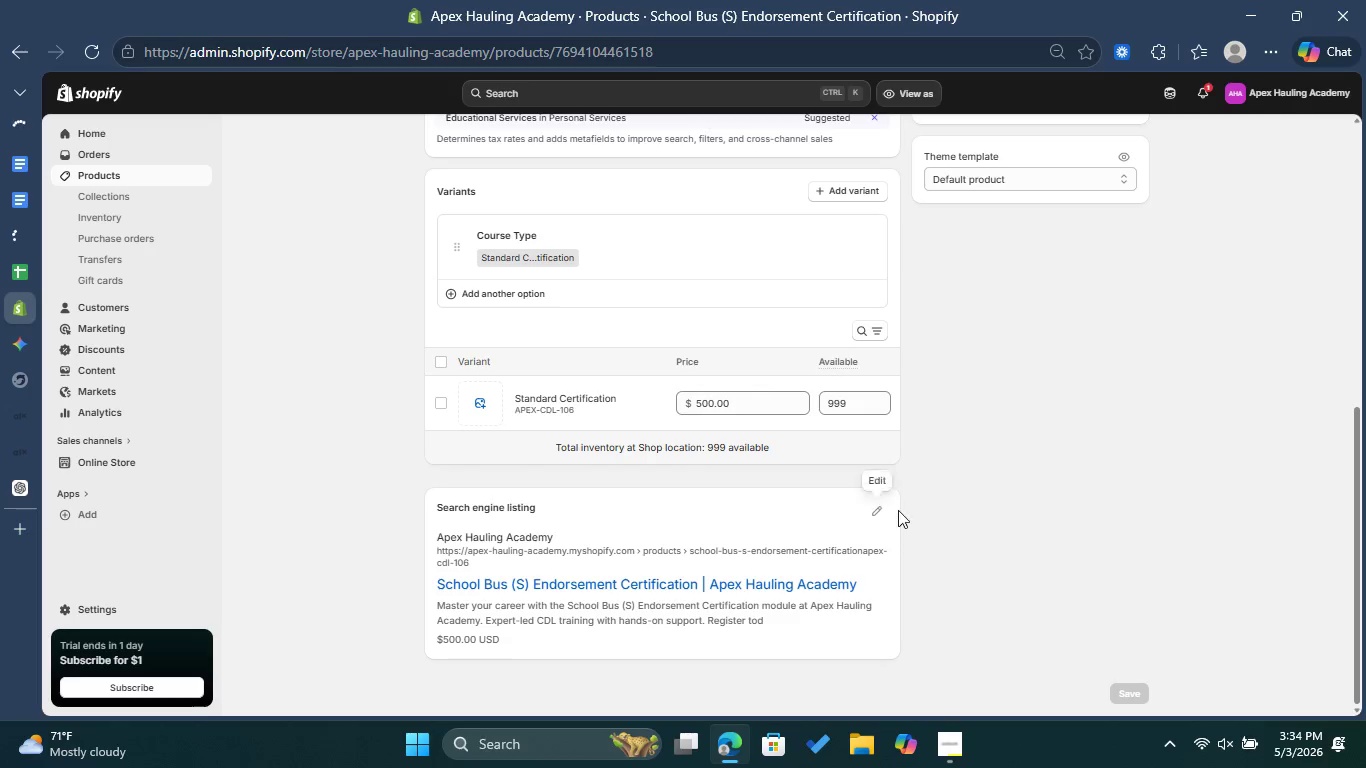 
left_click([898, 510])
 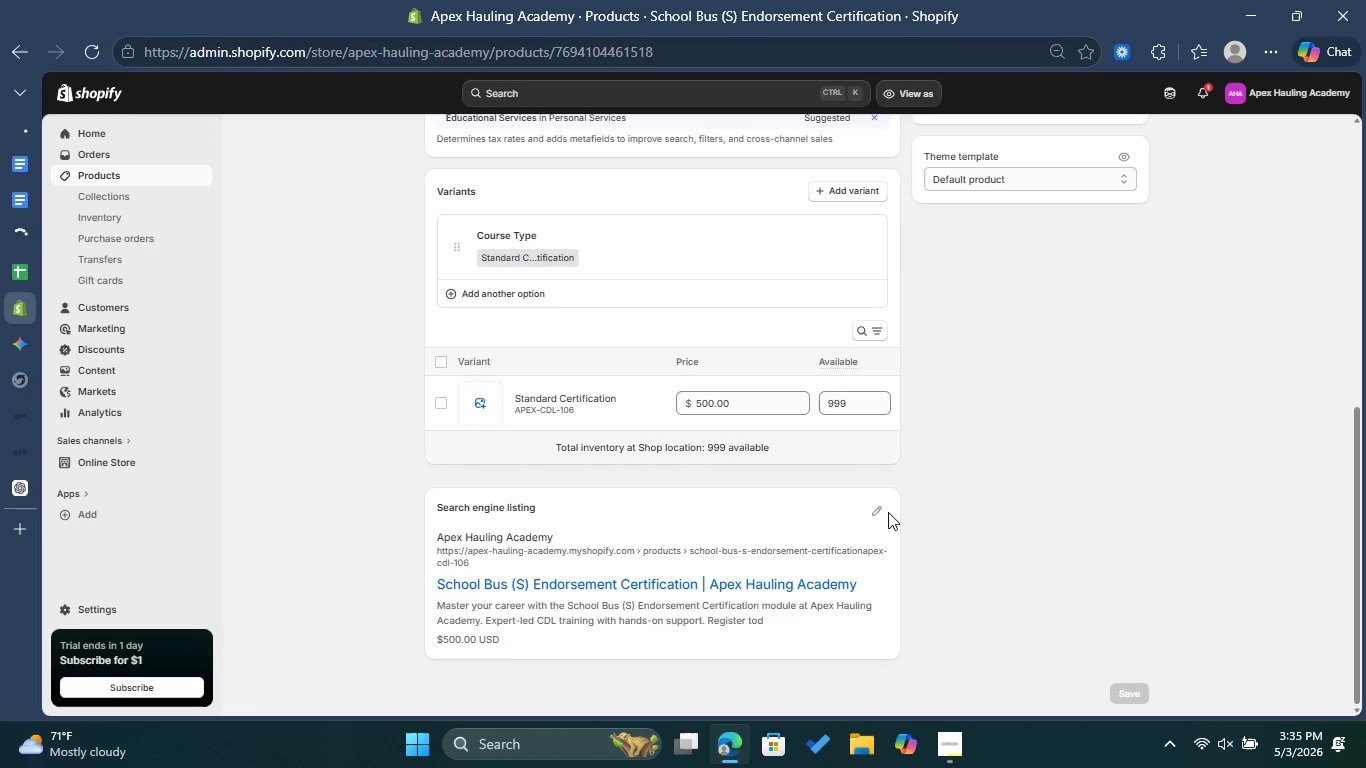 
left_click([876, 510])
 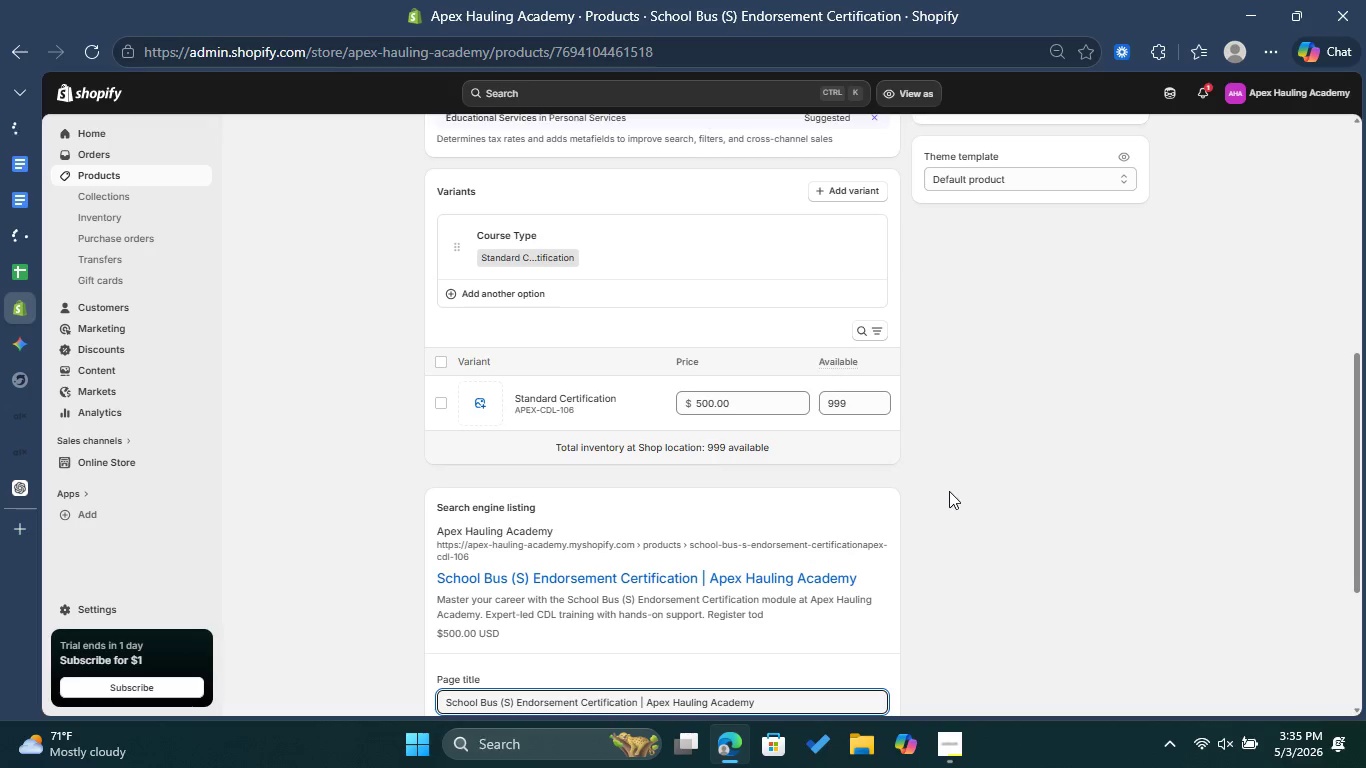 
scroll: coordinate [952, 500], scroll_direction: down, amount: 4.0
 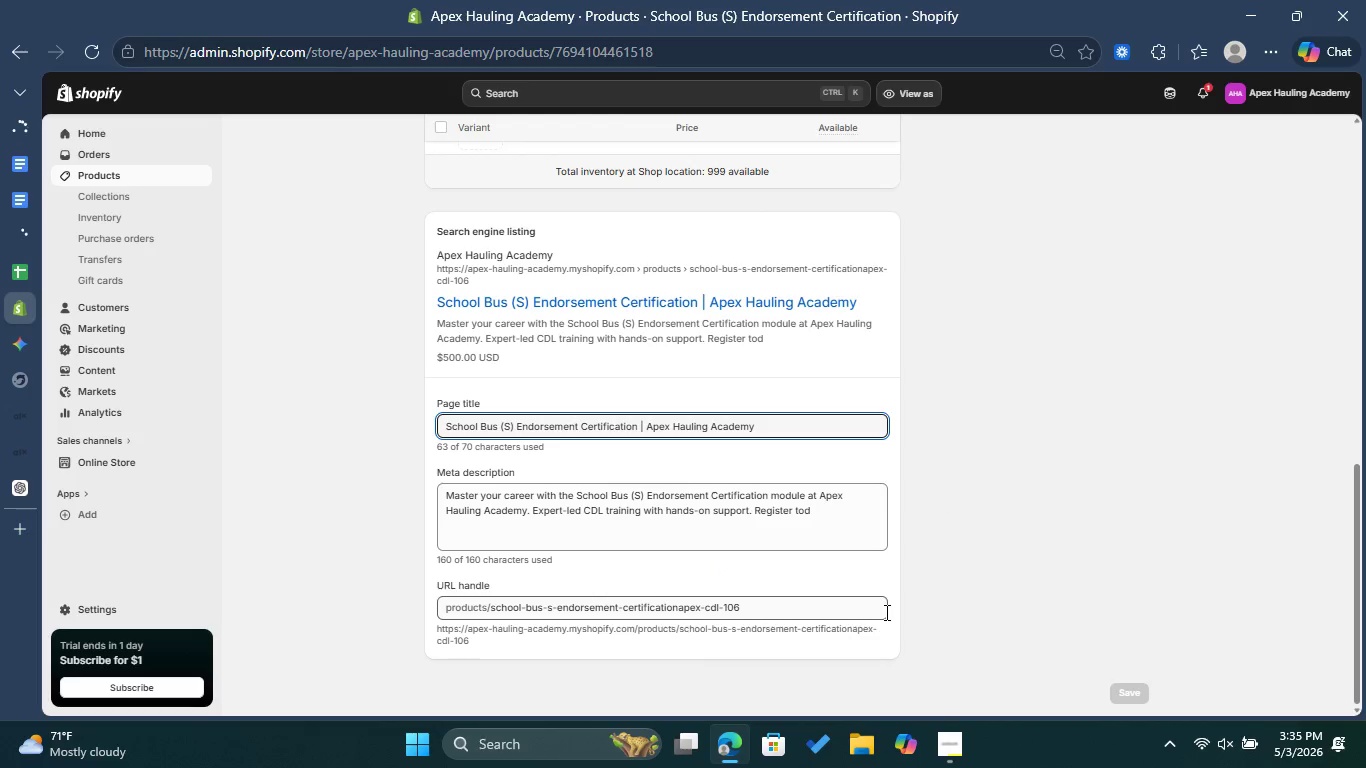 
wait(6.81)
 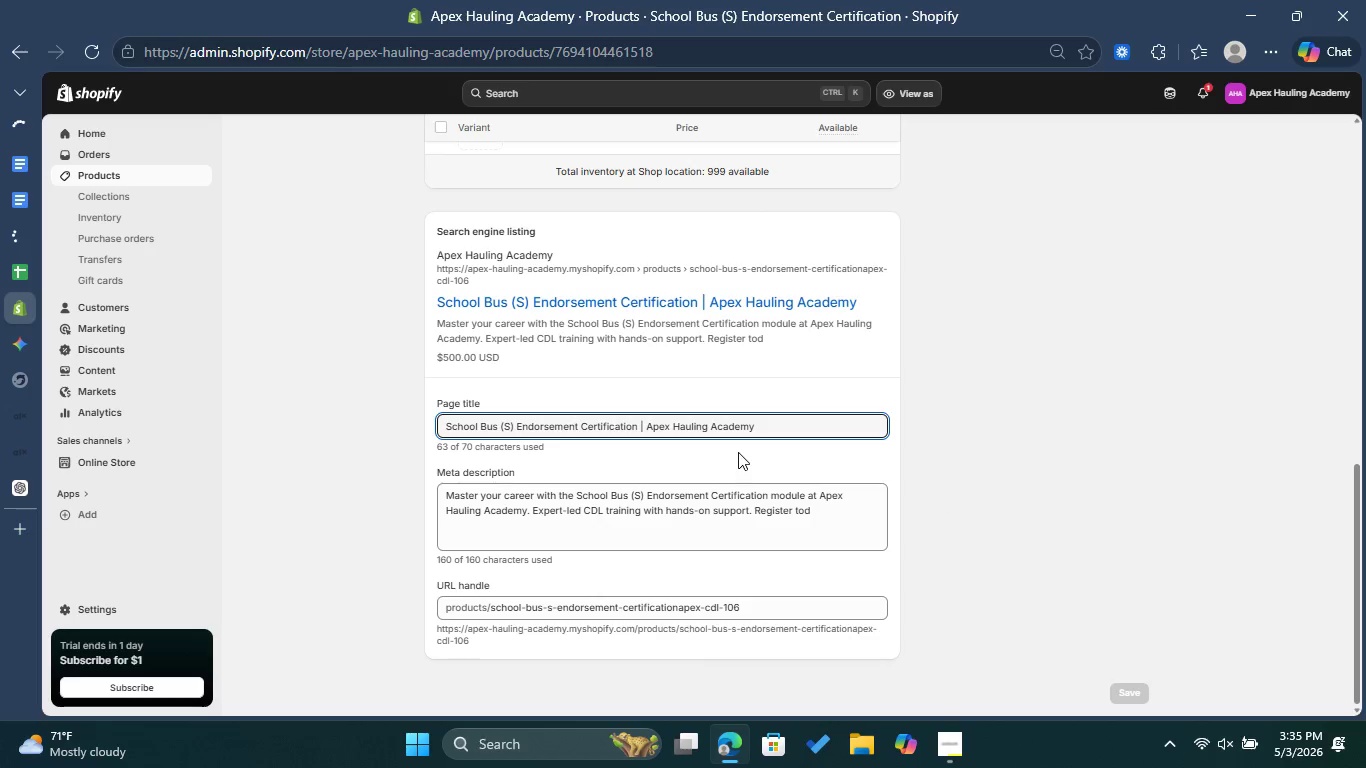 
scroll: coordinate [913, 578], scroll_direction: up, amount: 4.0
 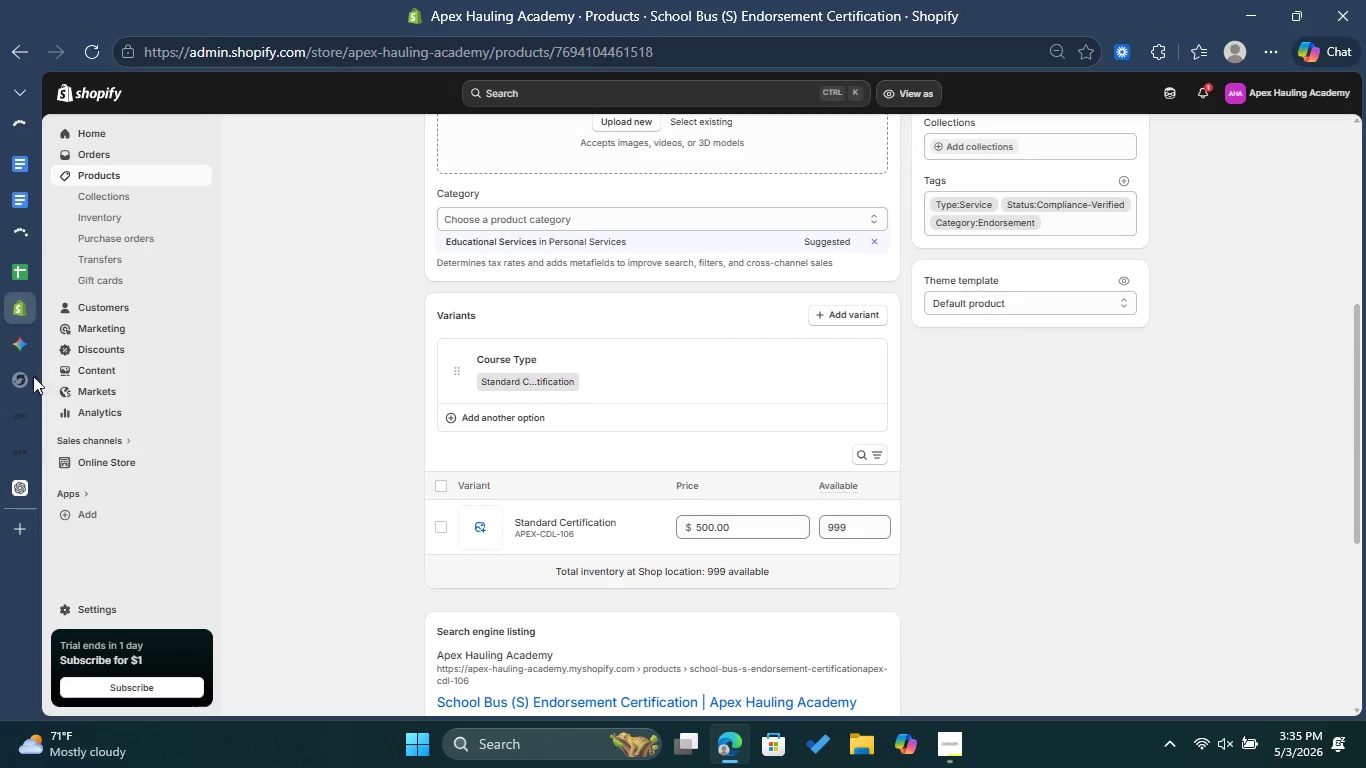 
left_click([19, 376])
 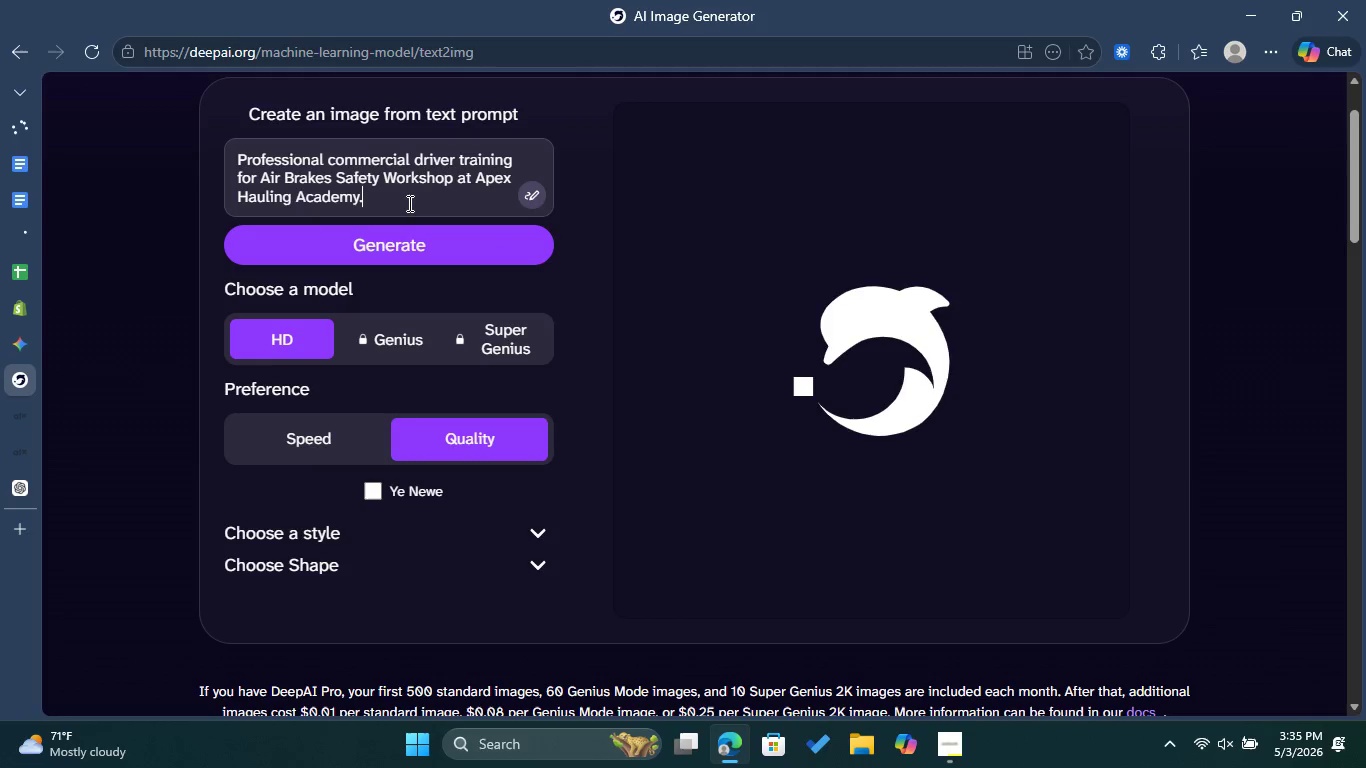 
wait(6.23)
 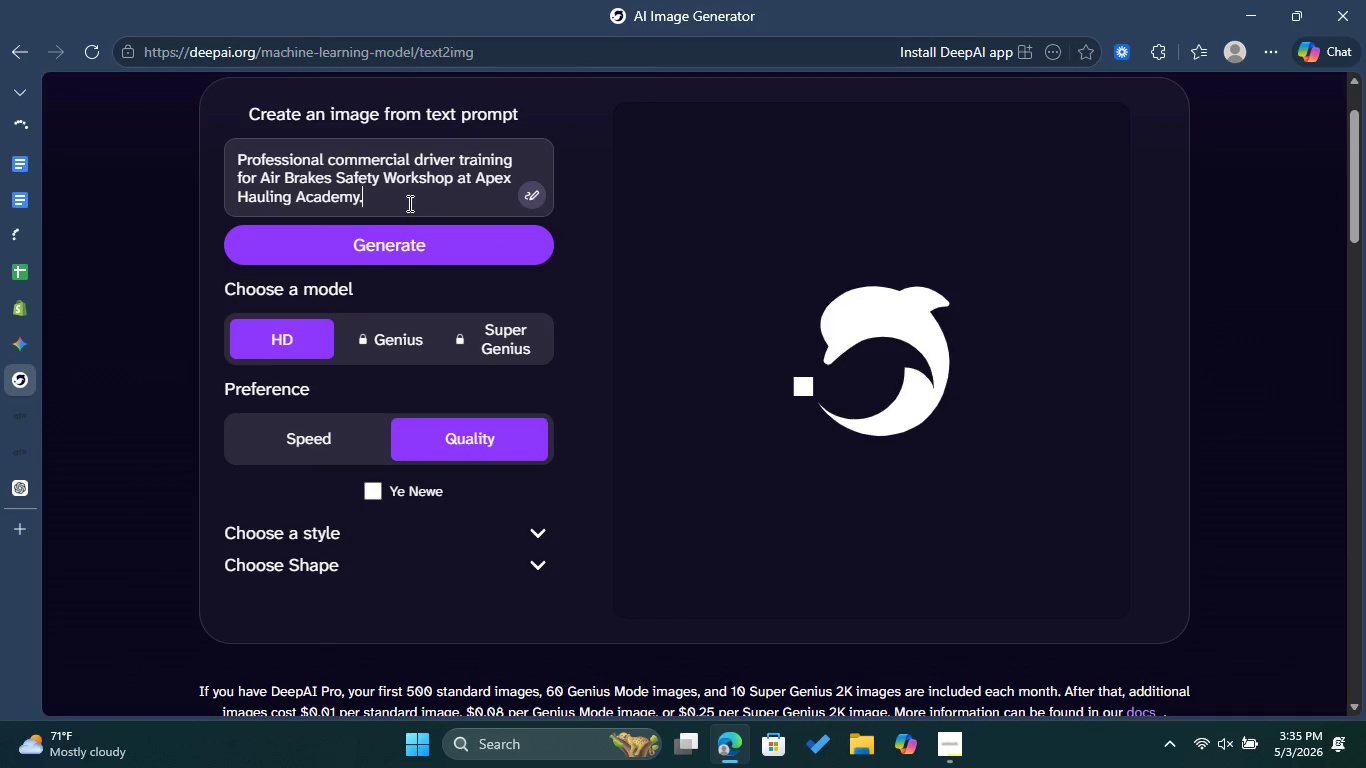 
left_click_drag(start_coordinate=[261, 175], to_coordinate=[380, 195])
 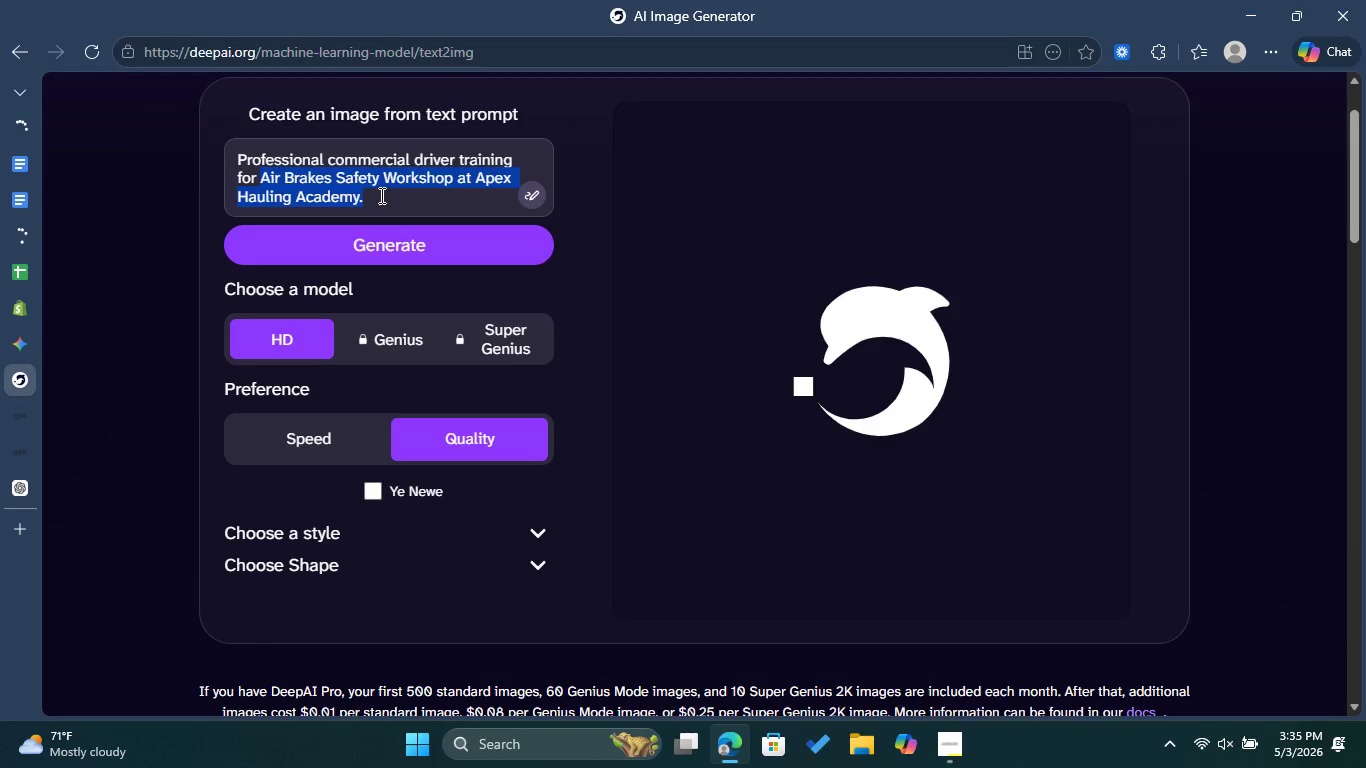 
key(Backspace)
type(School Bus )
 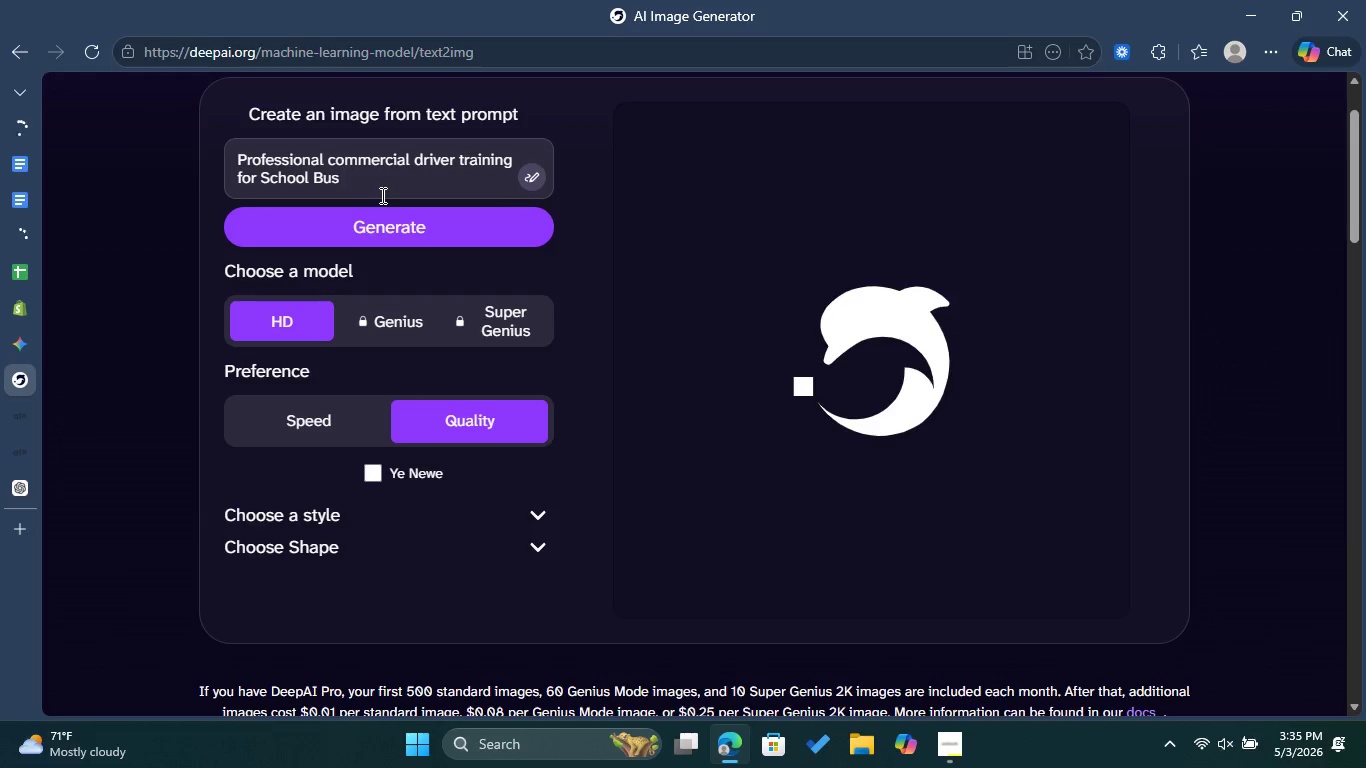 
type((S) Endorsement Certification at Apex Hauling Academy.)
 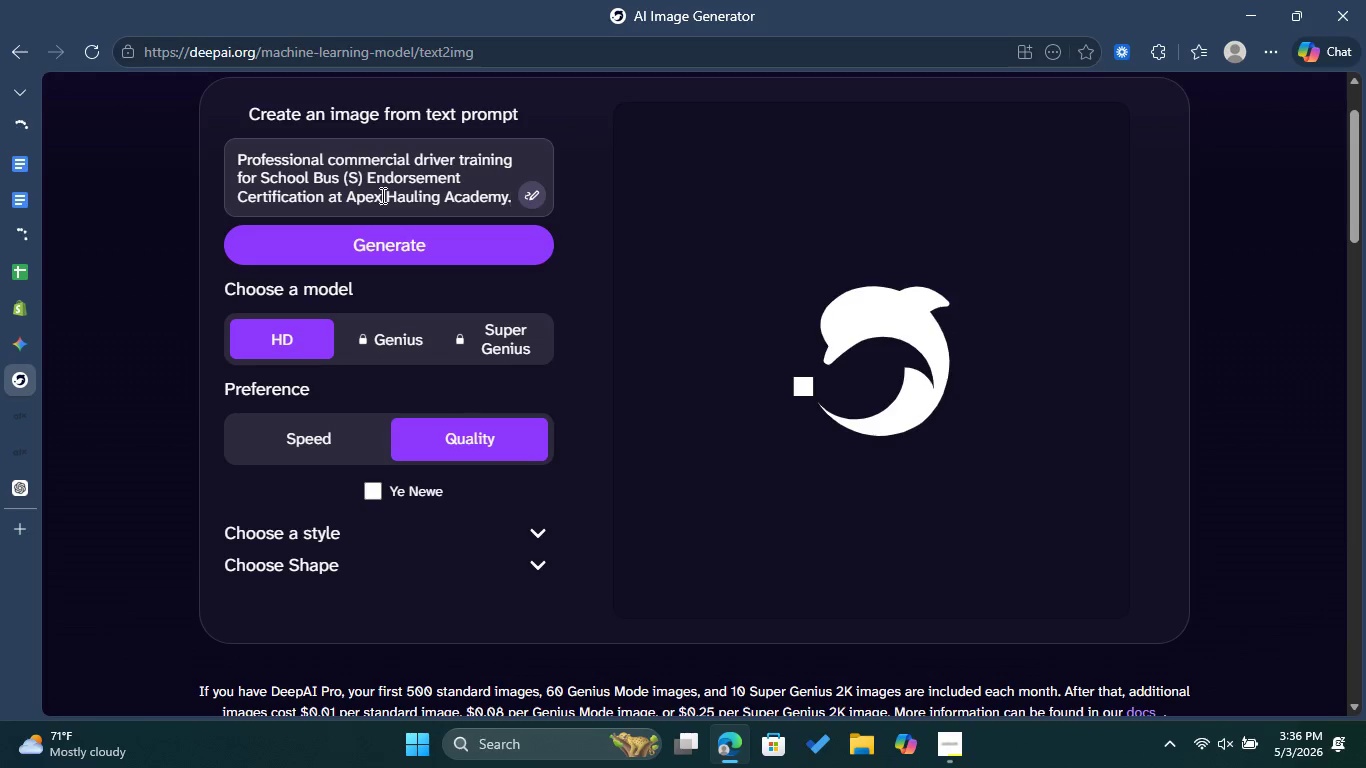 
left_click([391, 245])
 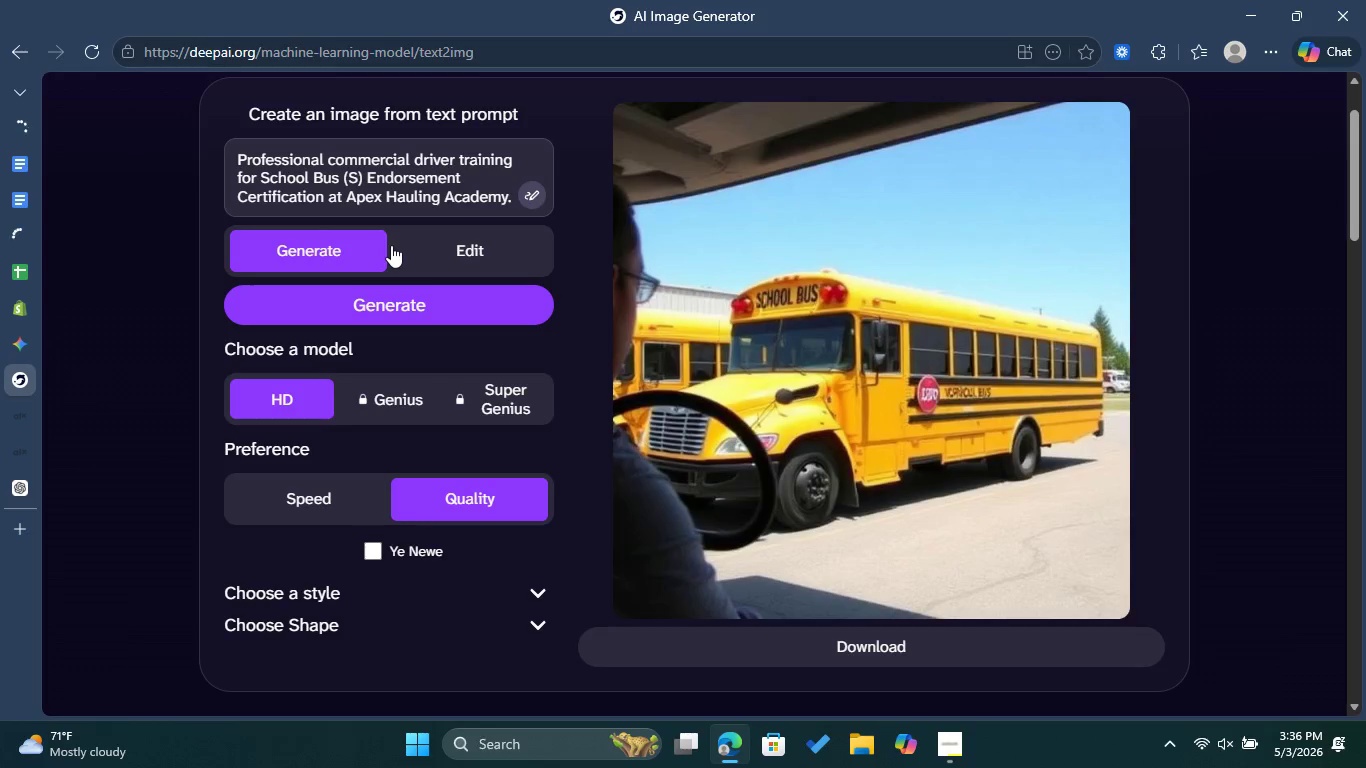 
wait(6.97)
 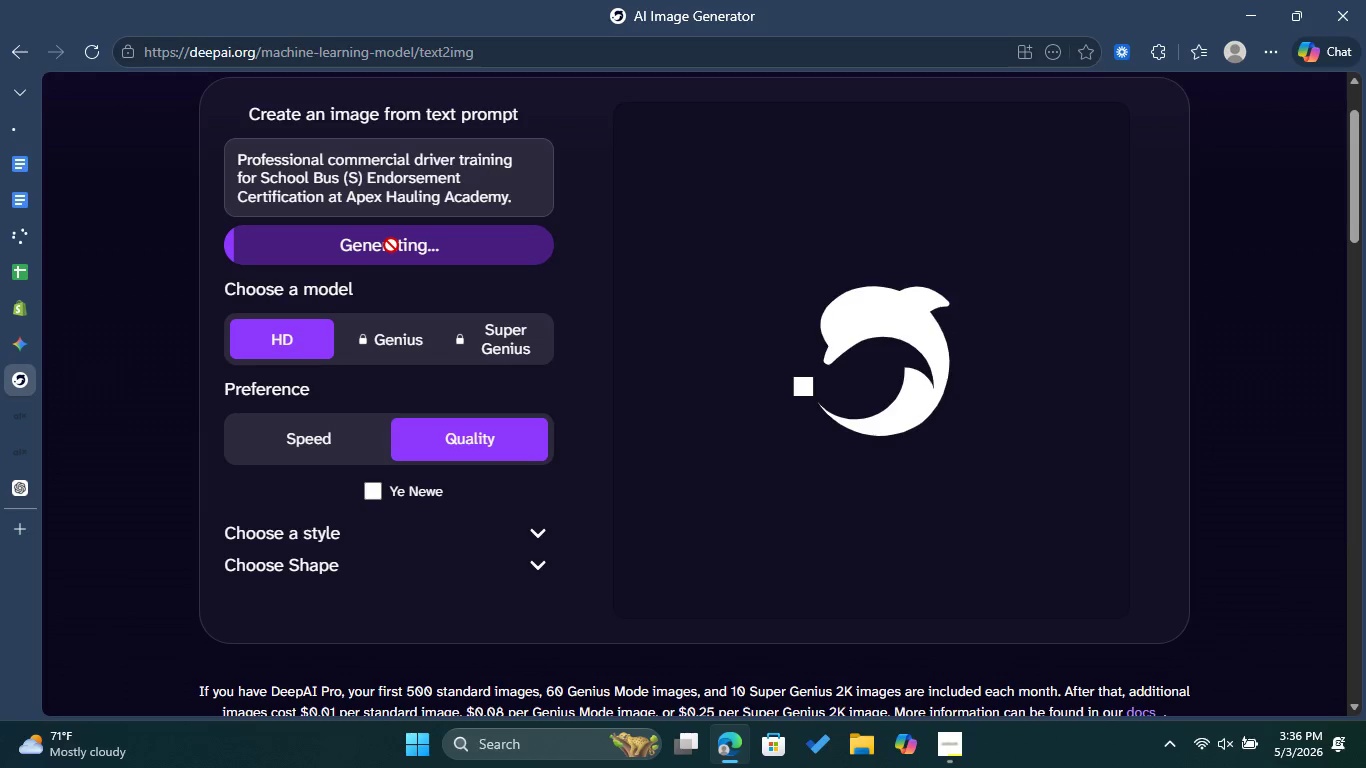 
scroll: coordinate [1351, 299], scroll_direction: down, amount: 1.0
 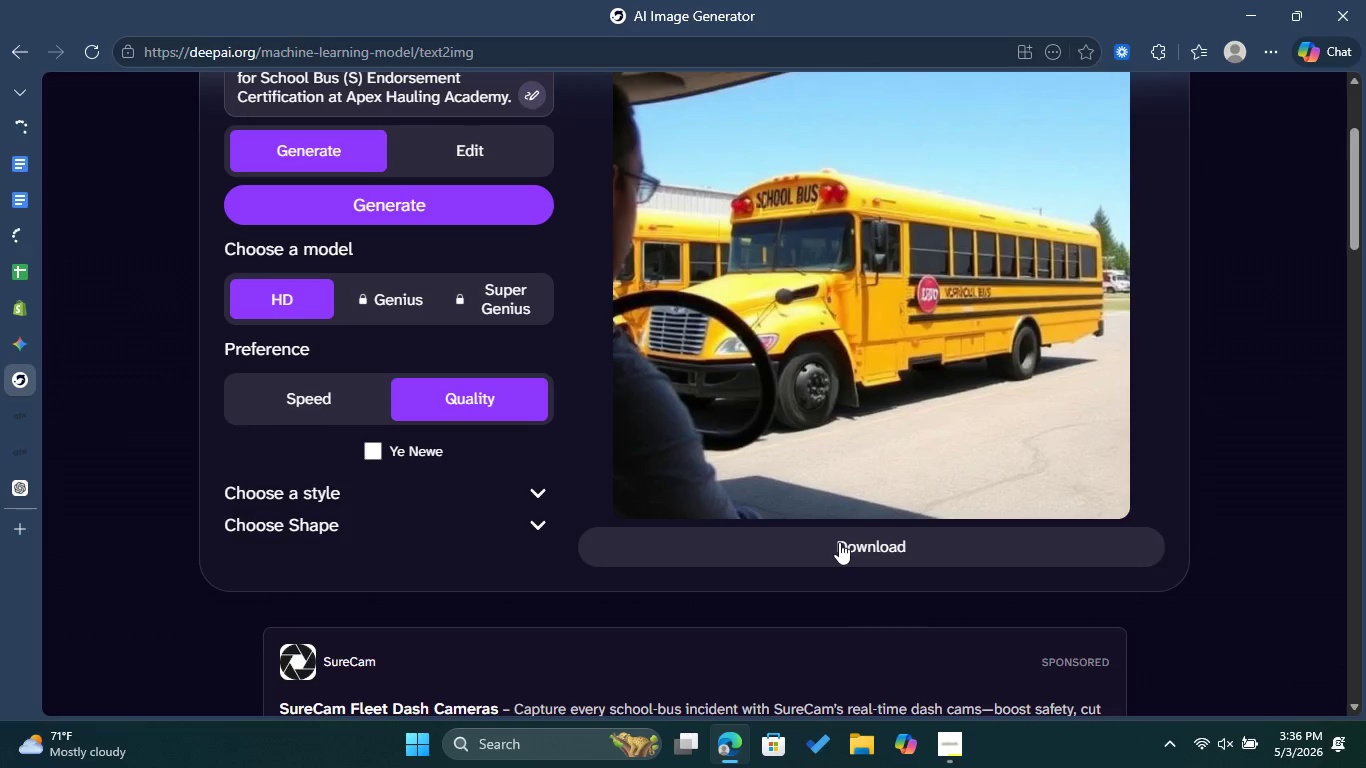 
left_click([839, 542])
 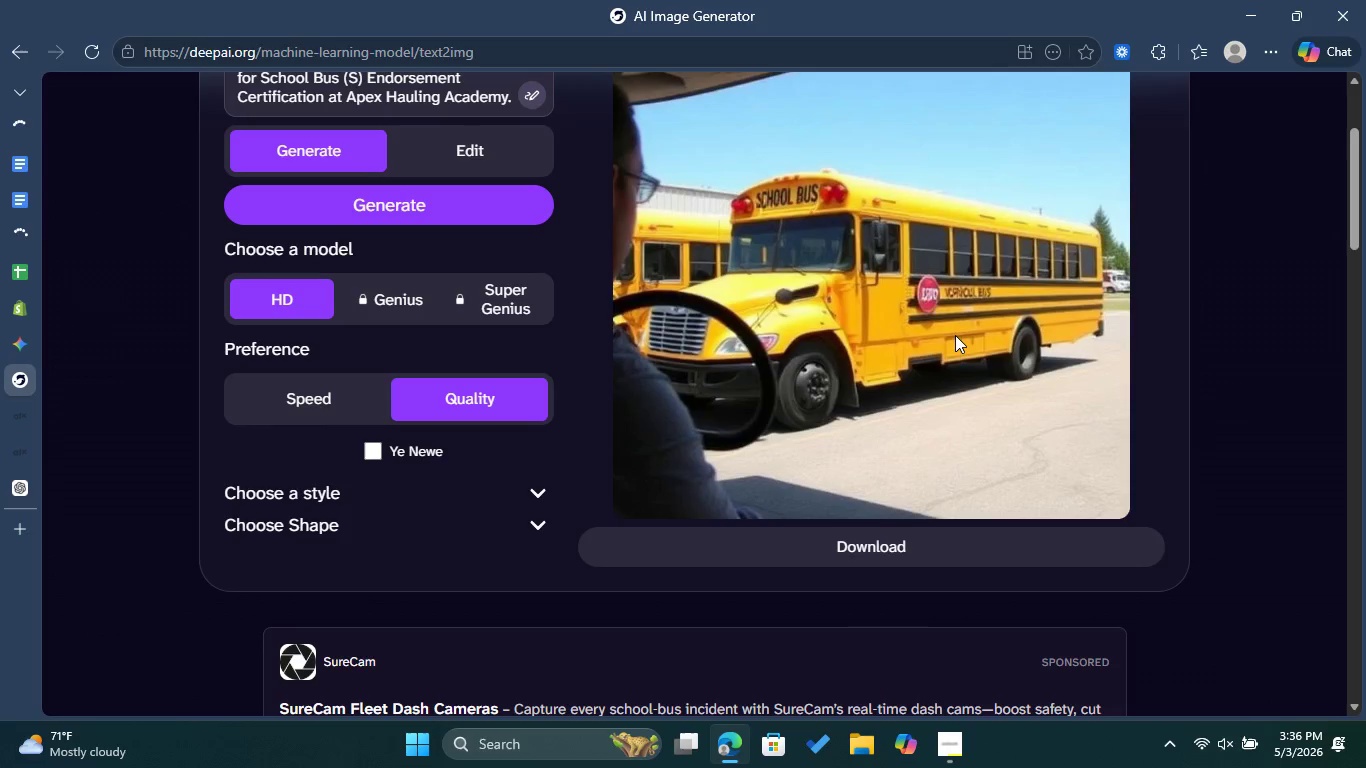 
scroll: coordinate [955, 335], scroll_direction: up, amount: 1.0
 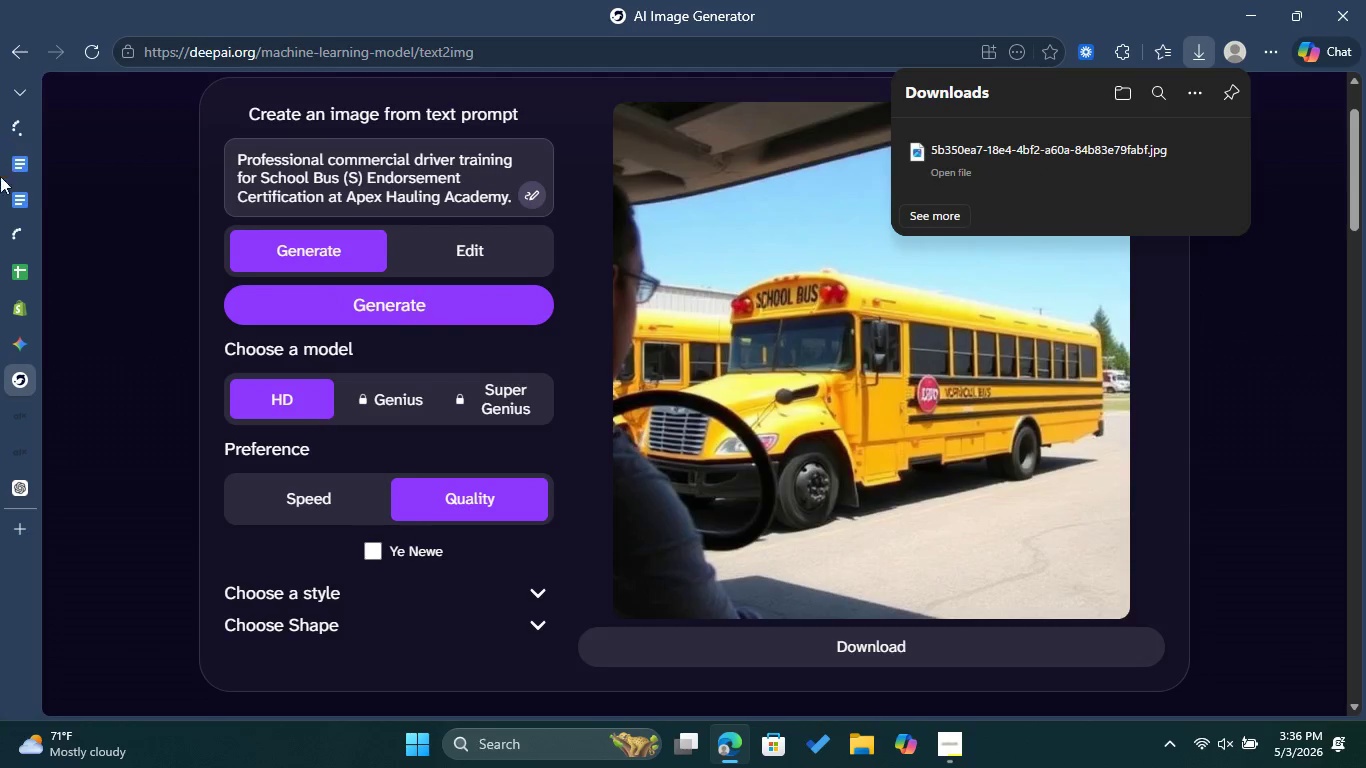 
left_click([55, 304])
 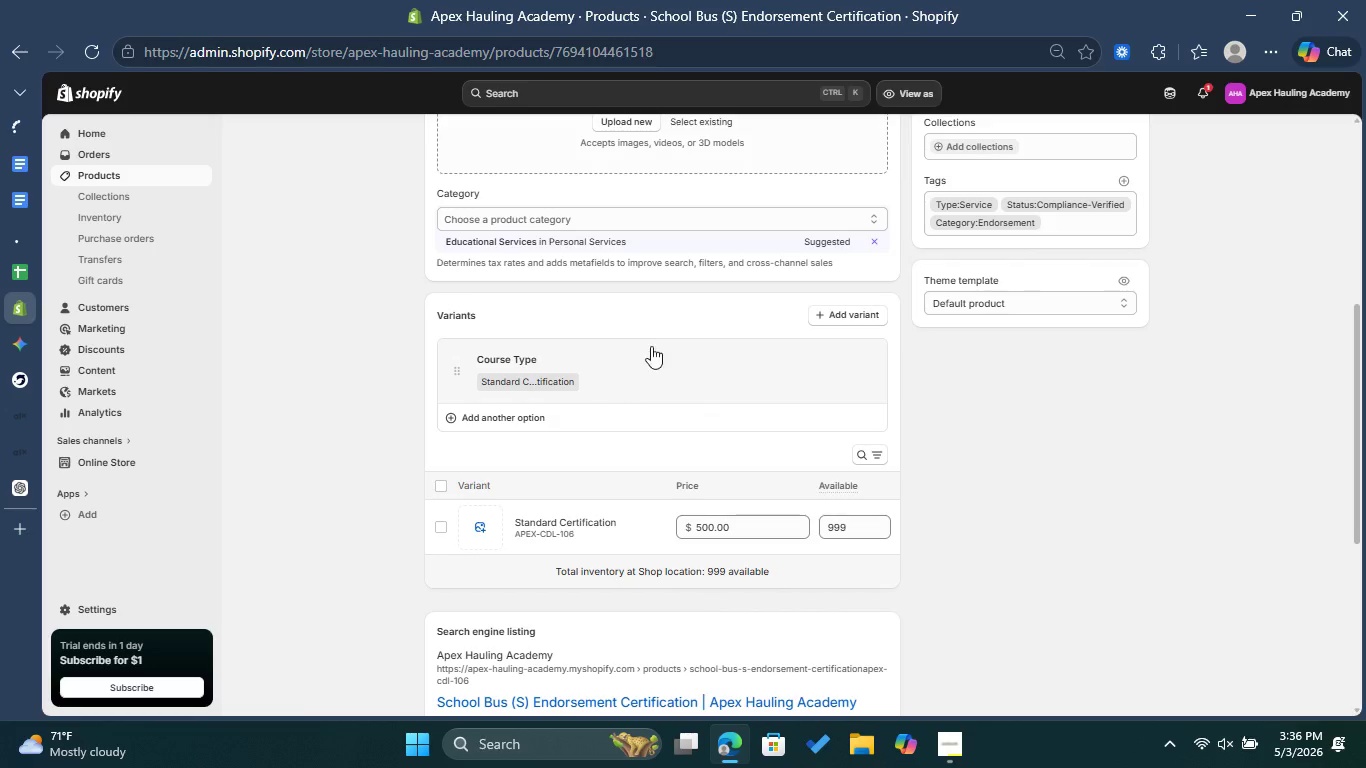 
scroll: coordinate [666, 288], scroll_direction: up, amount: 3.0
 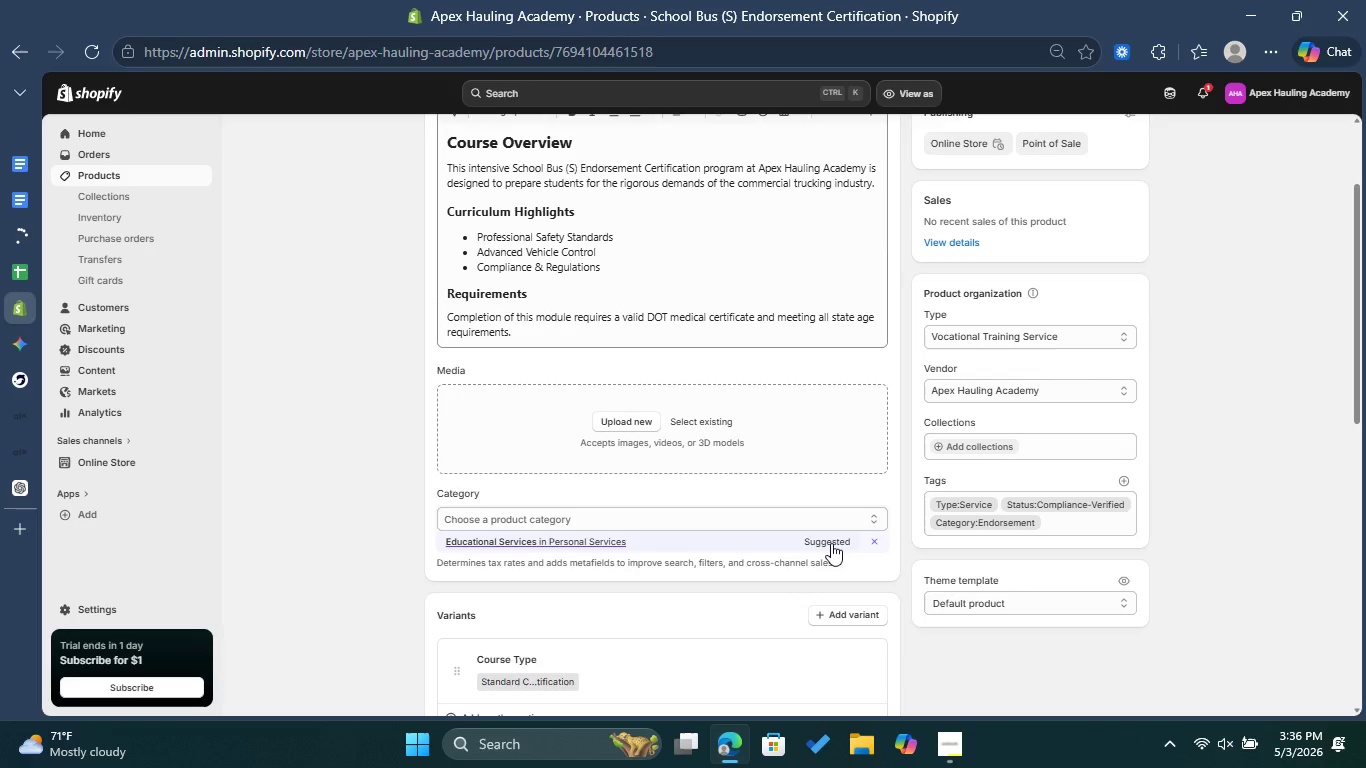 
left_click([831, 543])
 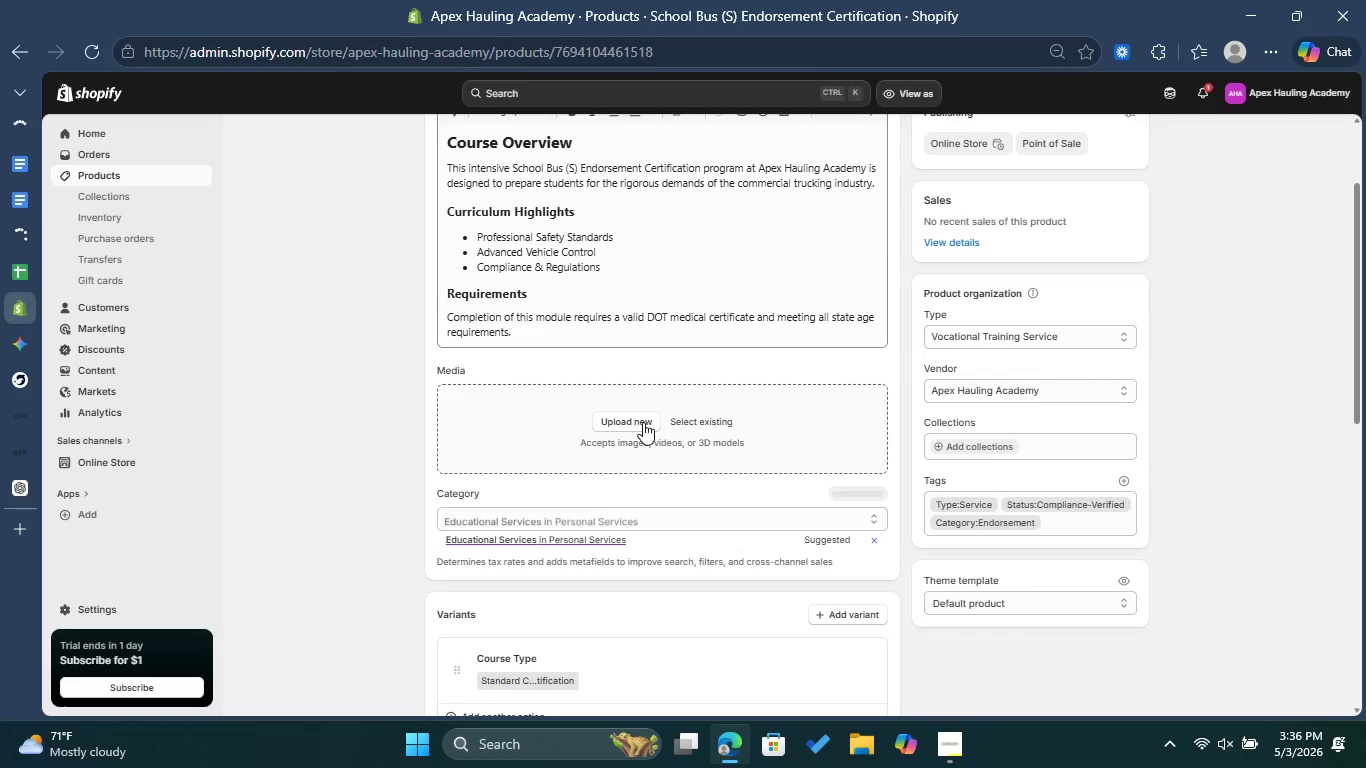 
left_click([641, 422])
 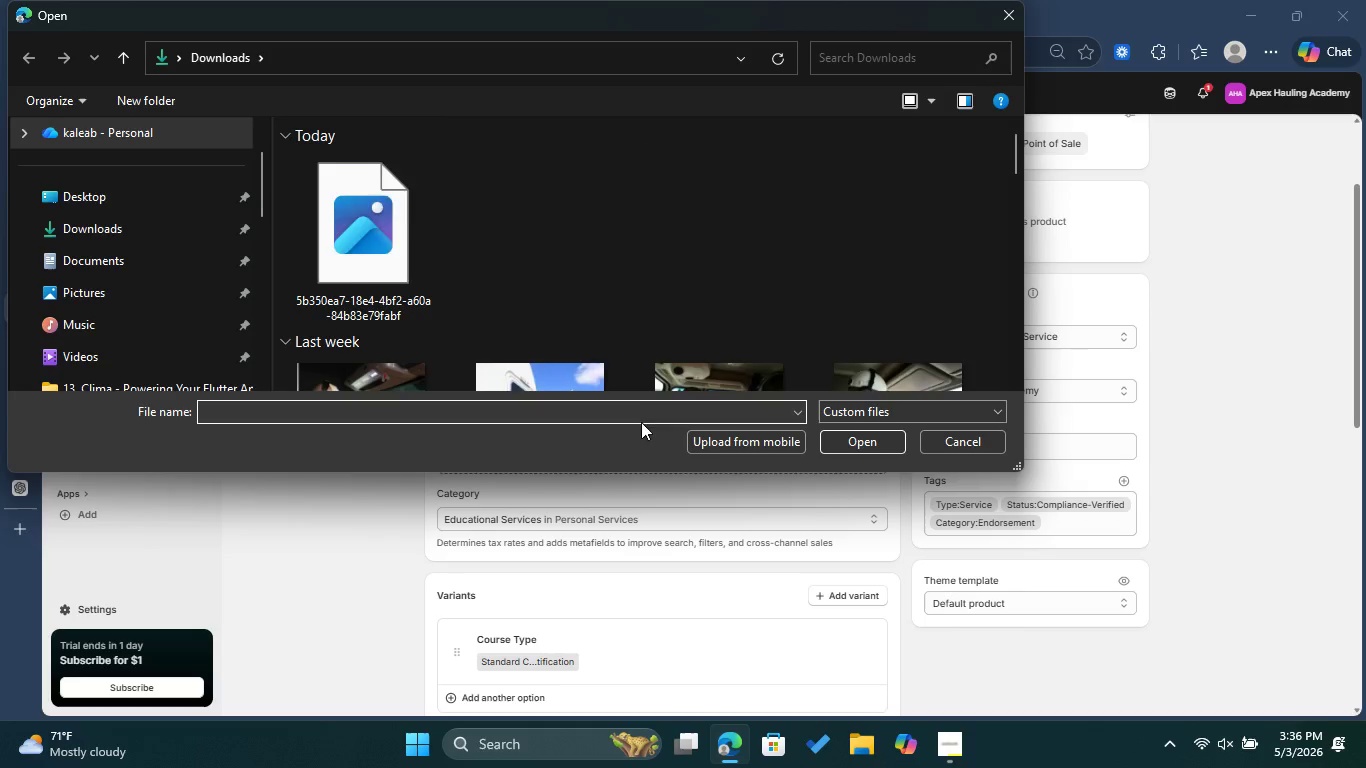 
wait(5.11)
 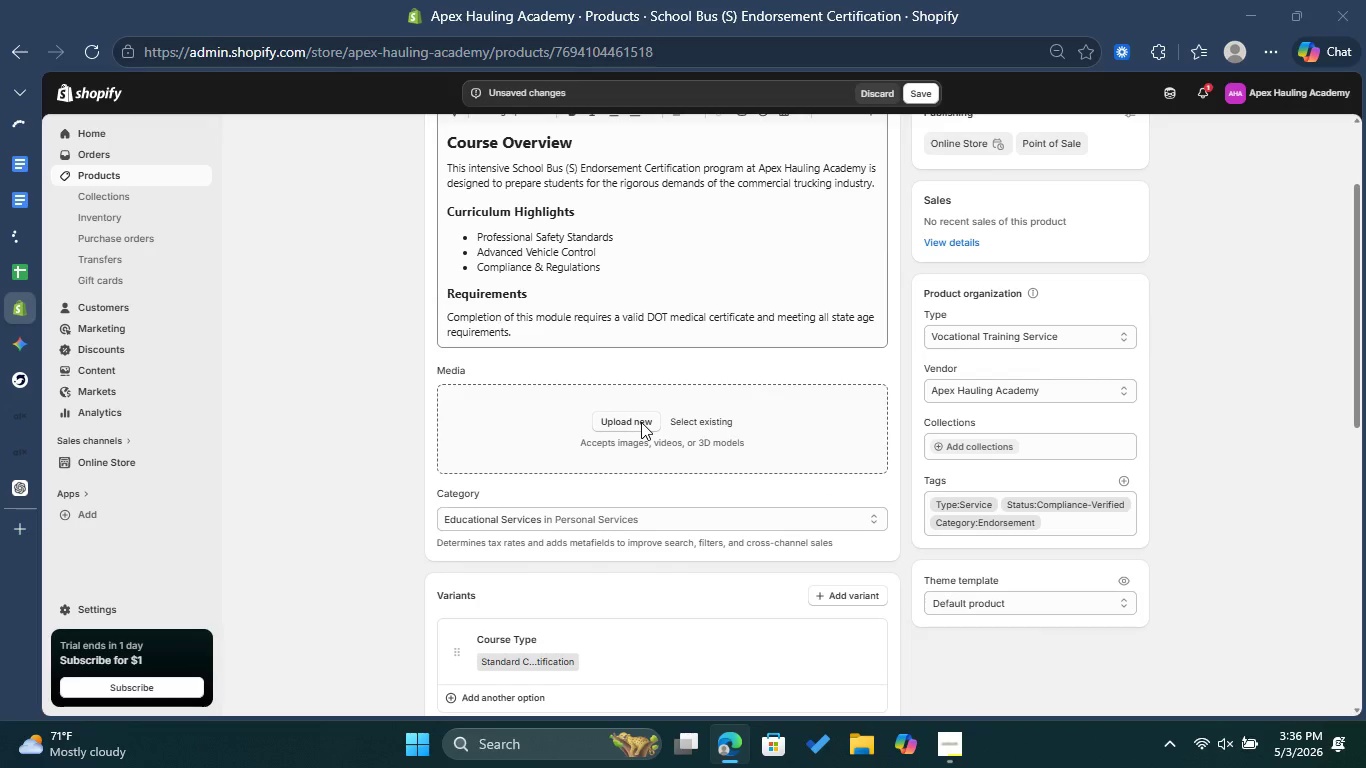 
left_click([354, 242])
 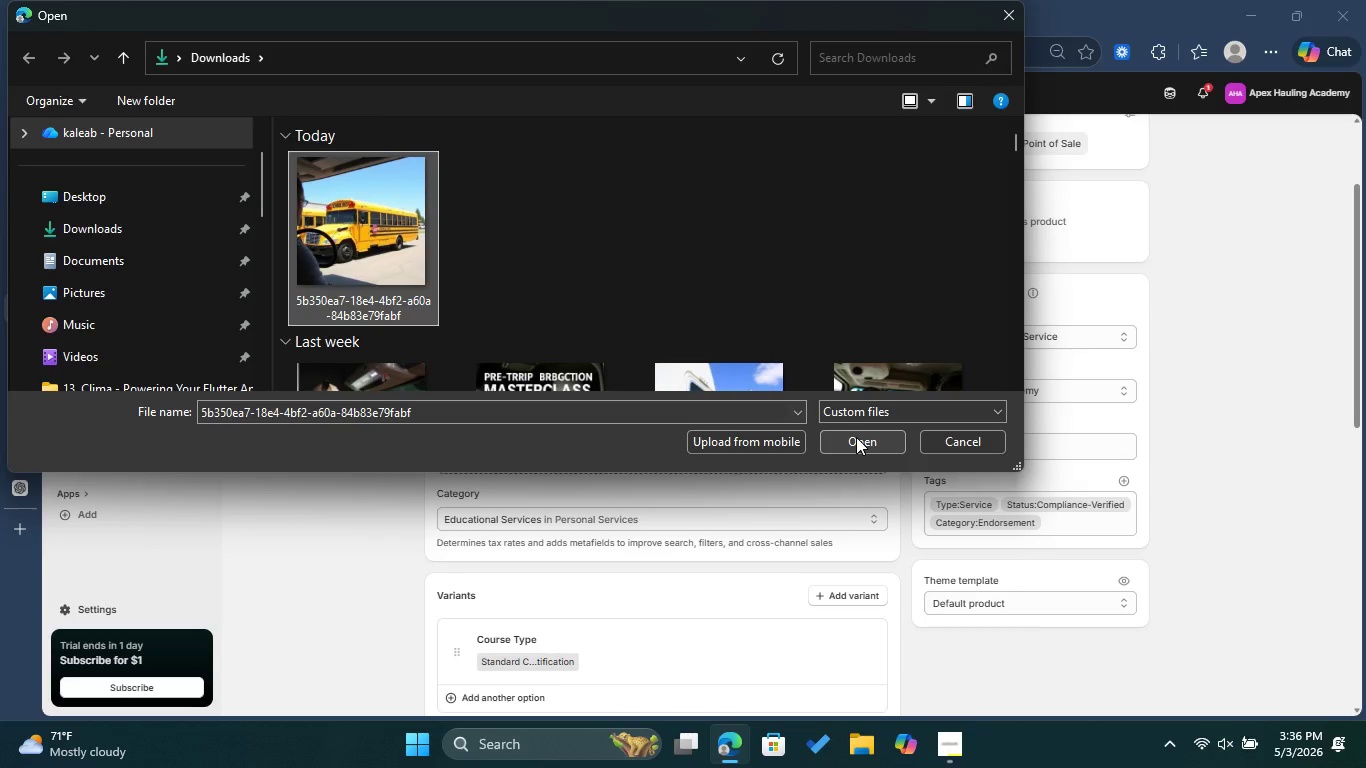 
left_click([856, 437])
 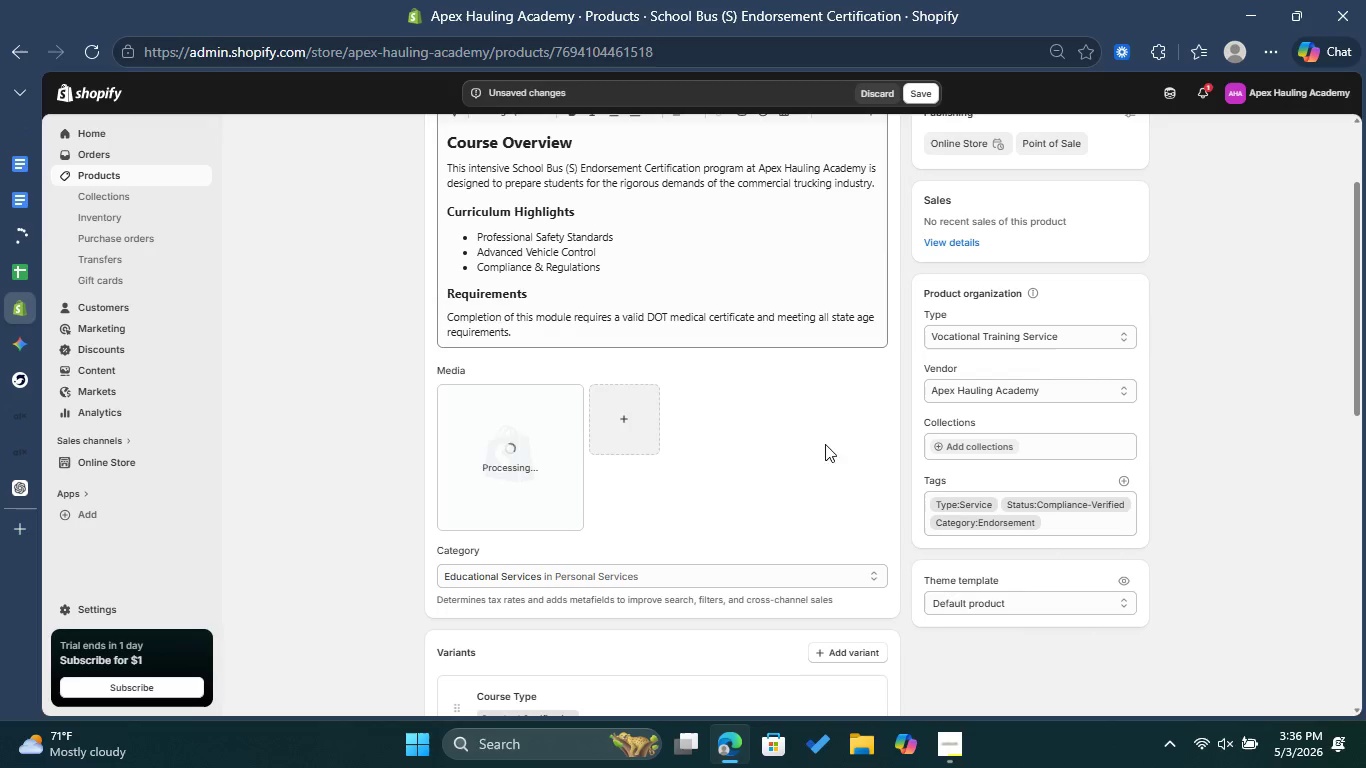 
wait(10.09)
 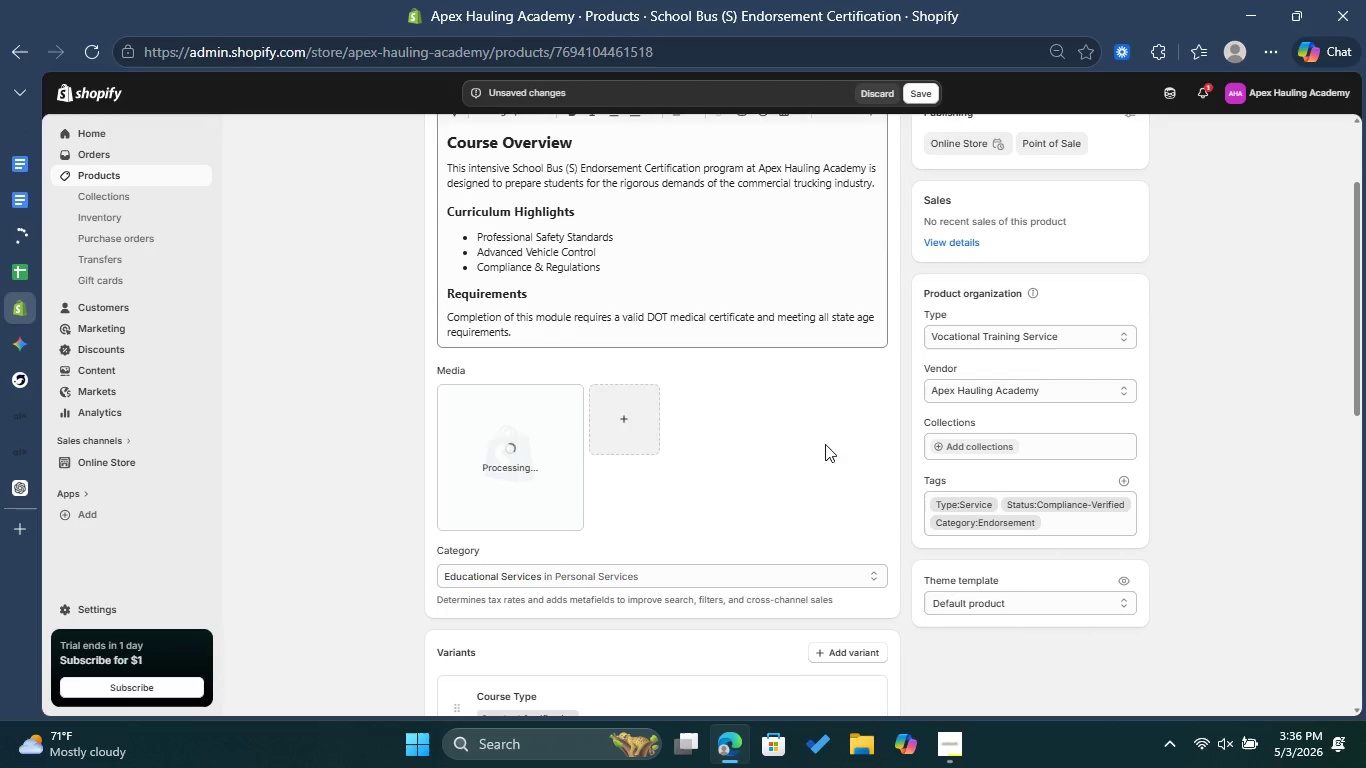 
left_click([540, 460])
 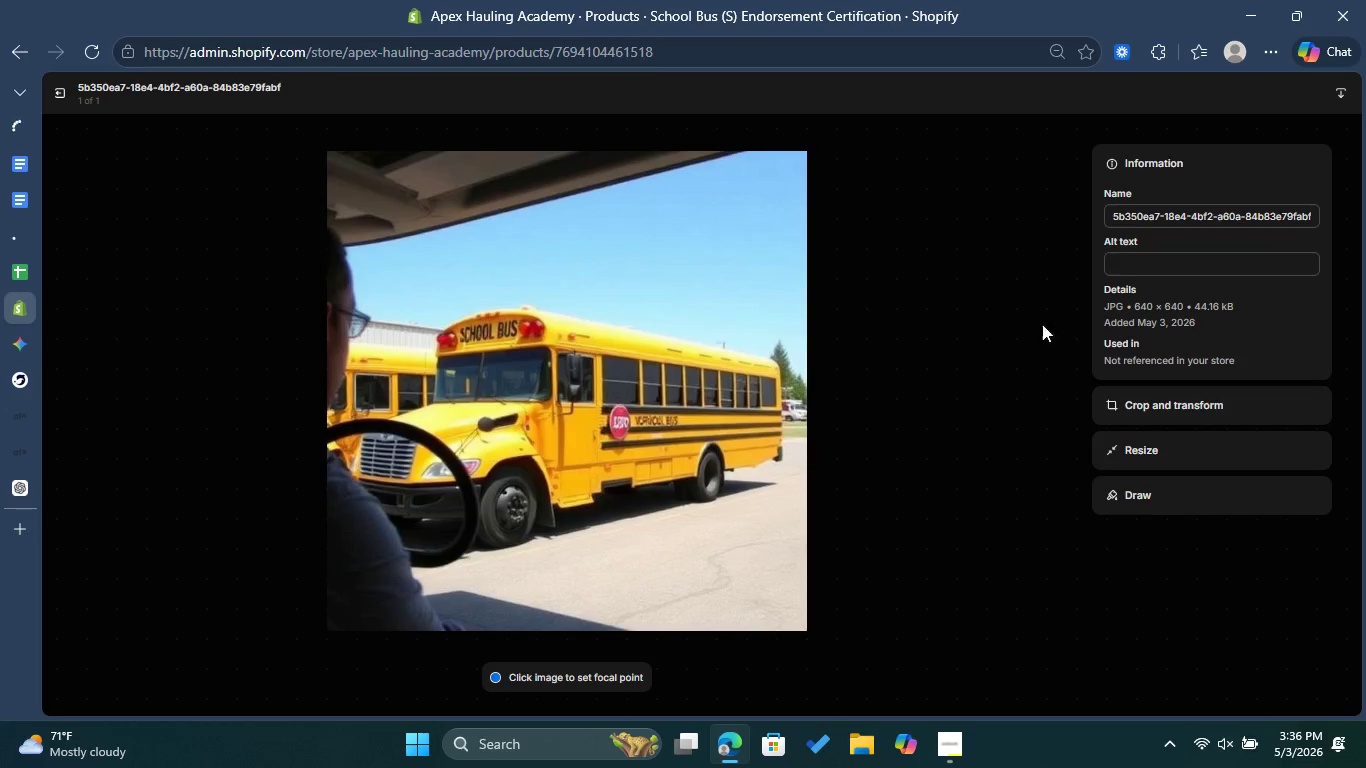 
left_click([1151, 263])
 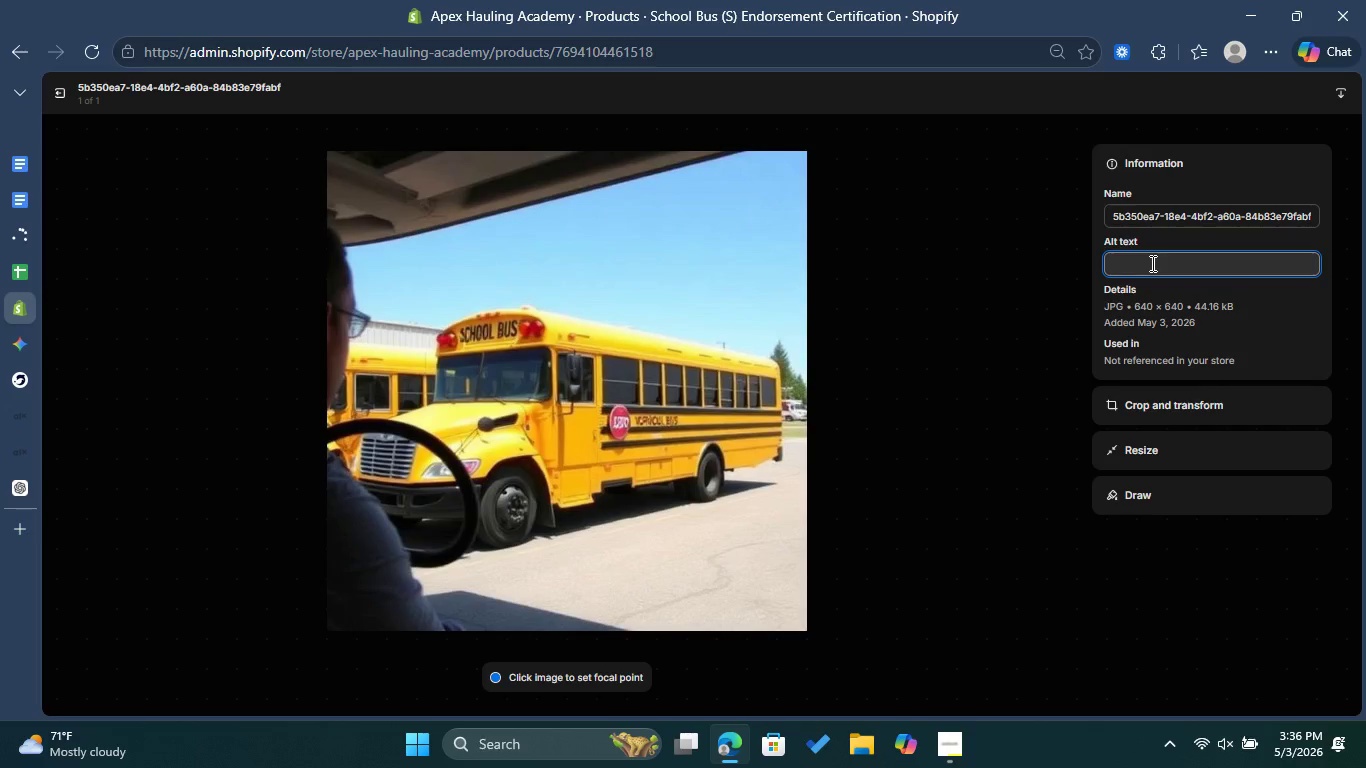 
key(Control+ControlLeft)
 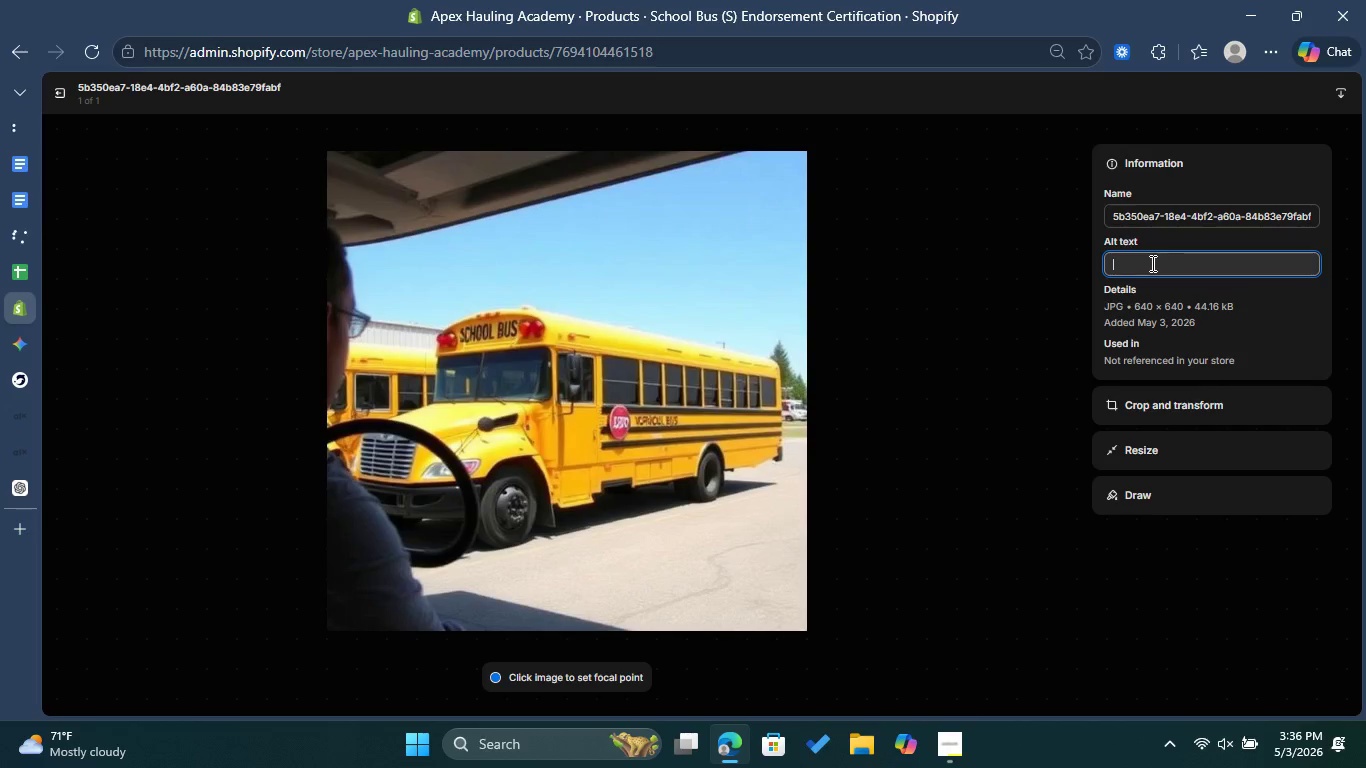 
key(Control+V)
 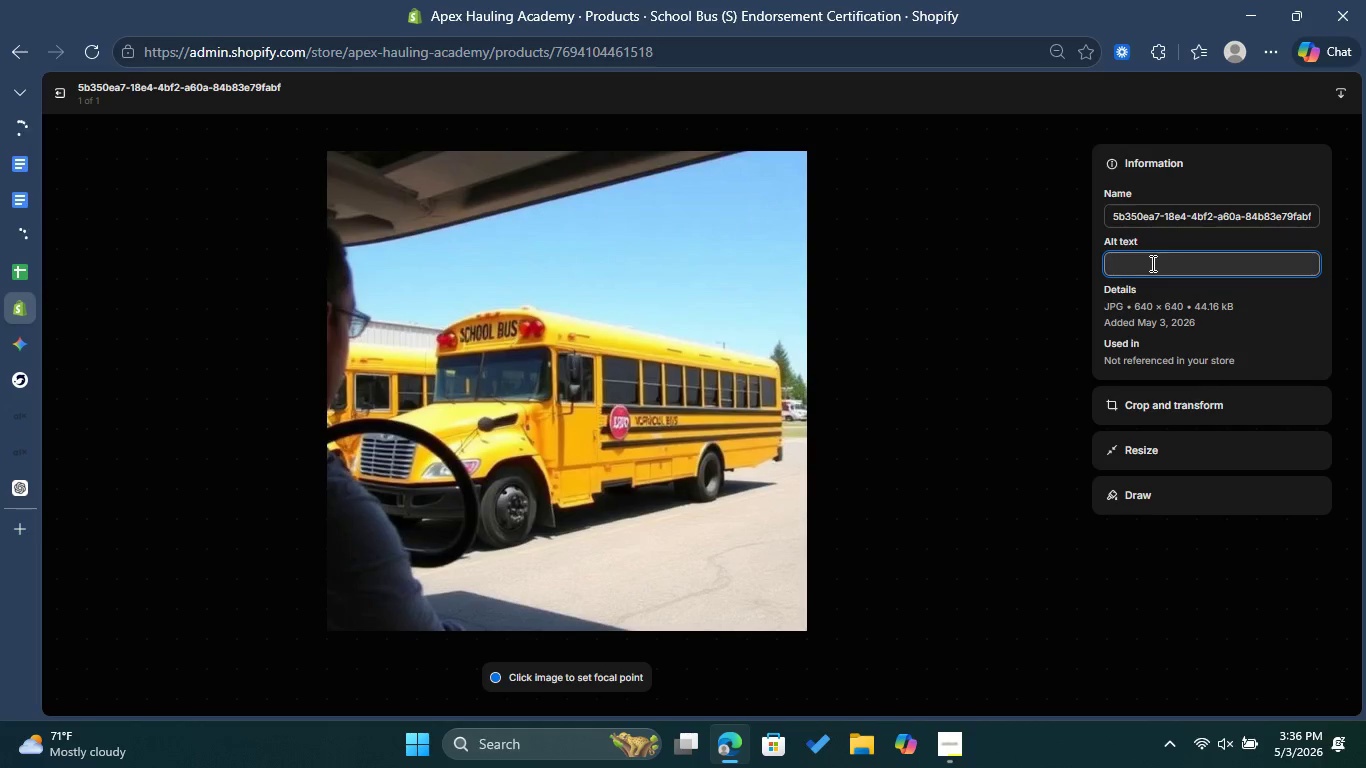 
key(Control+V)
 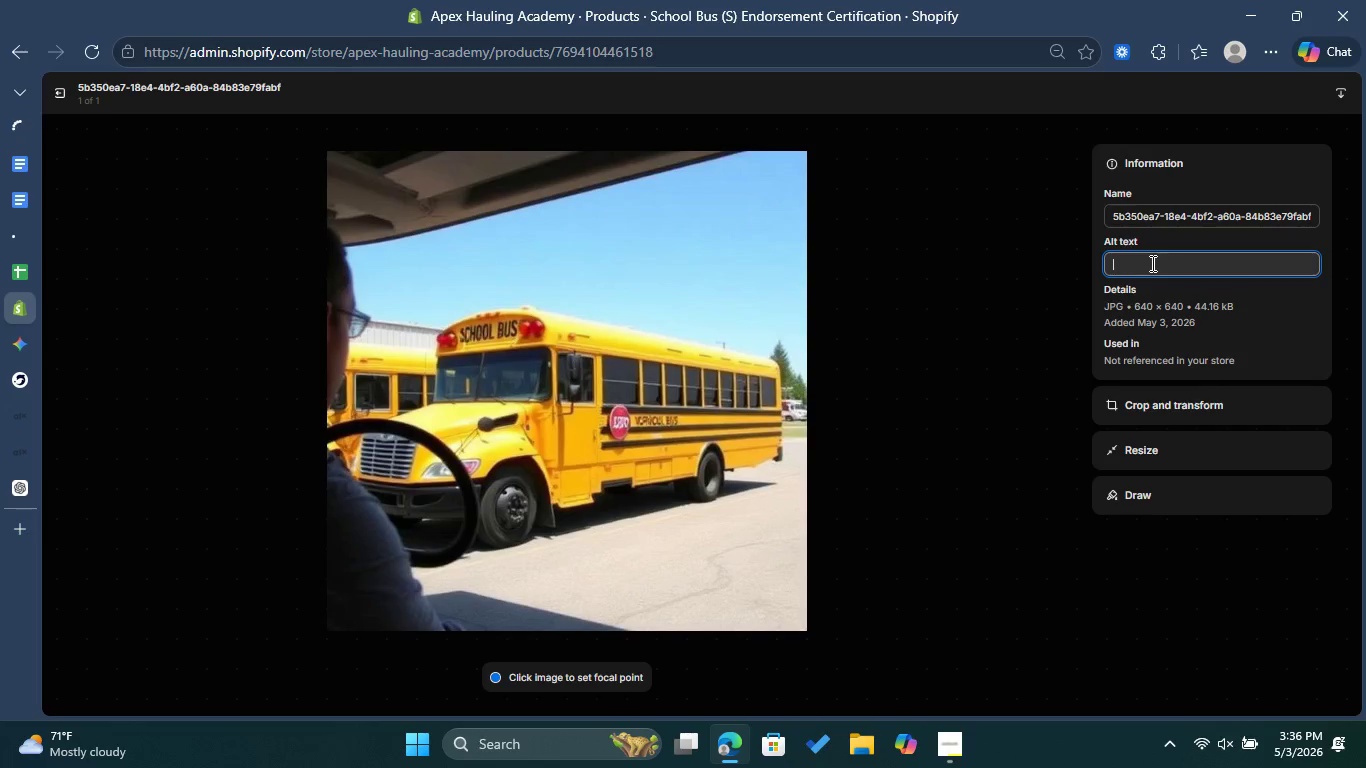 
key(Control+V)
 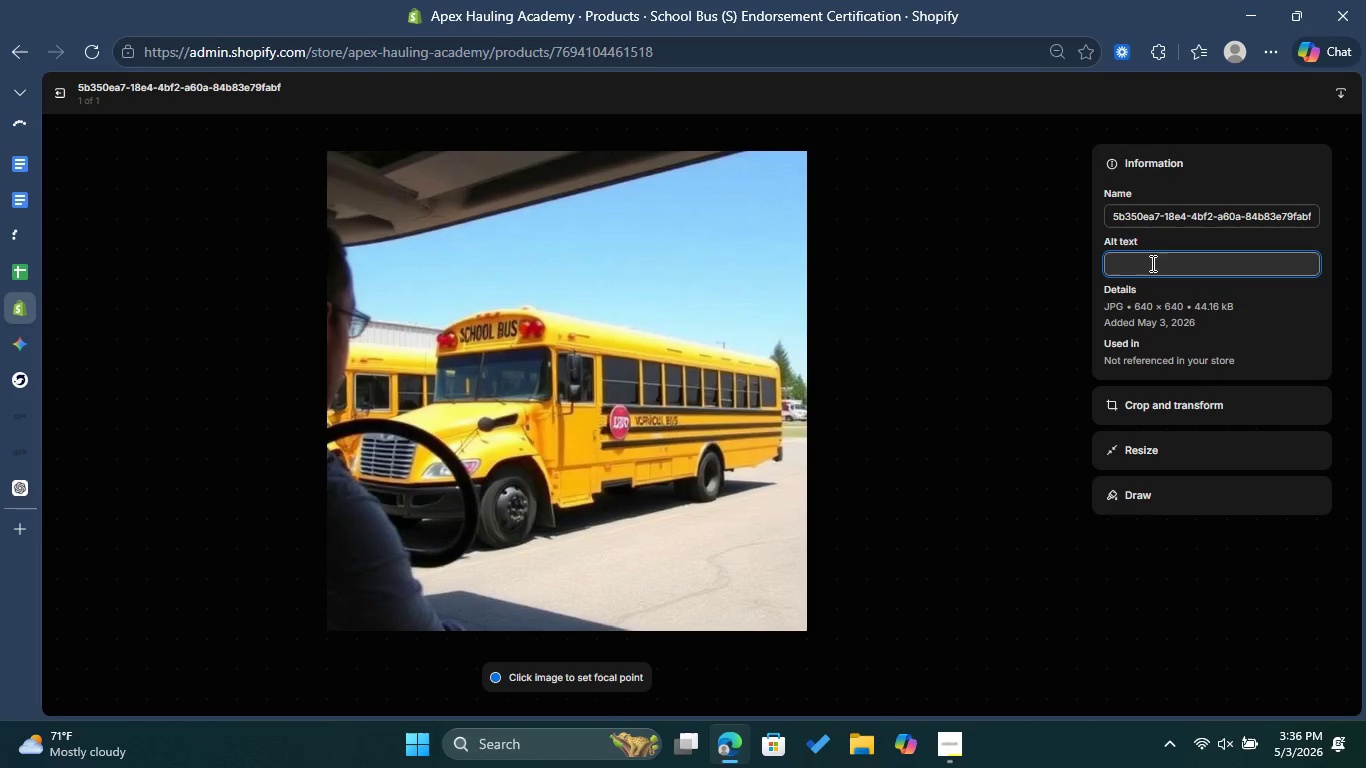 
key(Control+V)
 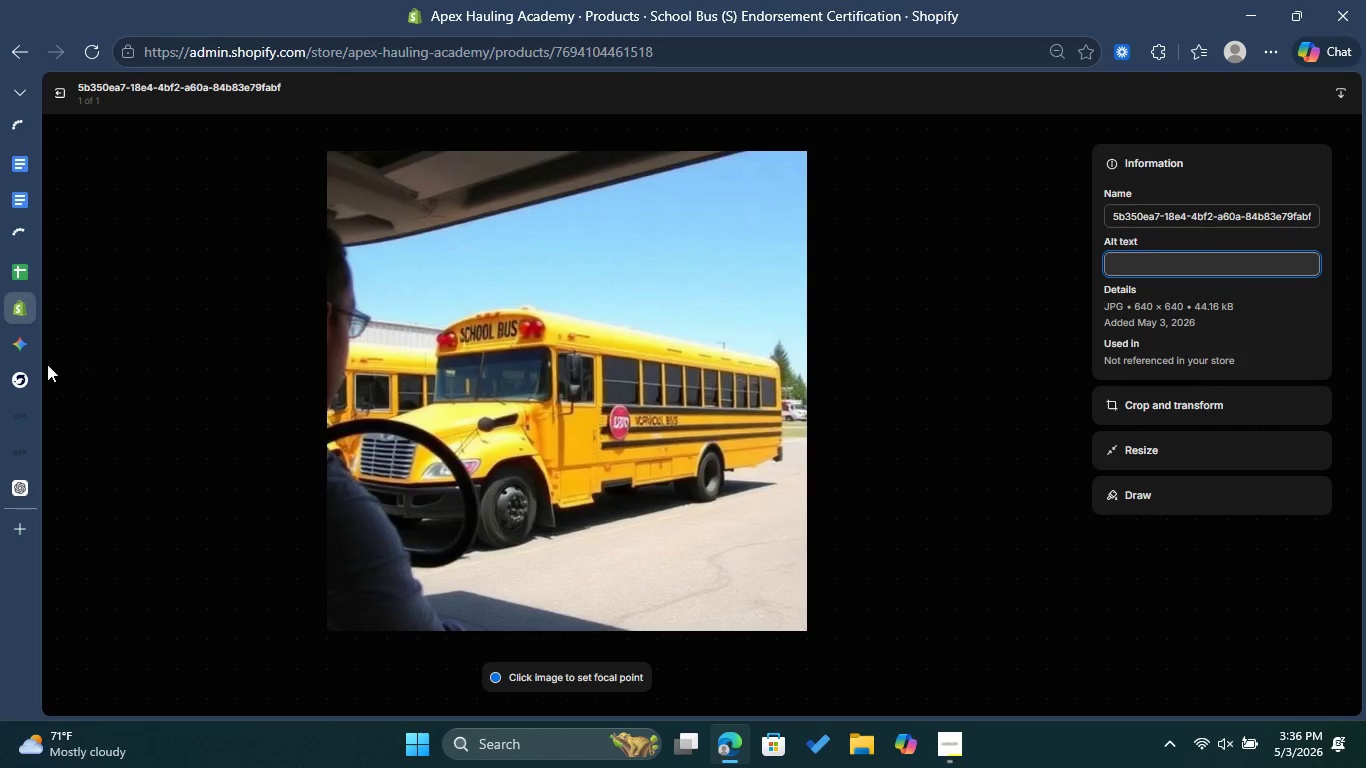 
left_click([24, 369])
 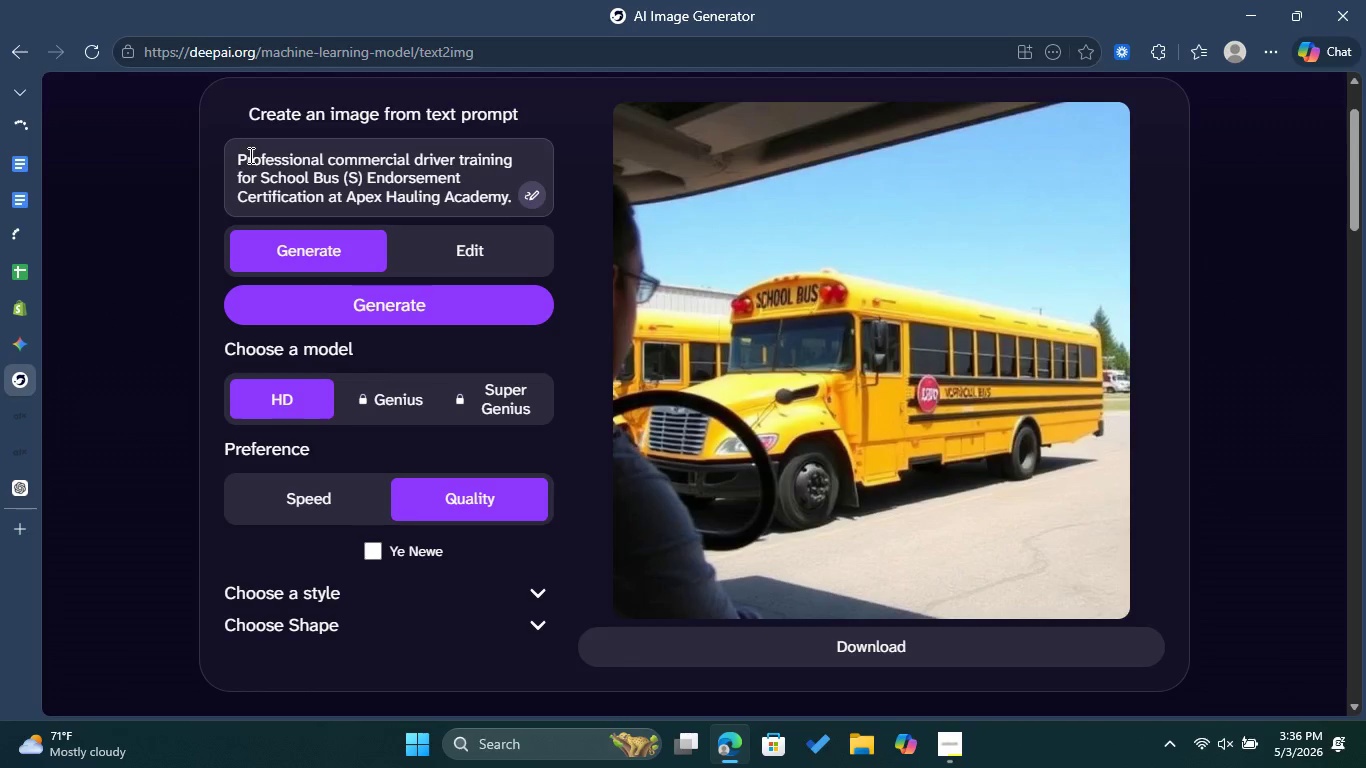 
left_click_drag(start_coordinate=[239, 156], to_coordinate=[522, 223])
 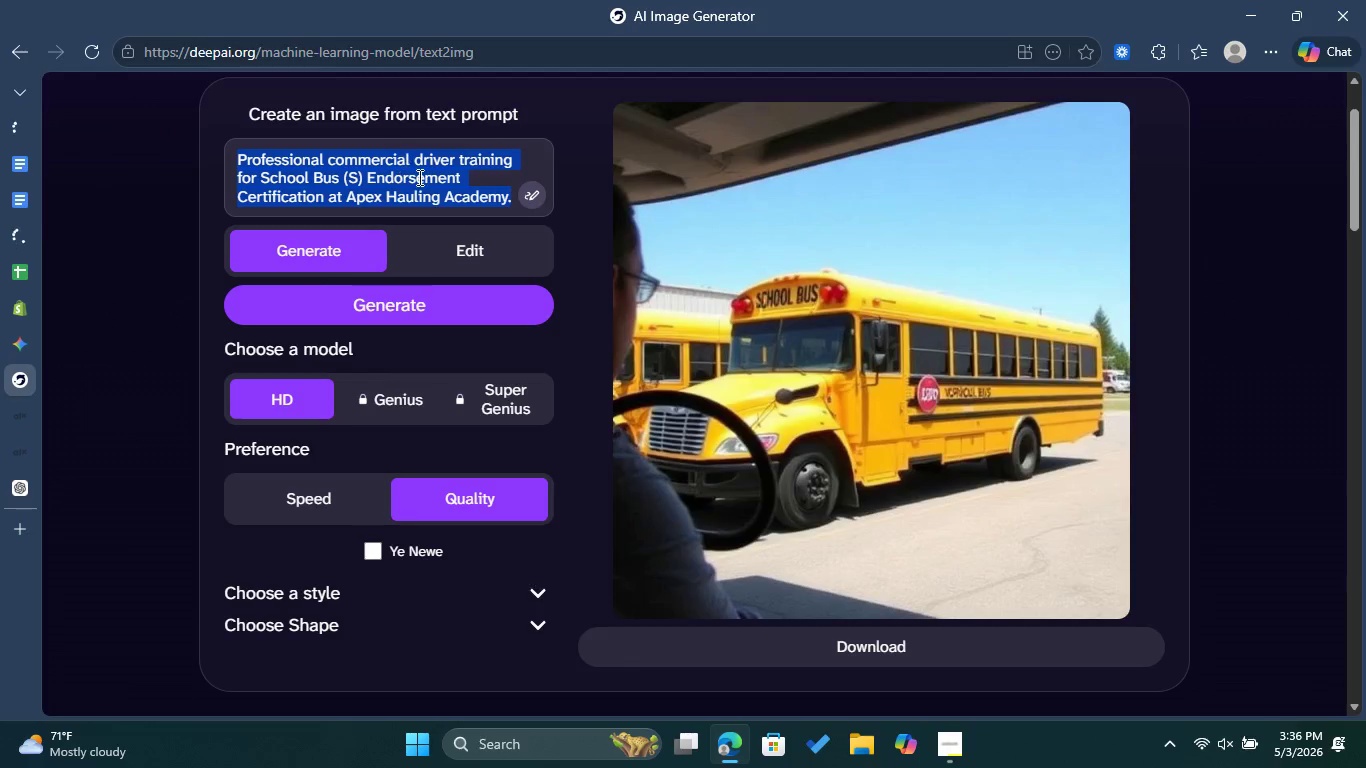 
right_click([418, 177])
 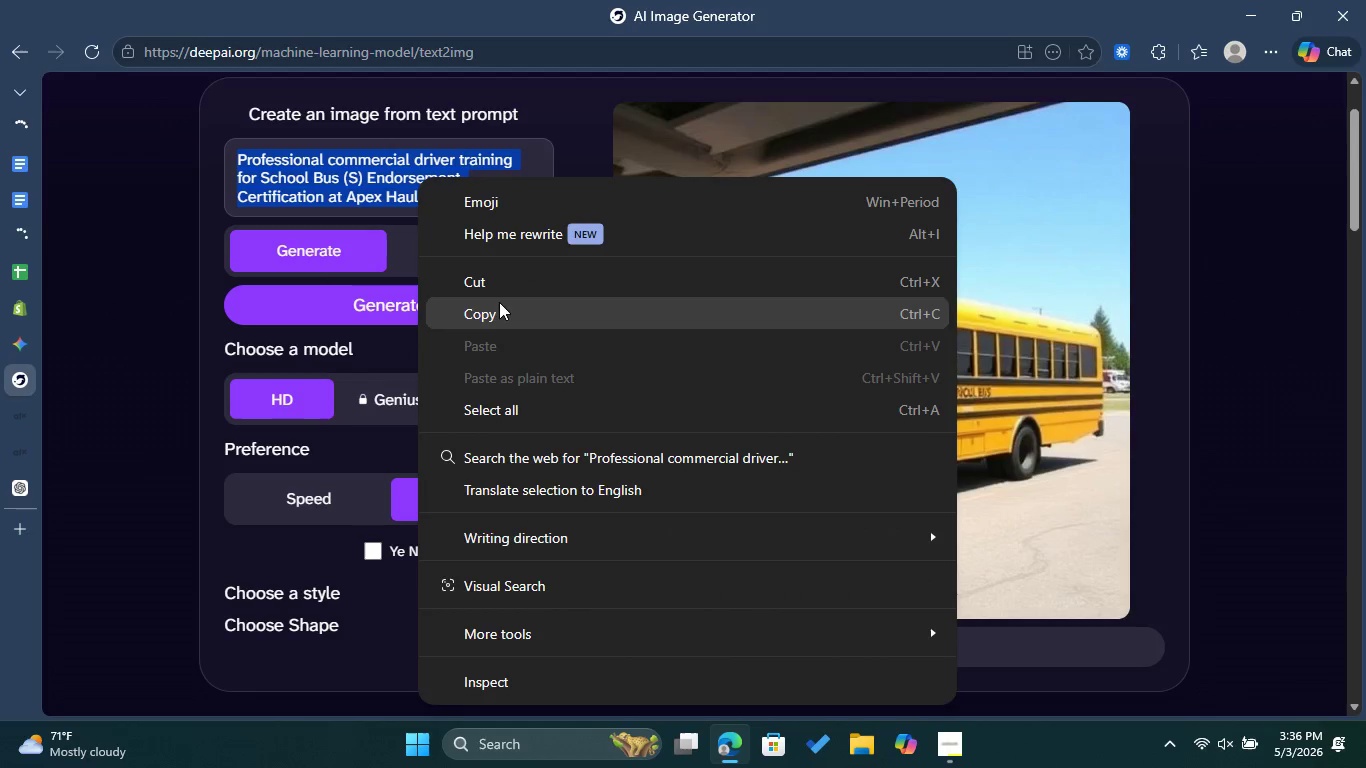 
left_click([499, 312])
 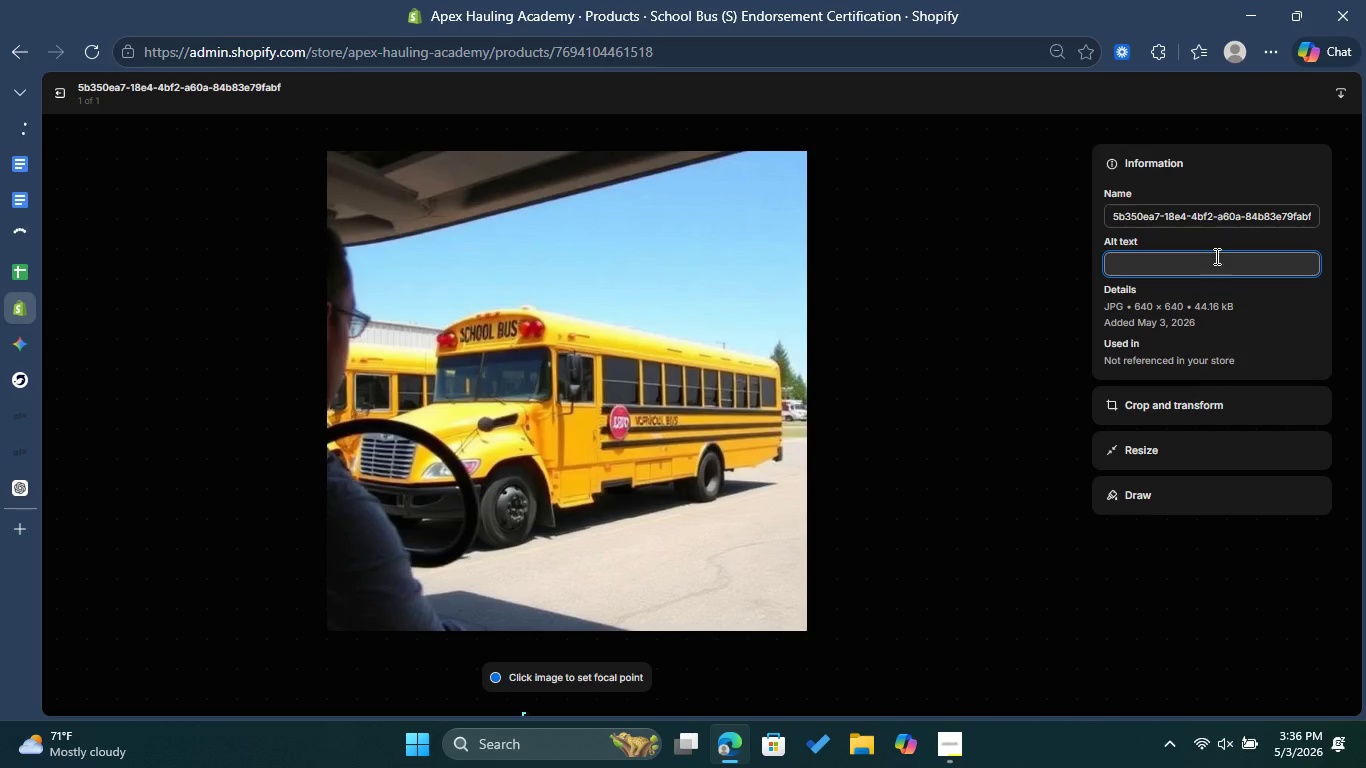 
key(Control+ControlLeft)
 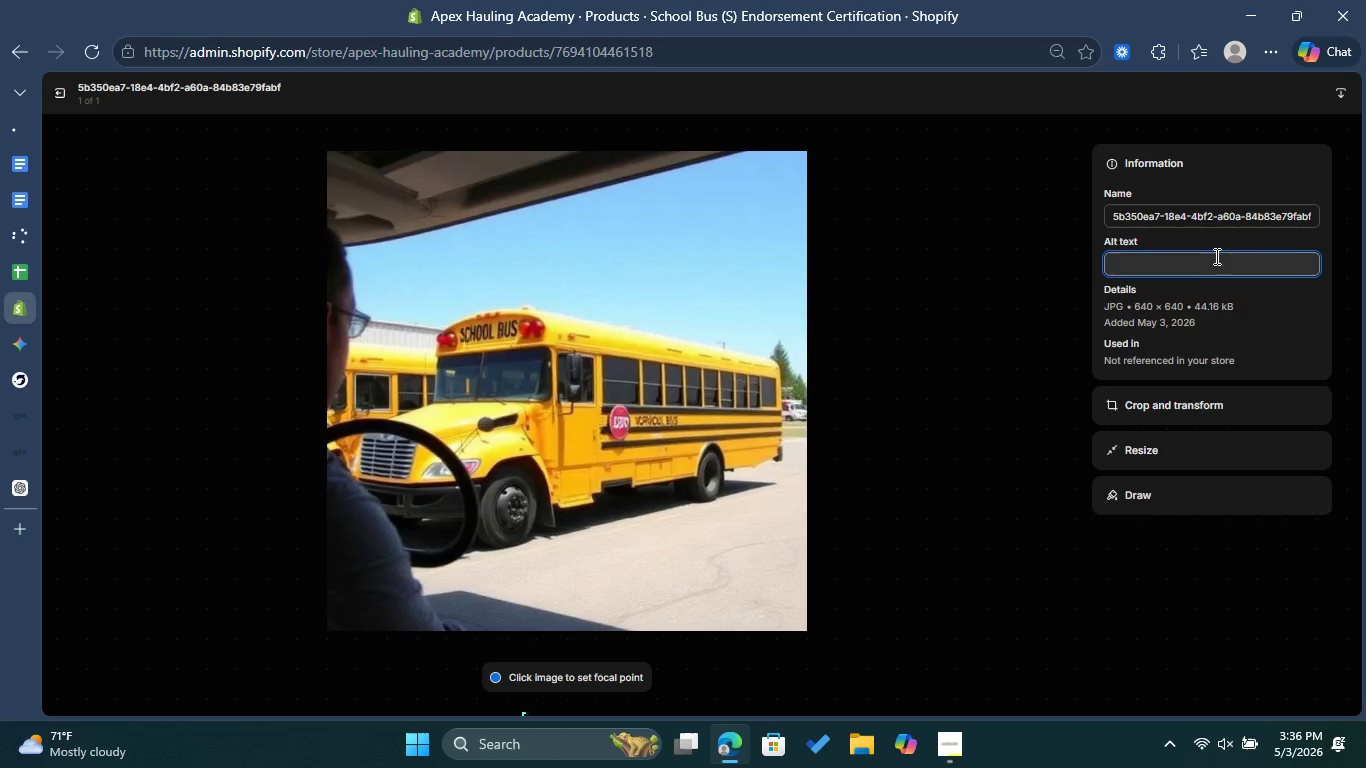 
key(Control+V)
 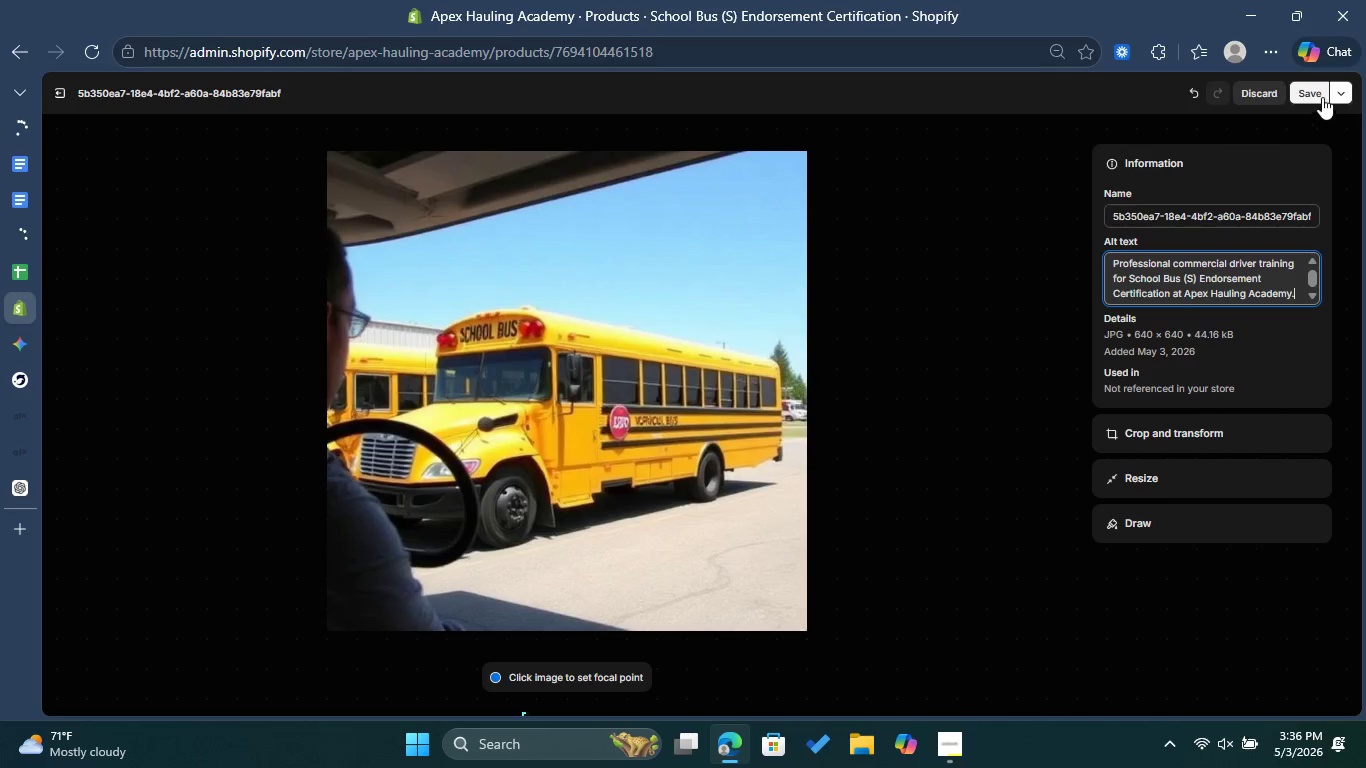 
left_click([1314, 96])
 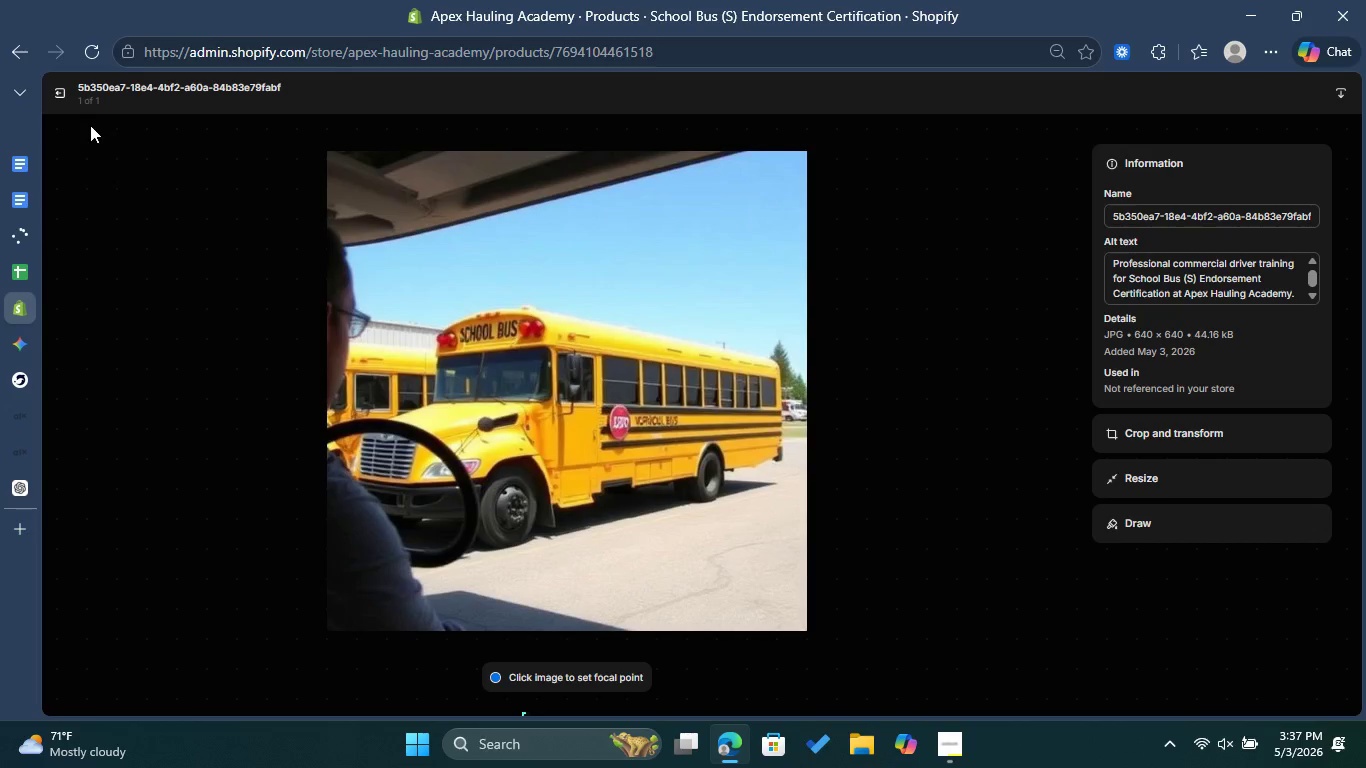 
left_click([53, 99])
 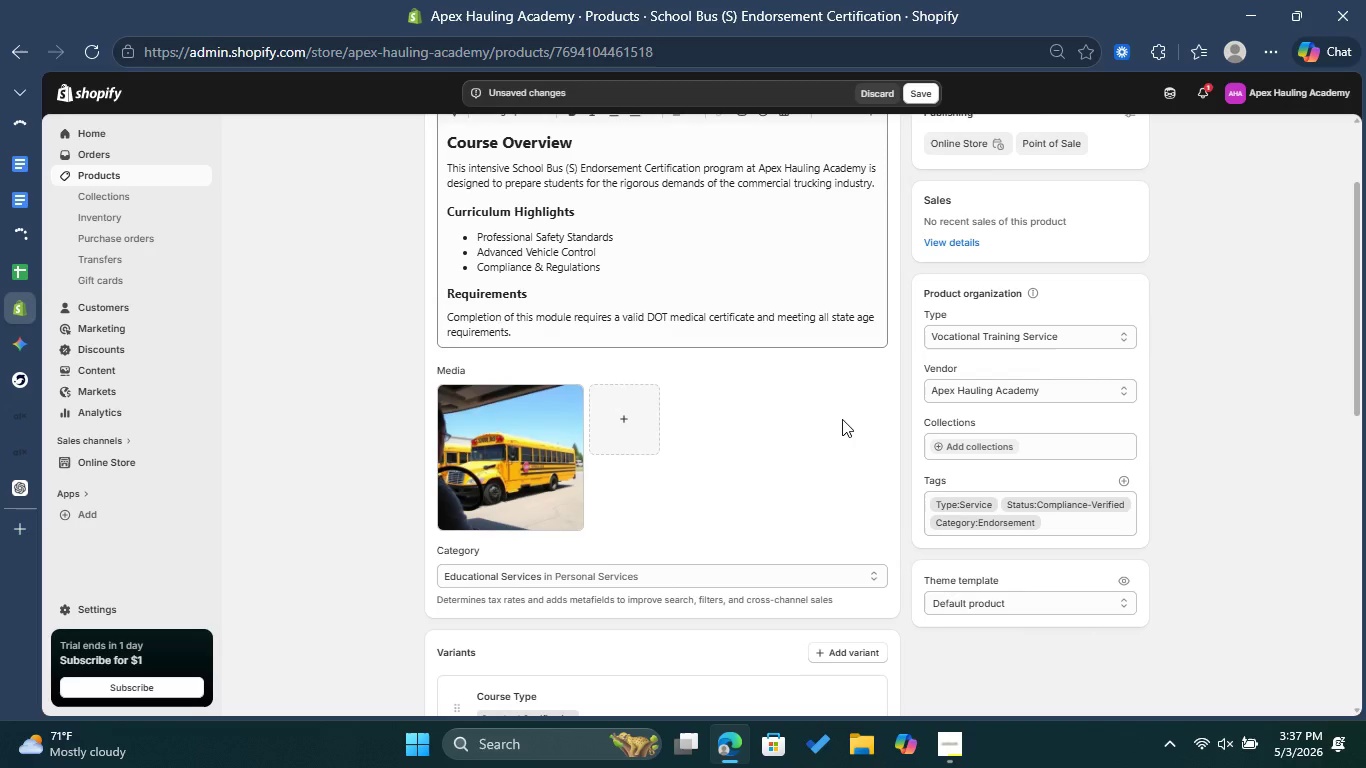 
scroll: coordinate [842, 419], scroll_direction: down, amount: 5.0
 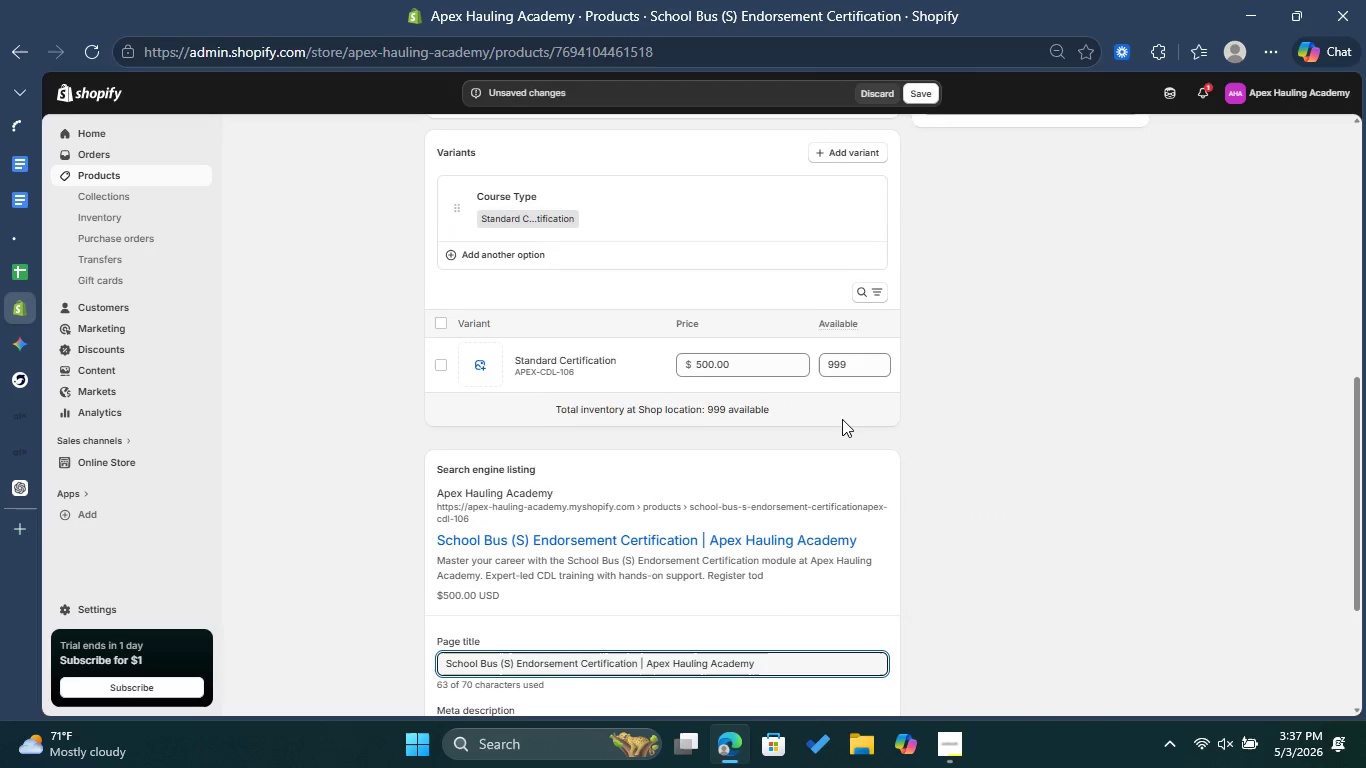 
scroll: coordinate [842, 419], scroll_direction: up, amount: 4.0
 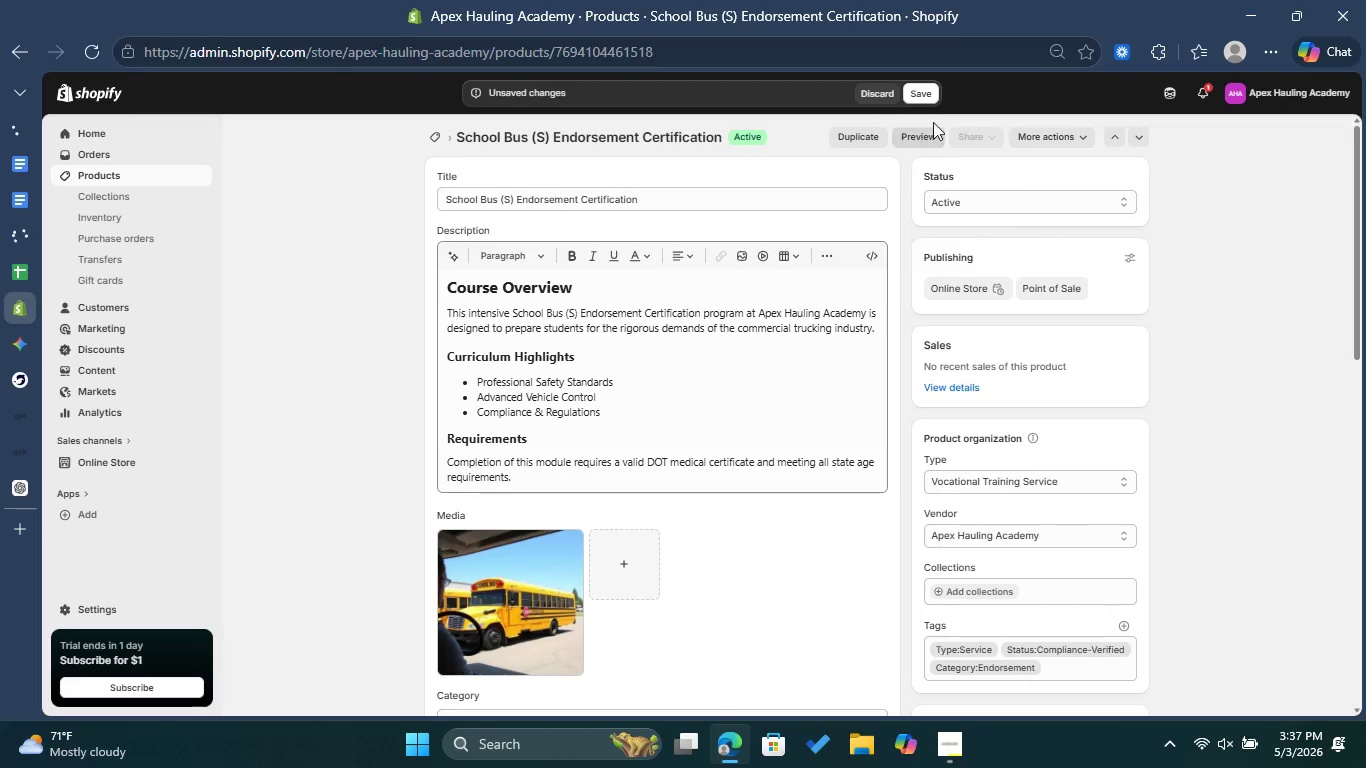 
left_click([921, 90])
 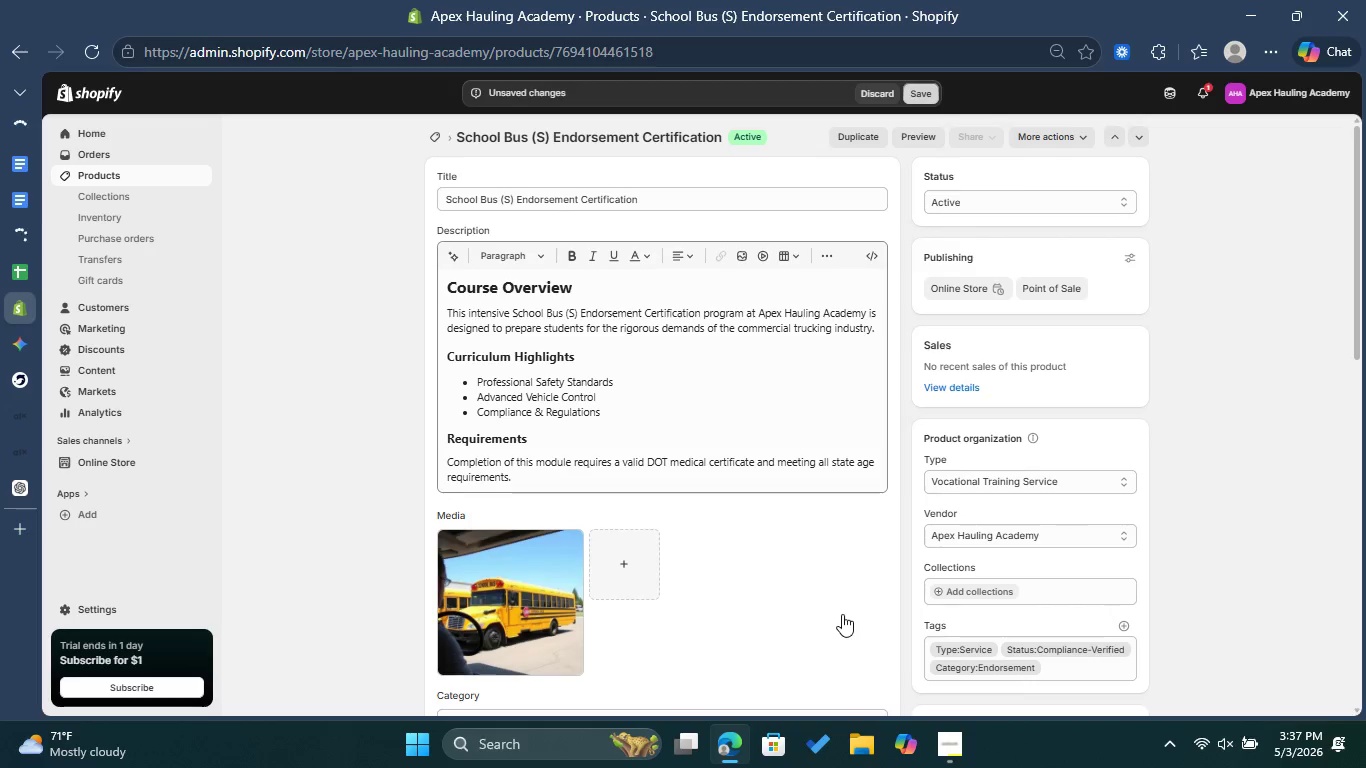 
scroll: coordinate [848, 559], scroll_direction: down, amount: 9.0
 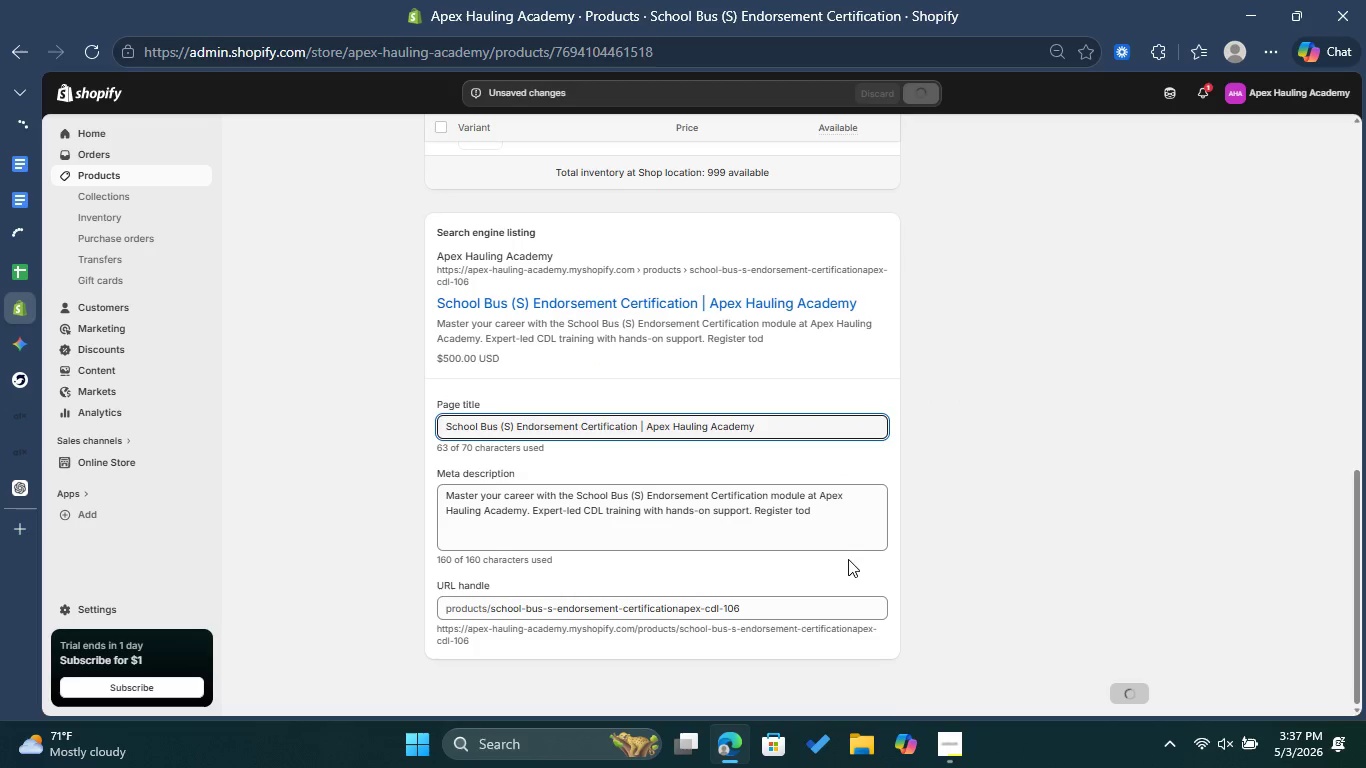 
scroll: coordinate [848, 559], scroll_direction: up, amount: 6.0
 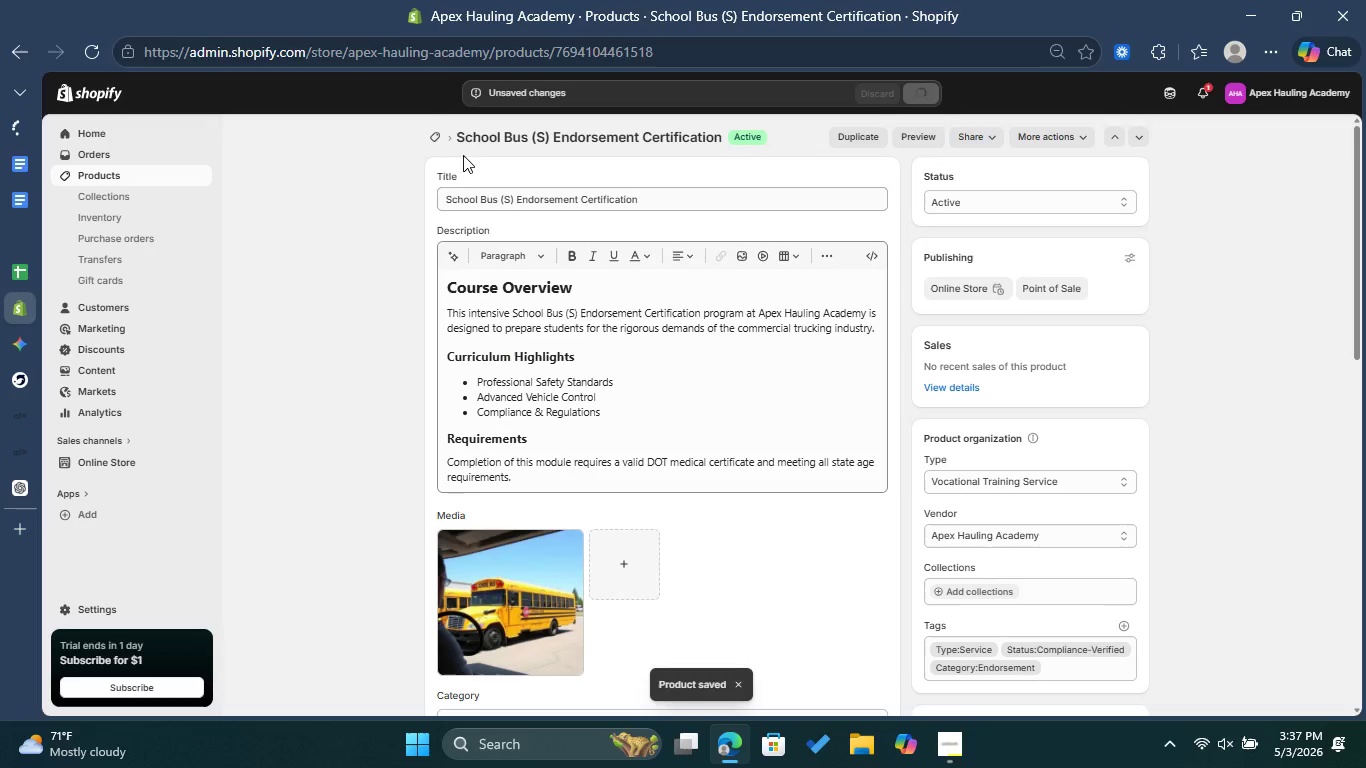 
left_click([438, 143])
 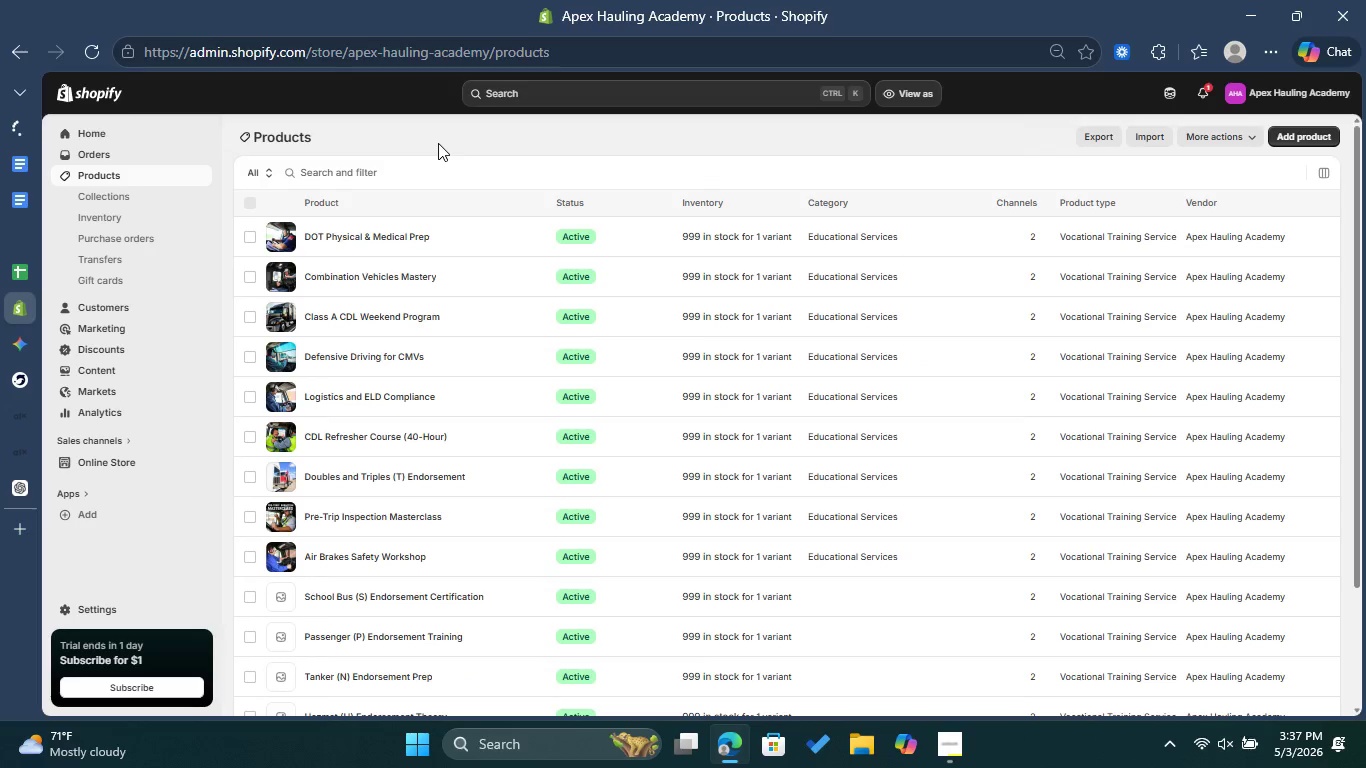 
scroll: coordinate [673, 379], scroll_direction: down, amount: 1.0
 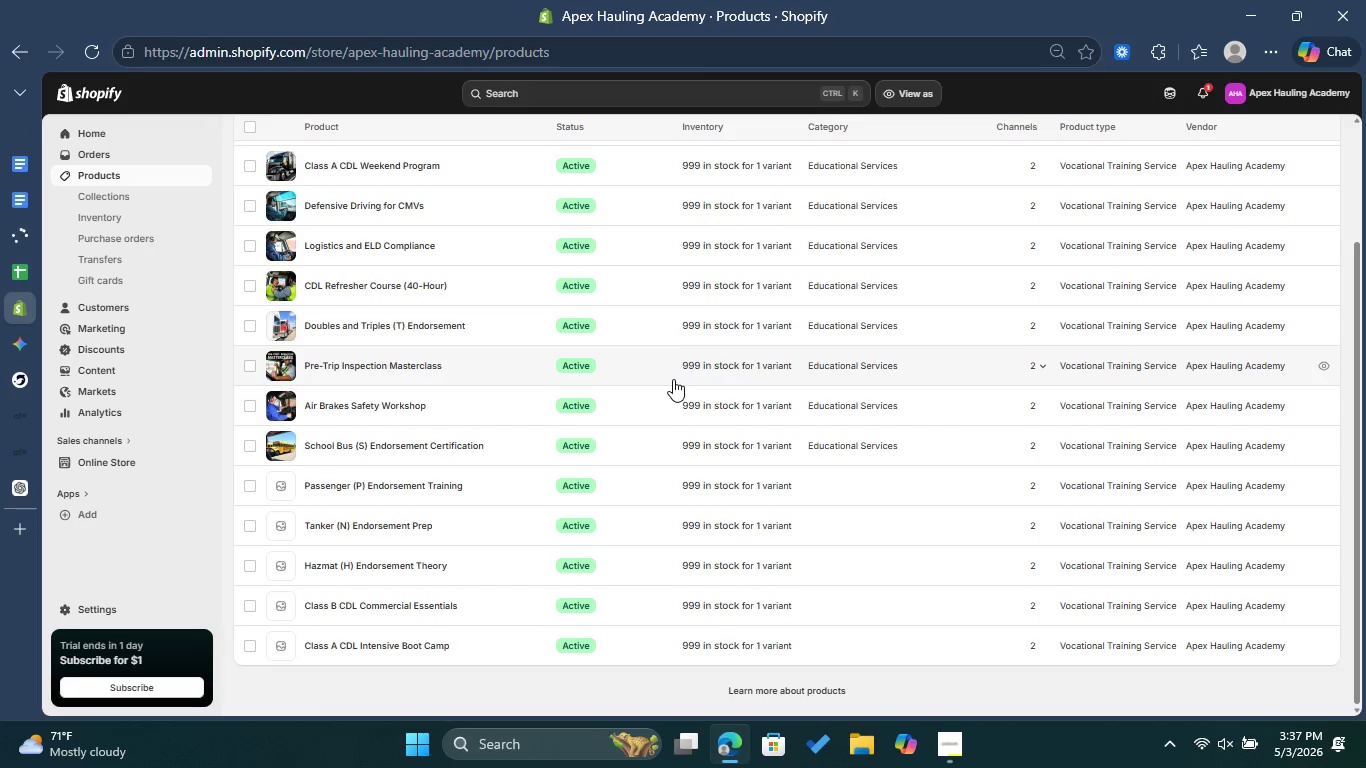 
scroll: coordinate [673, 379], scroll_direction: up, amount: 3.0
 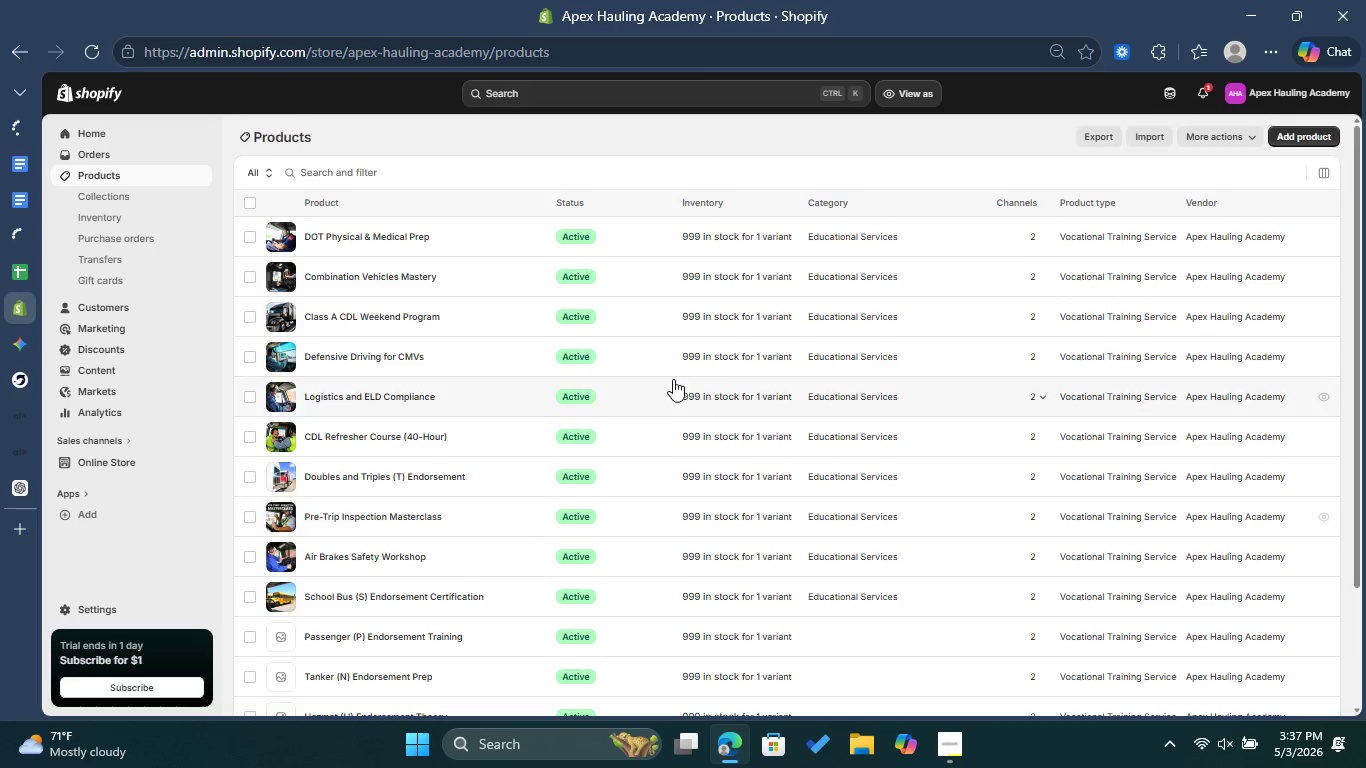 
scroll: coordinate [673, 379], scroll_direction: down, amount: 4.0
 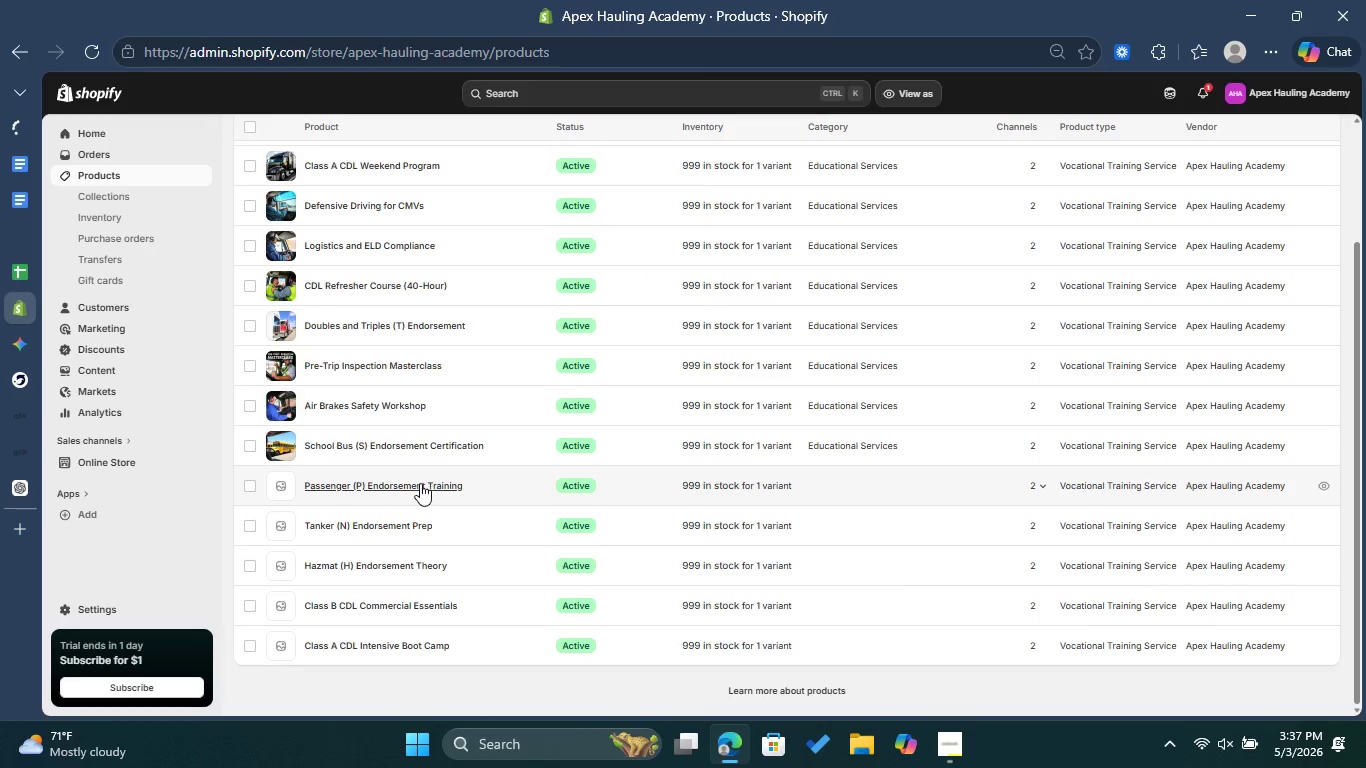 
left_click([420, 483])
 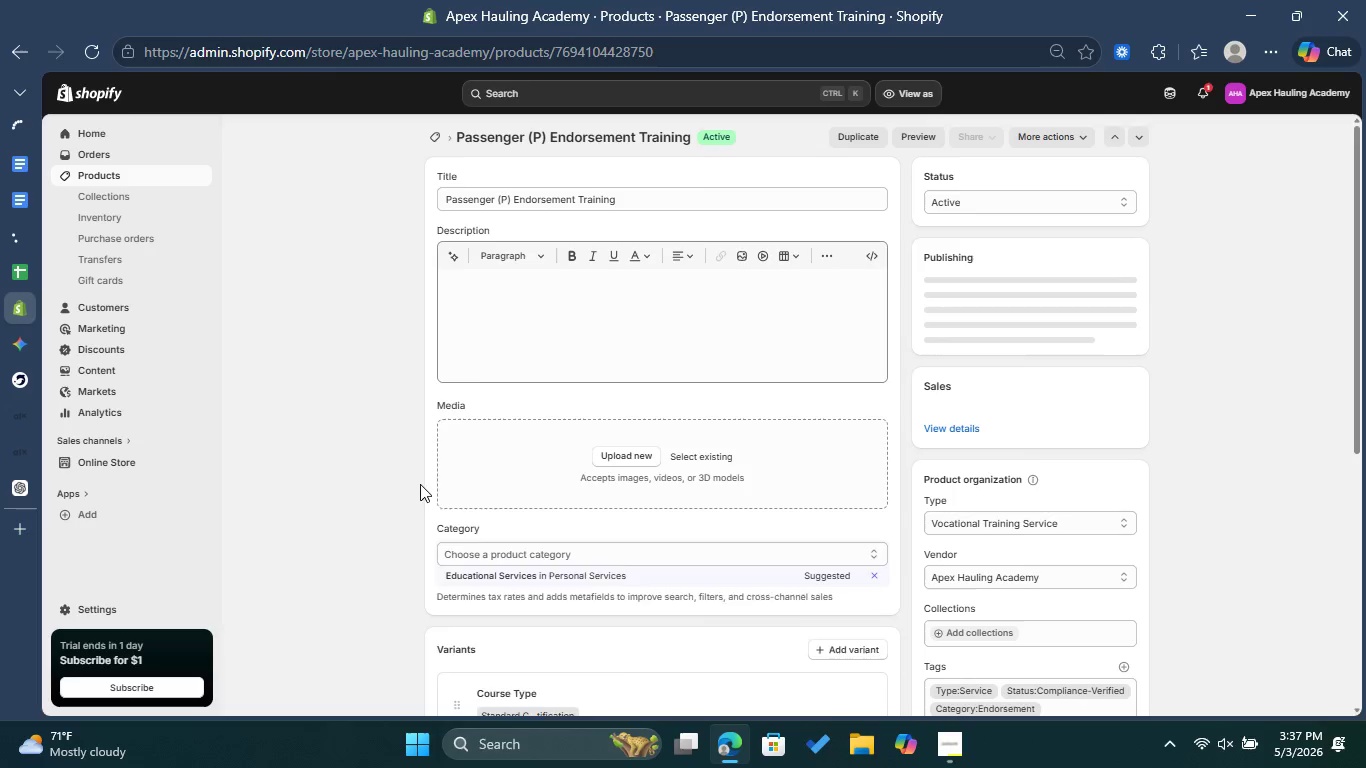 
wait(5.47)
 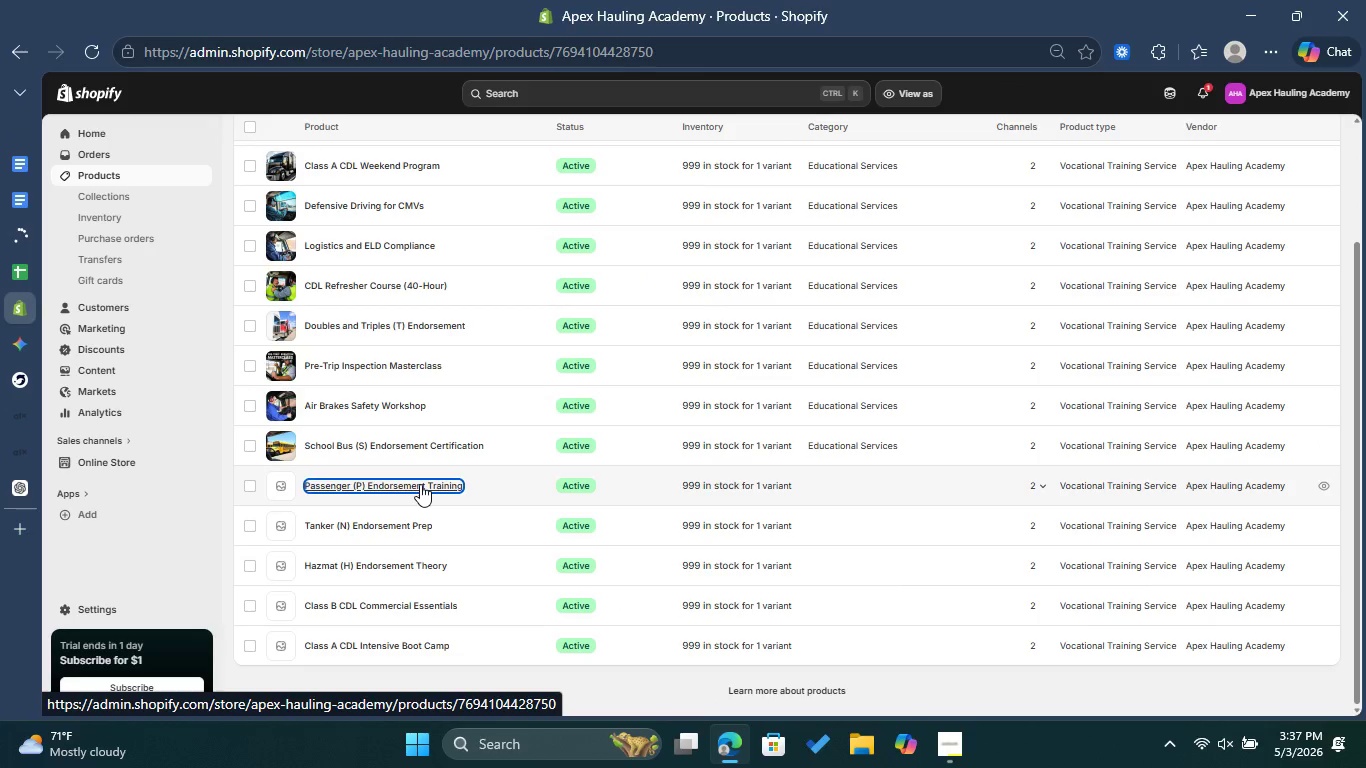 
left_click([834, 680])
 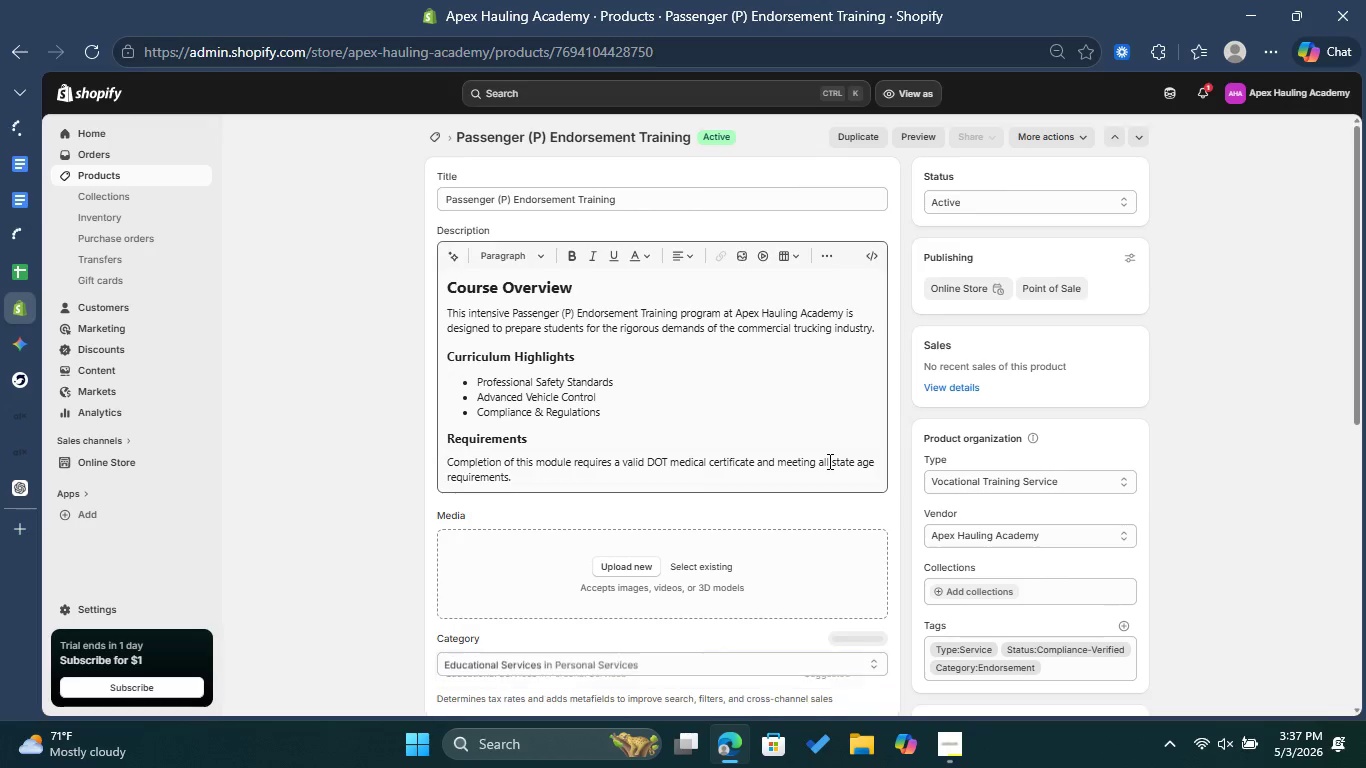 
scroll: coordinate [828, 461], scroll_direction: down, amount: 2.0
 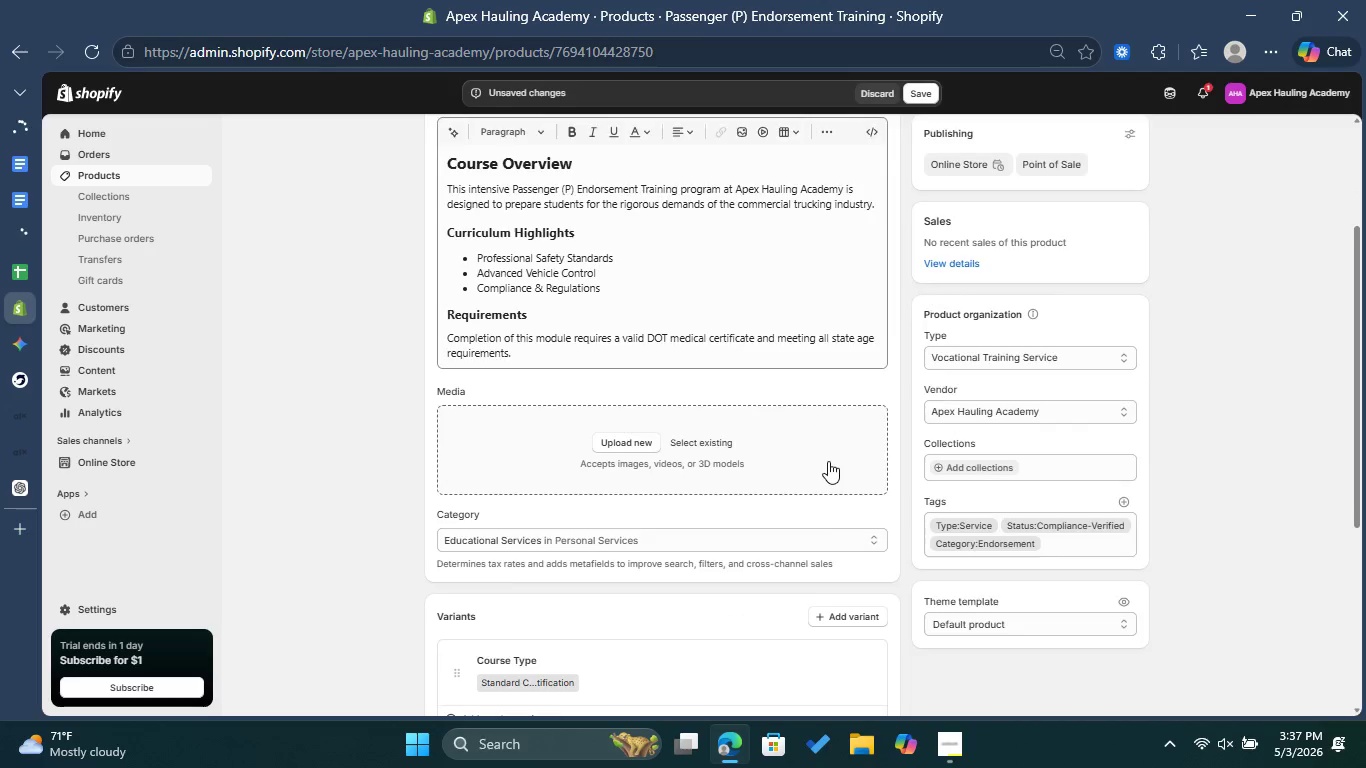 
scroll: coordinate [828, 461], scroll_direction: up, amount: 3.0
 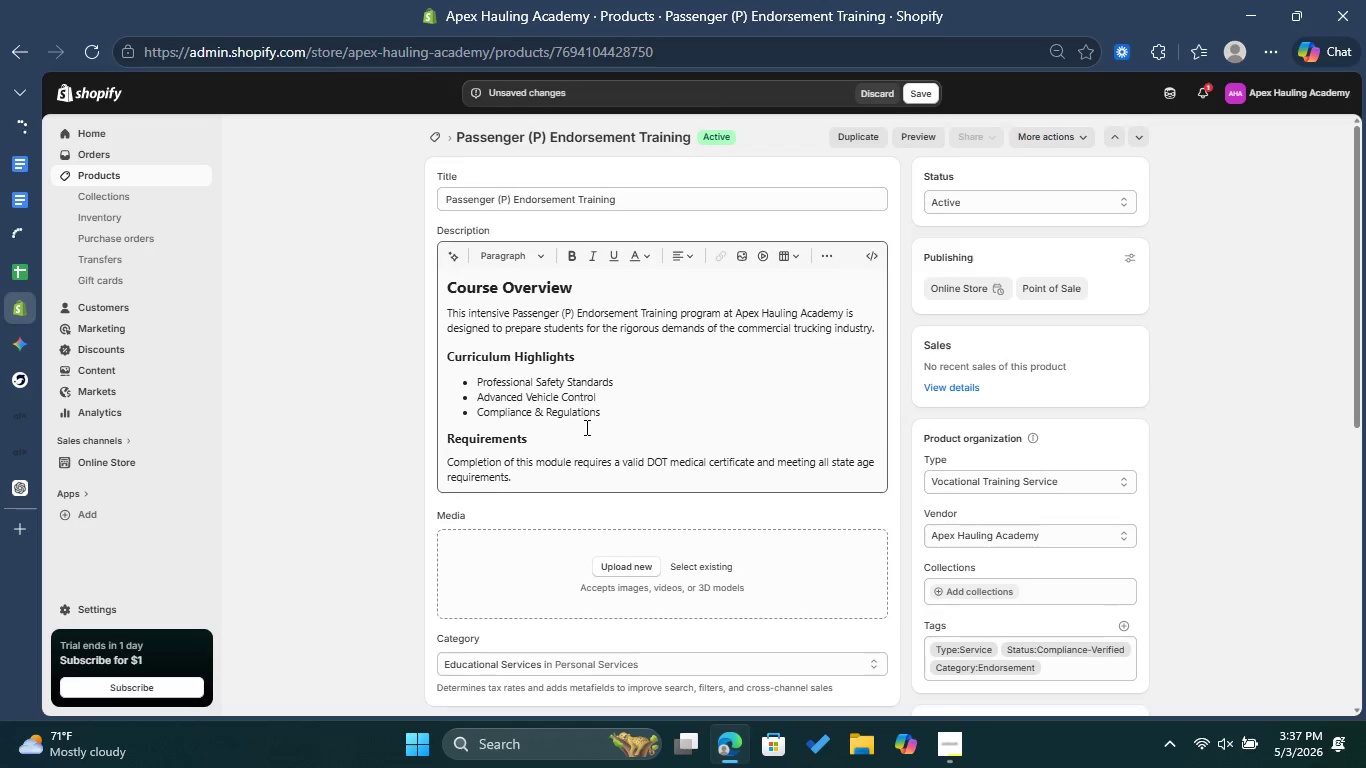 
scroll: coordinate [838, 506], scroll_direction: down, amount: 6.0
 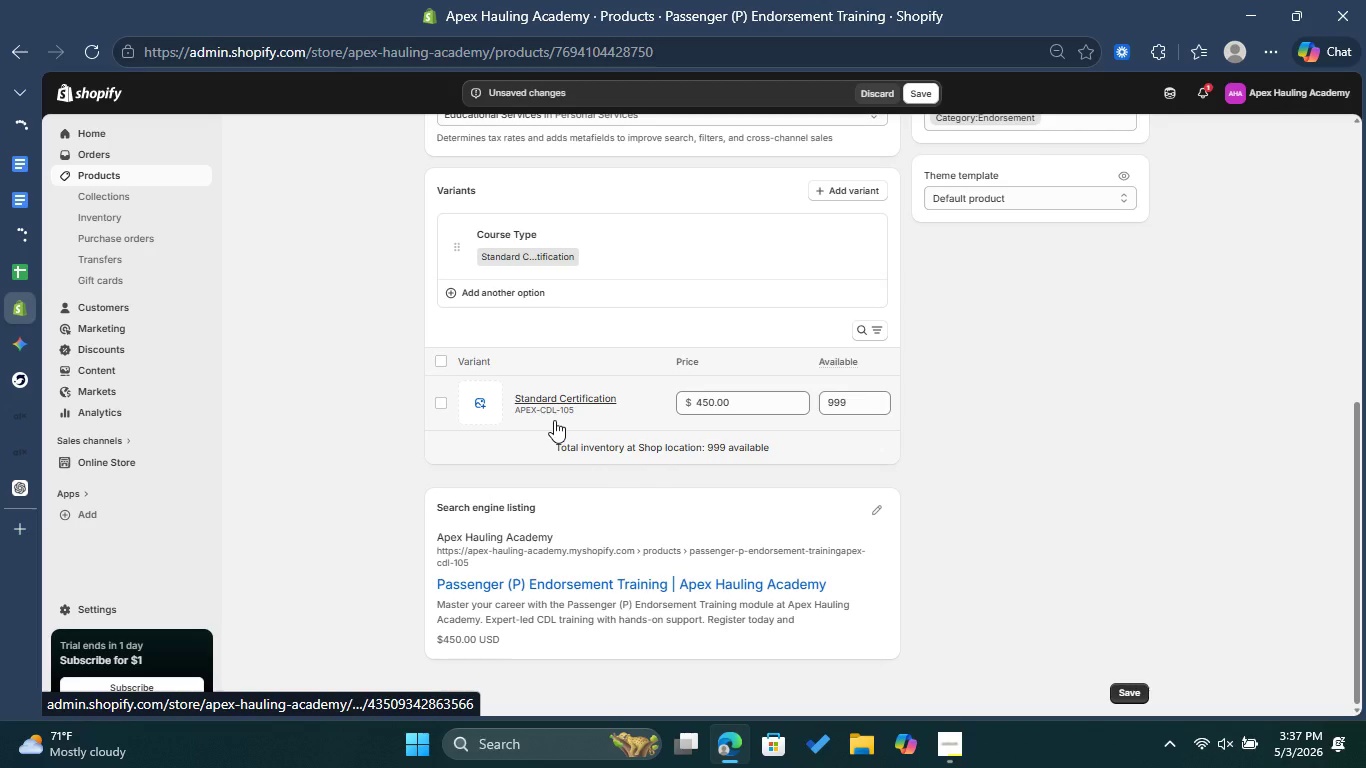 
left_click([554, 419])
 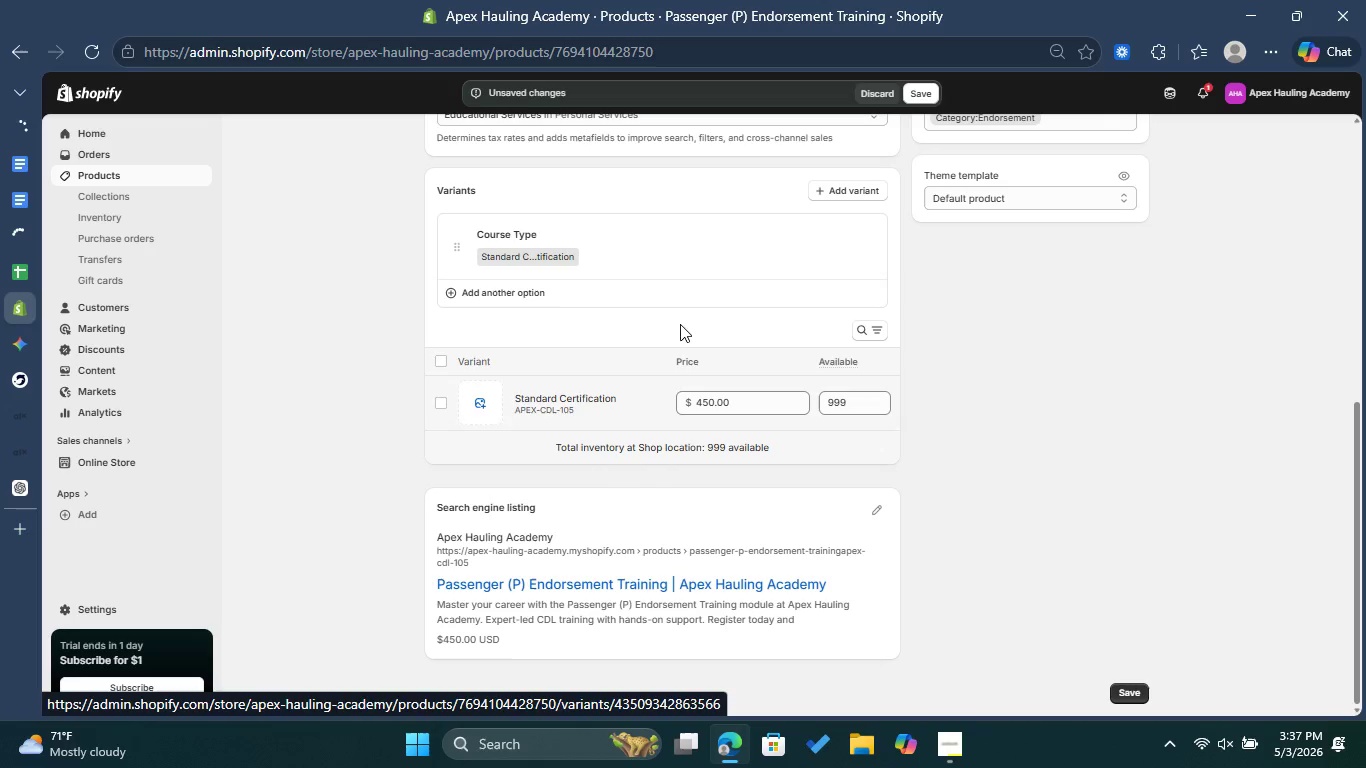 
scroll: coordinate [717, 315], scroll_direction: up, amount: 5.0
 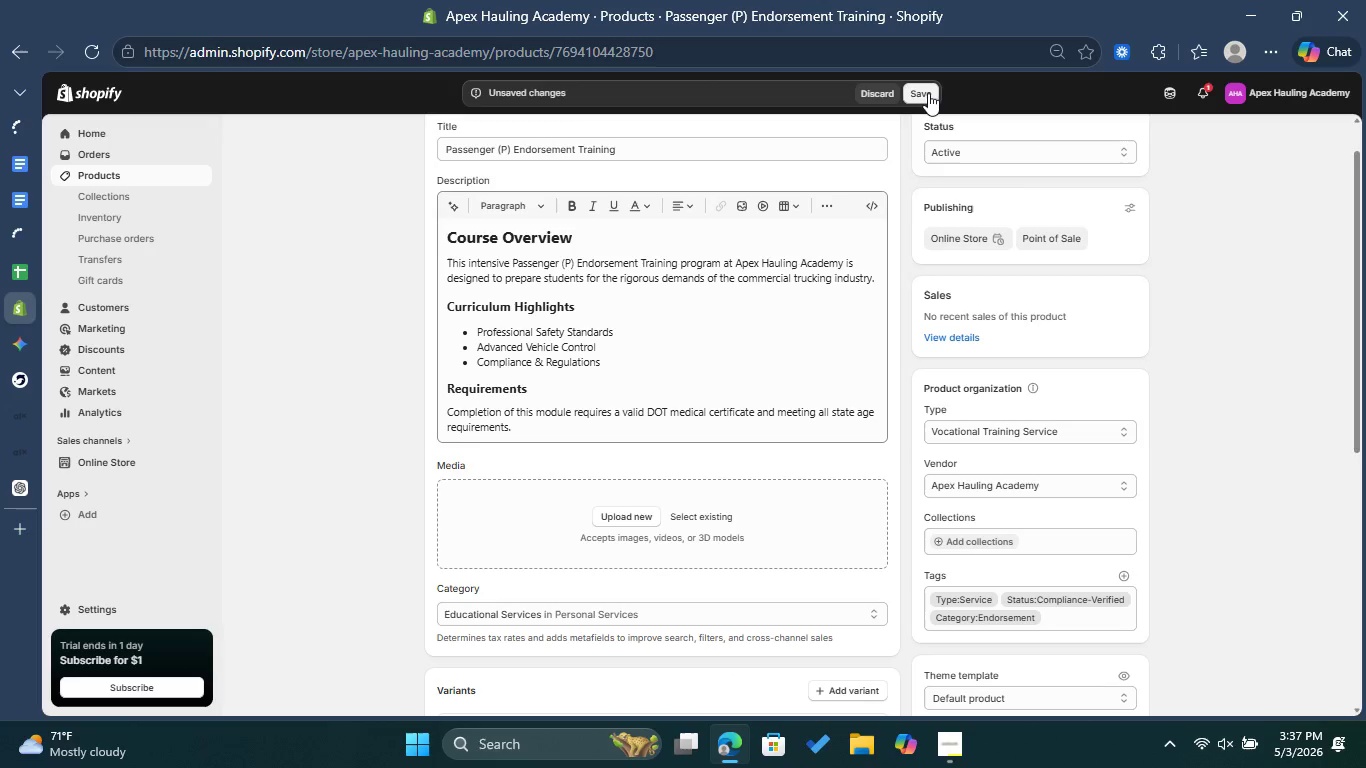 
left_click([928, 93])
 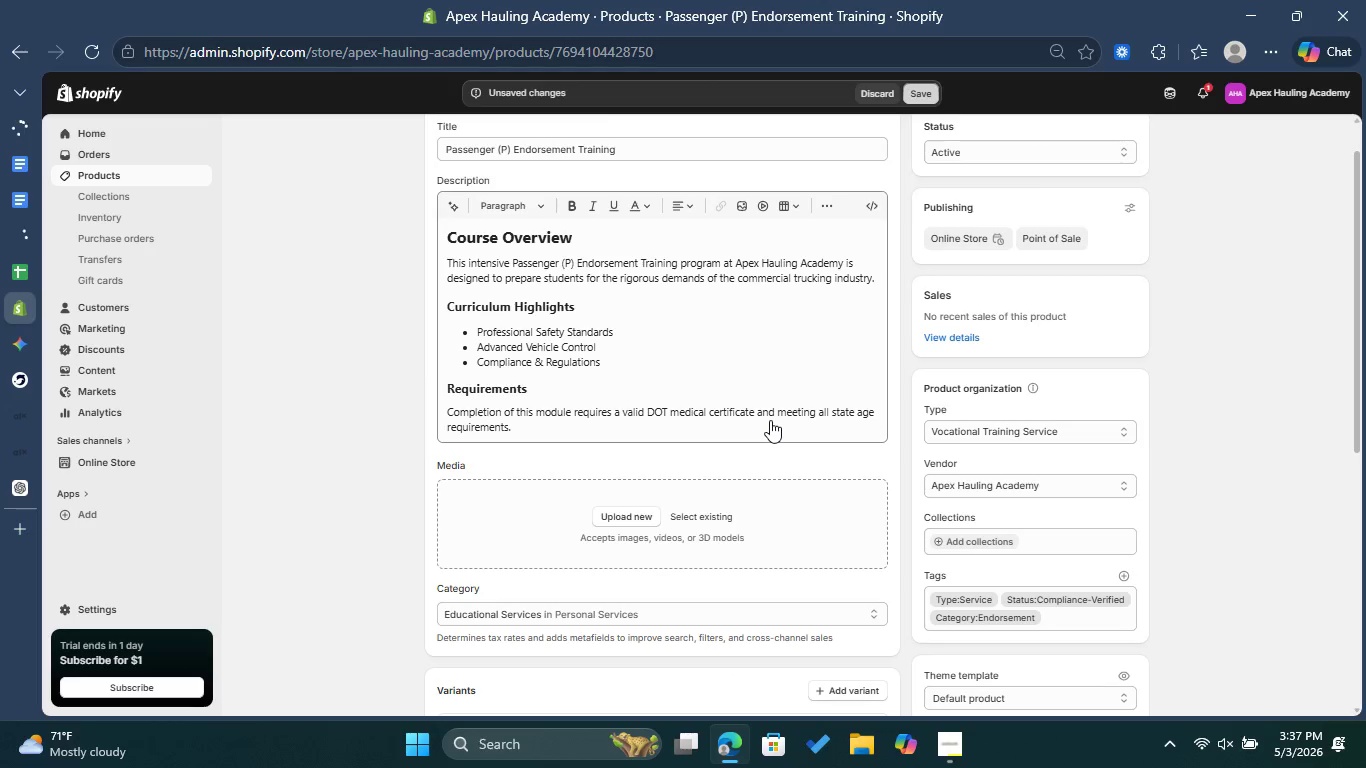 
scroll: coordinate [758, 435], scroll_direction: down, amount: 5.0
 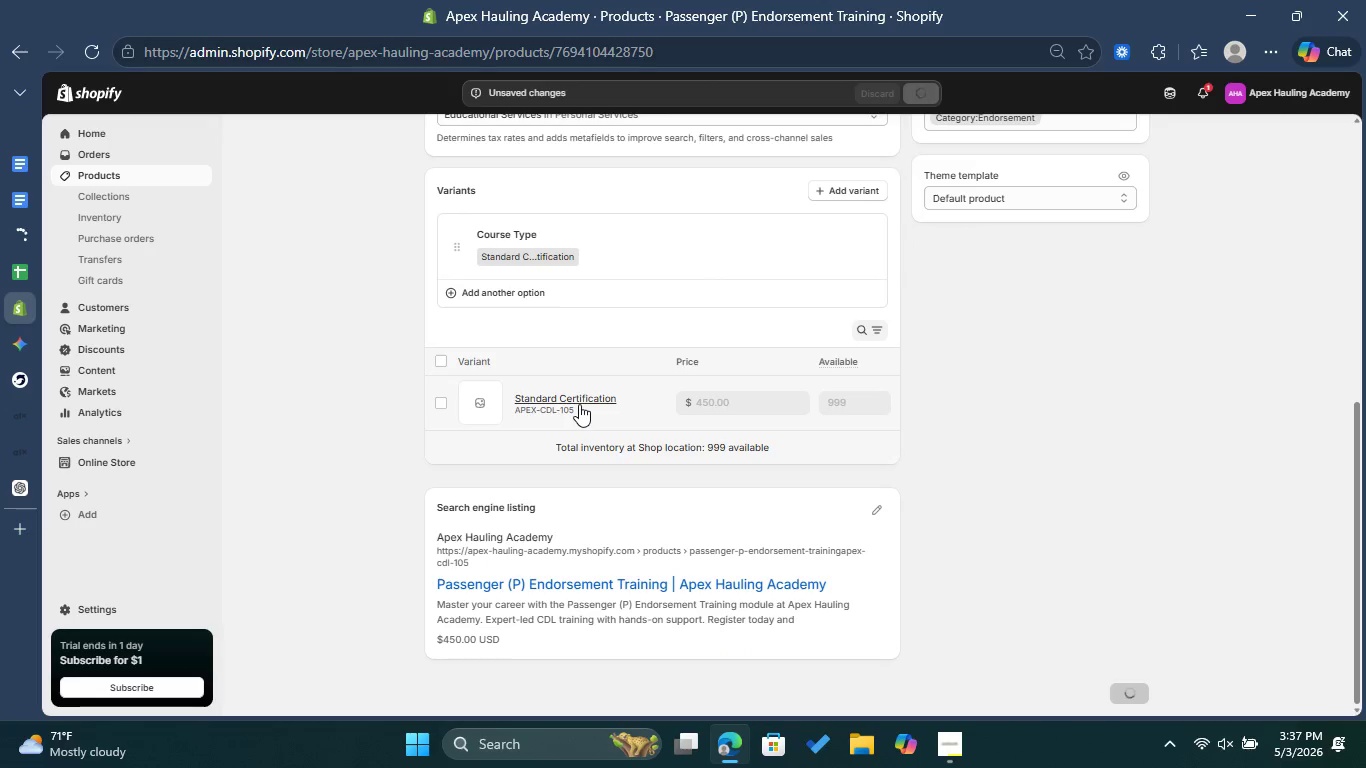 
left_click([579, 404])
 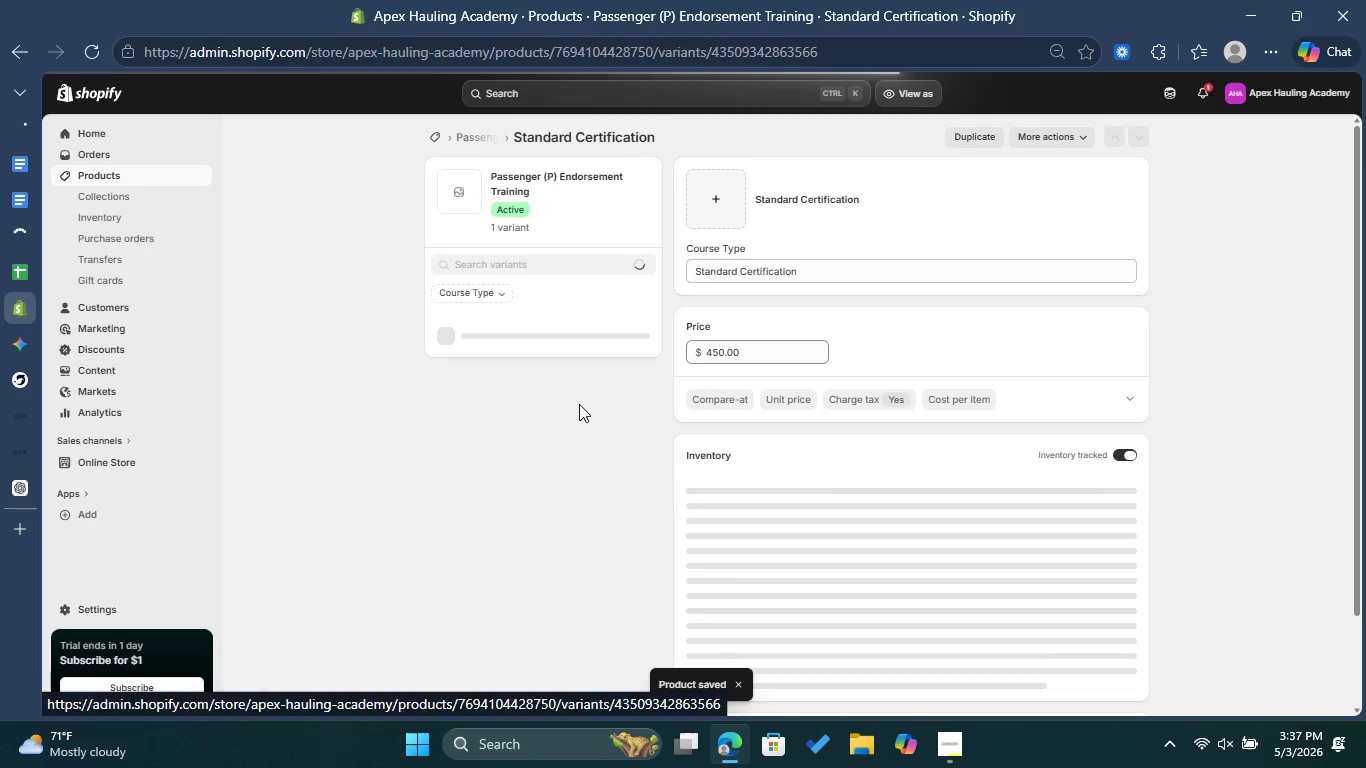 
scroll: coordinate [980, 367], scroll_direction: down, amount: 4.0
 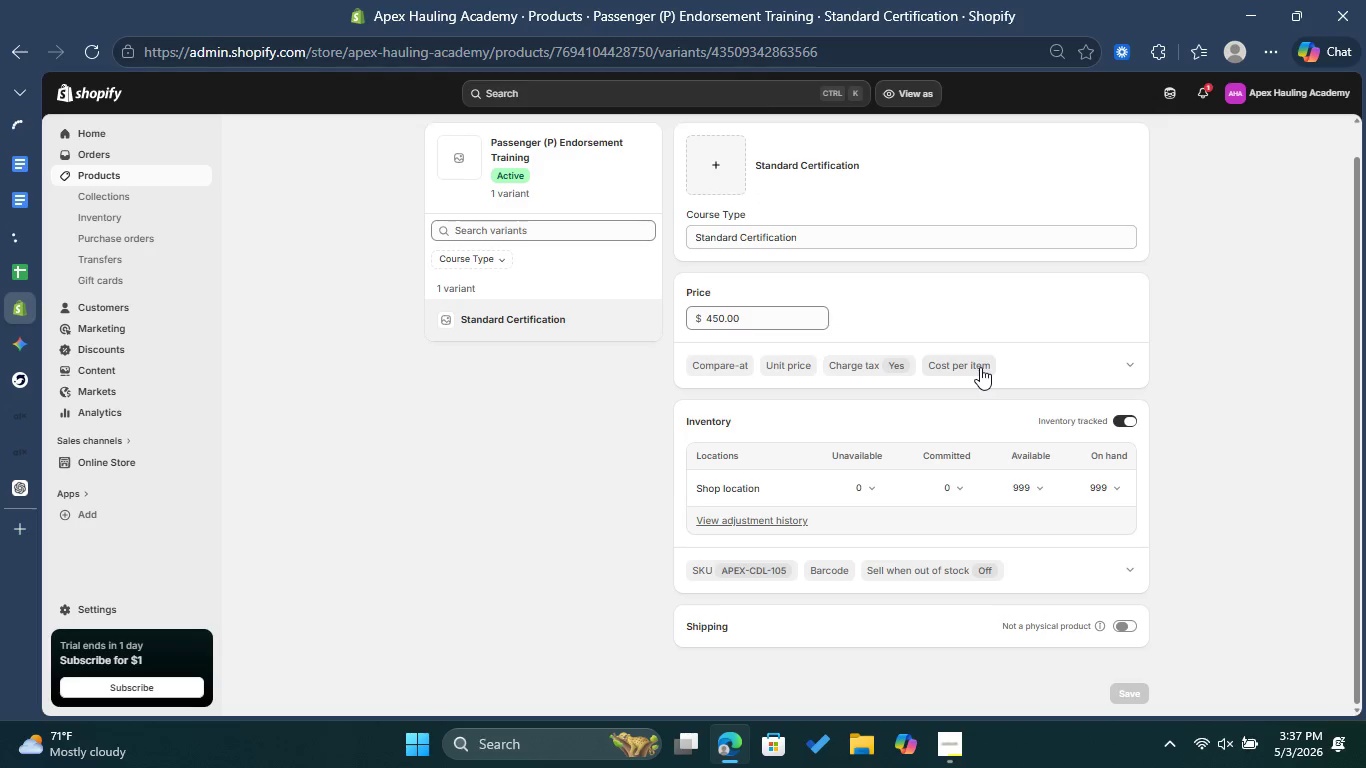 
scroll: coordinate [979, 367], scroll_direction: up, amount: 5.0
 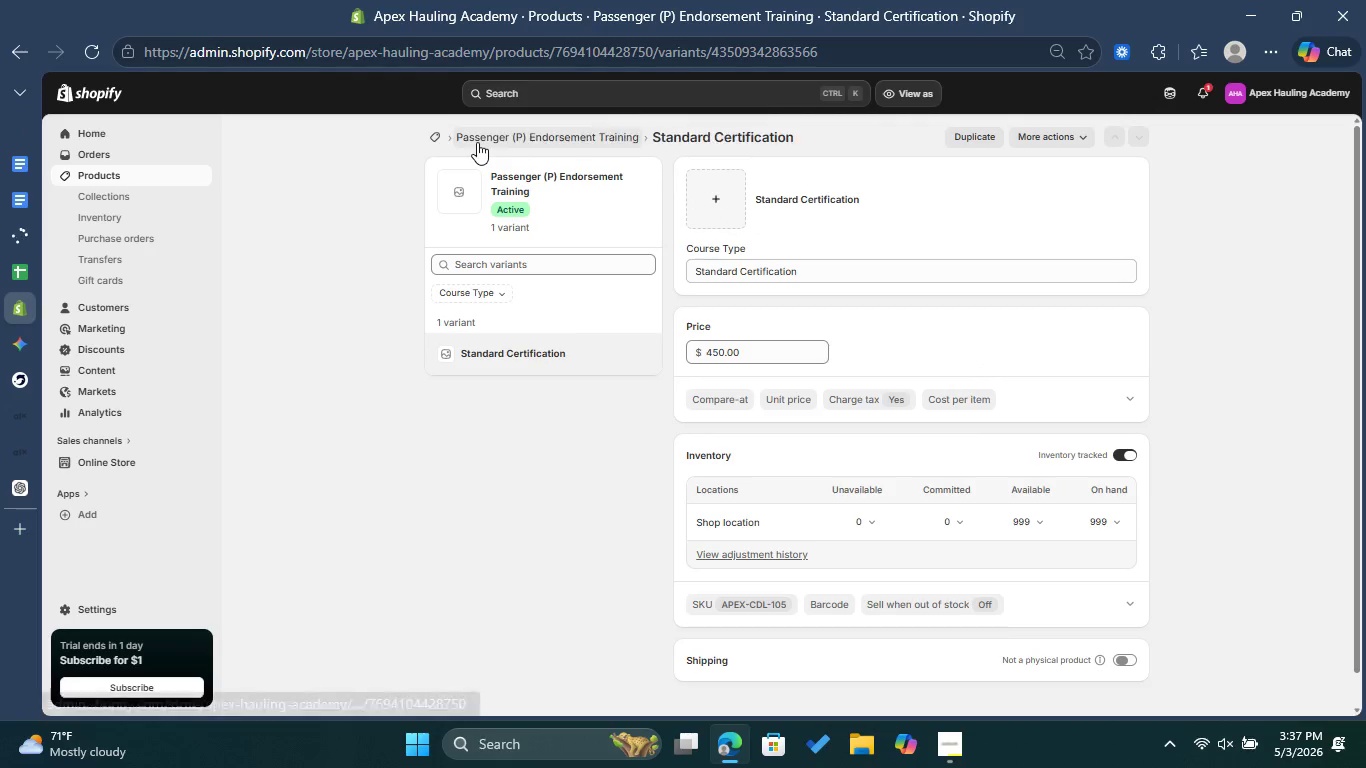 
left_click([477, 142])
 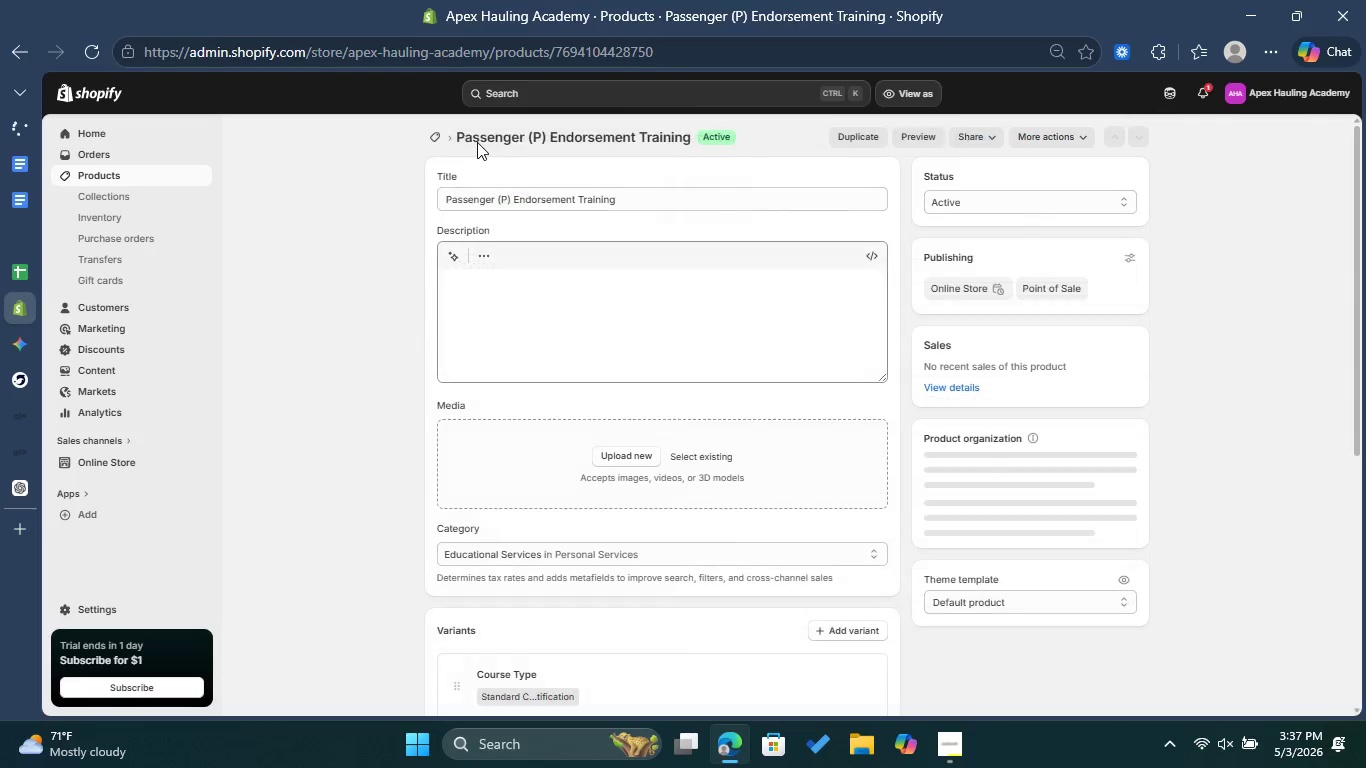 
scroll: coordinate [668, 309], scroll_direction: down, amount: 9.0
 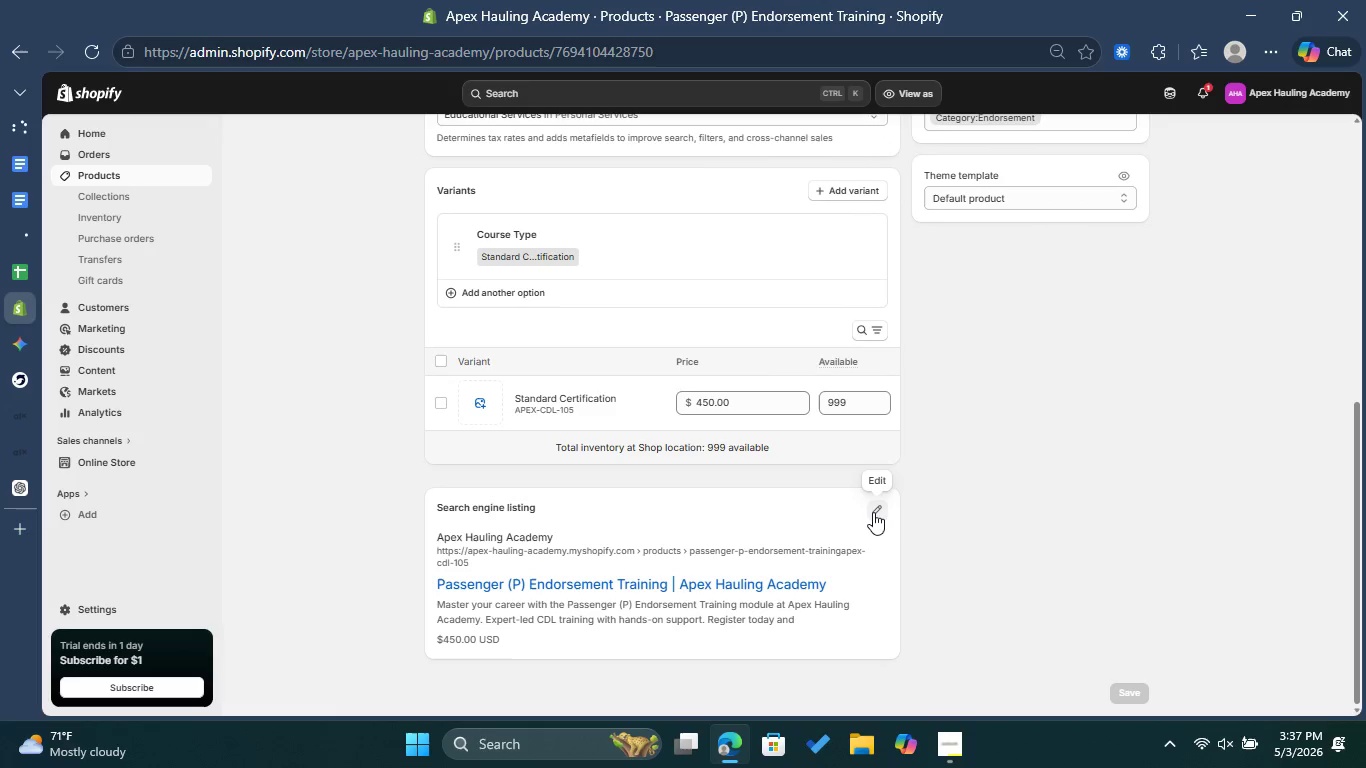 
left_click([874, 511])
 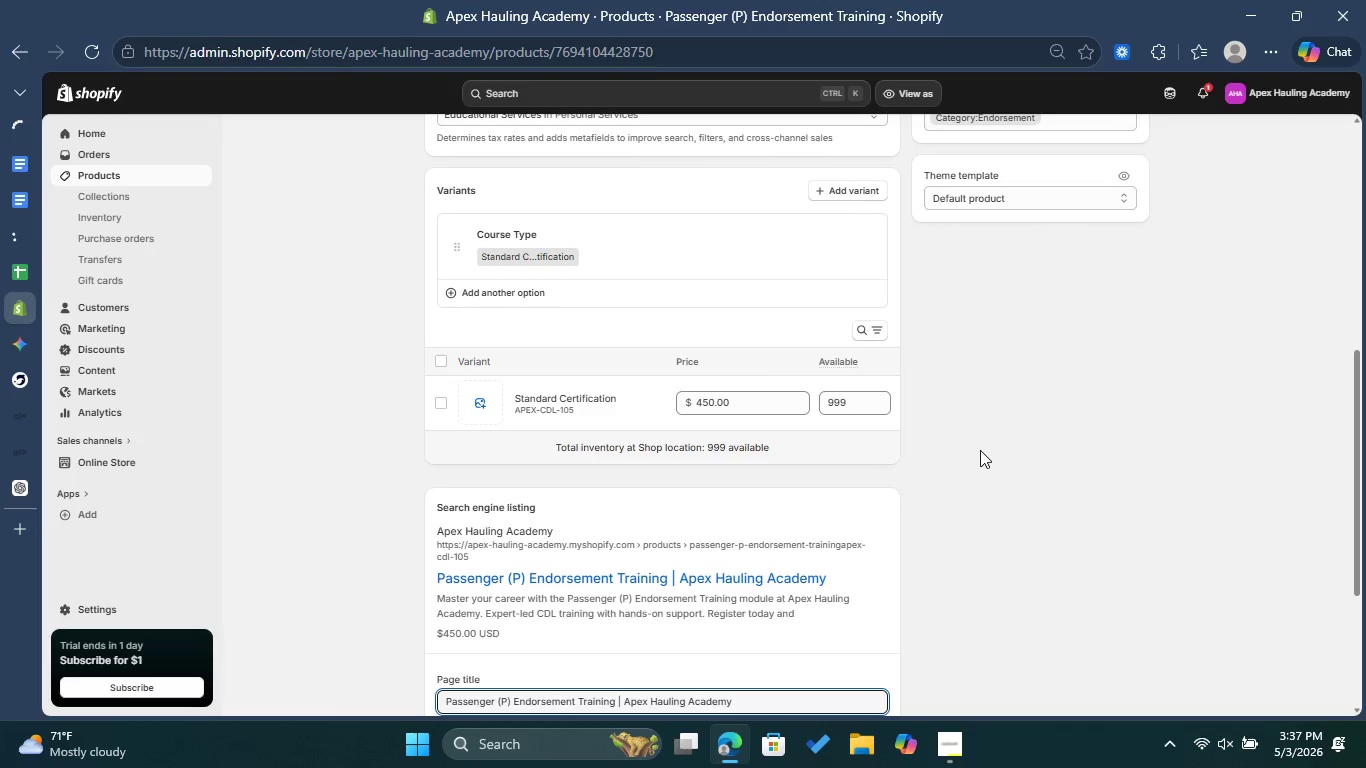 
scroll: coordinate [979, 451], scroll_direction: down, amount: 4.0
 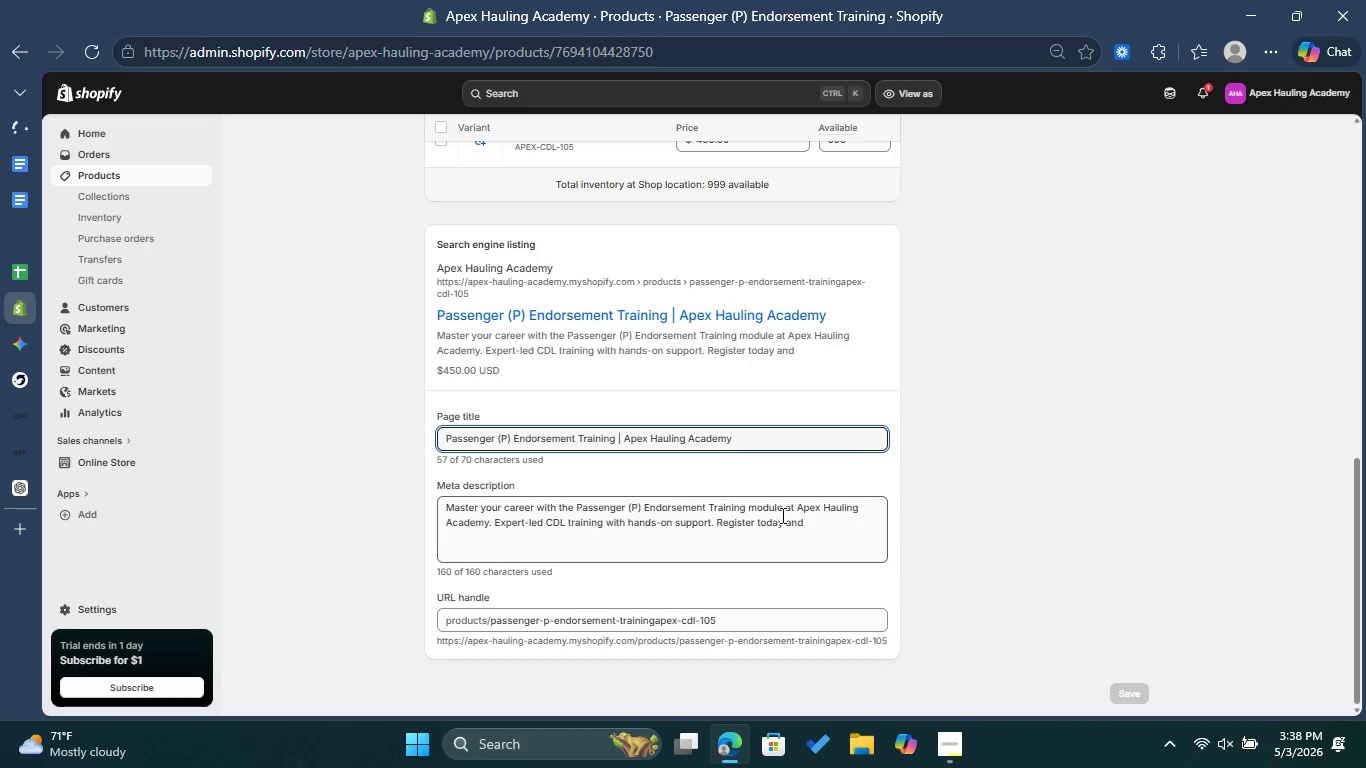 
scroll: coordinate [938, 373], scroll_direction: up, amount: 7.0
 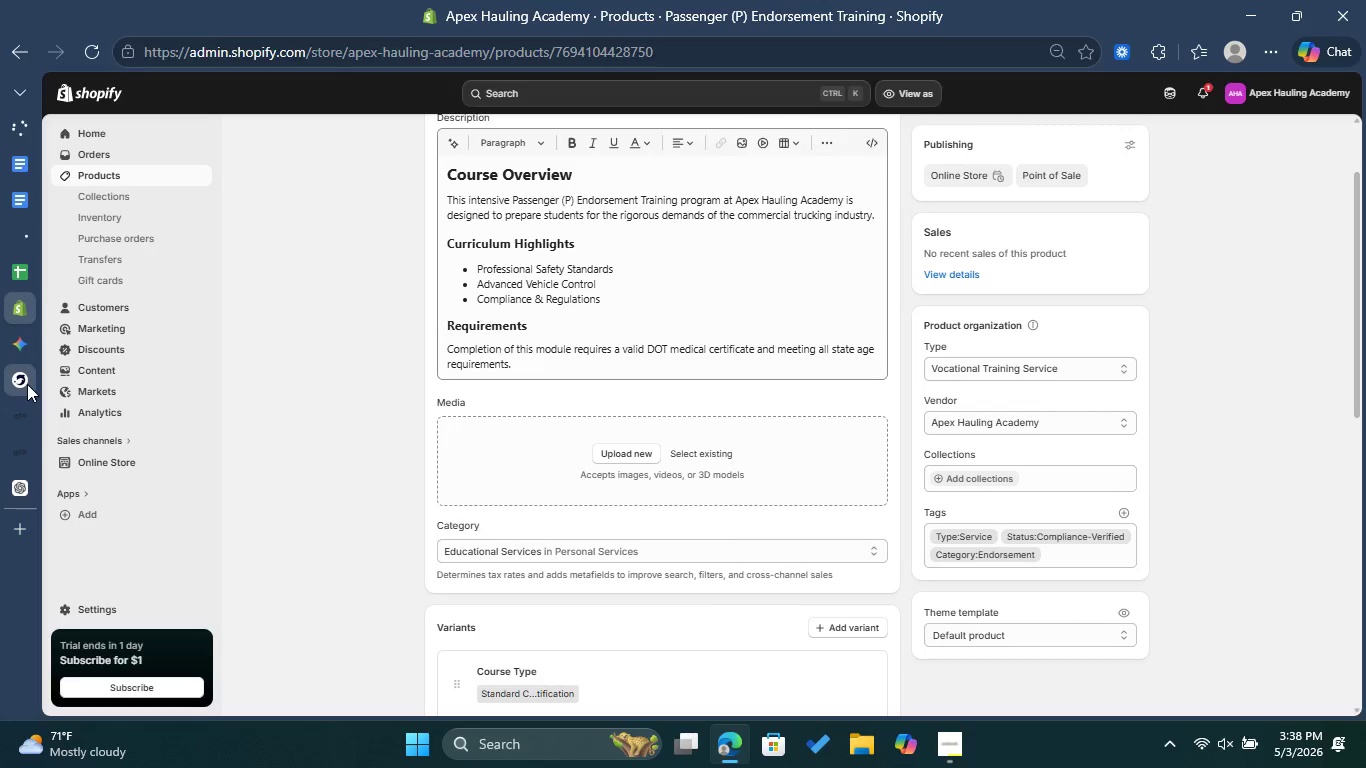 
left_click([27, 384])
 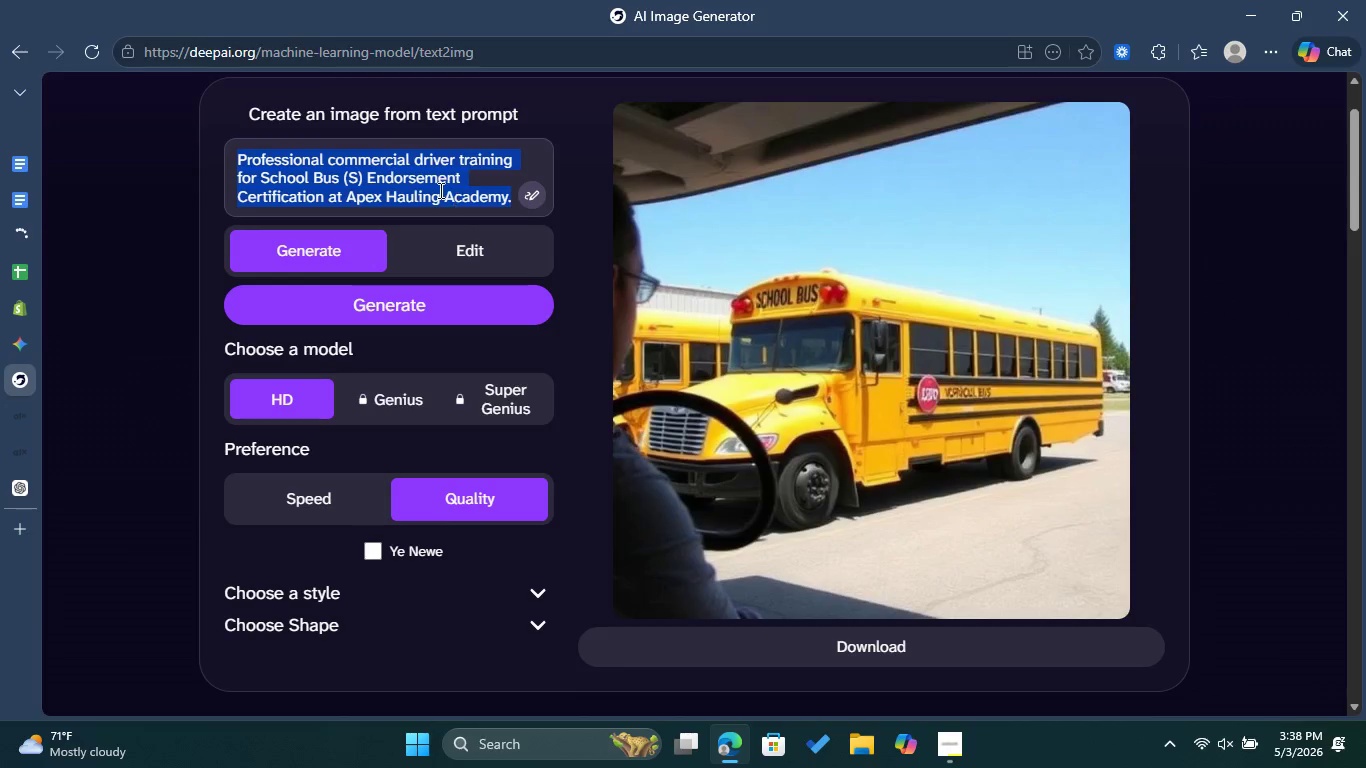 
left_click([369, 180])
 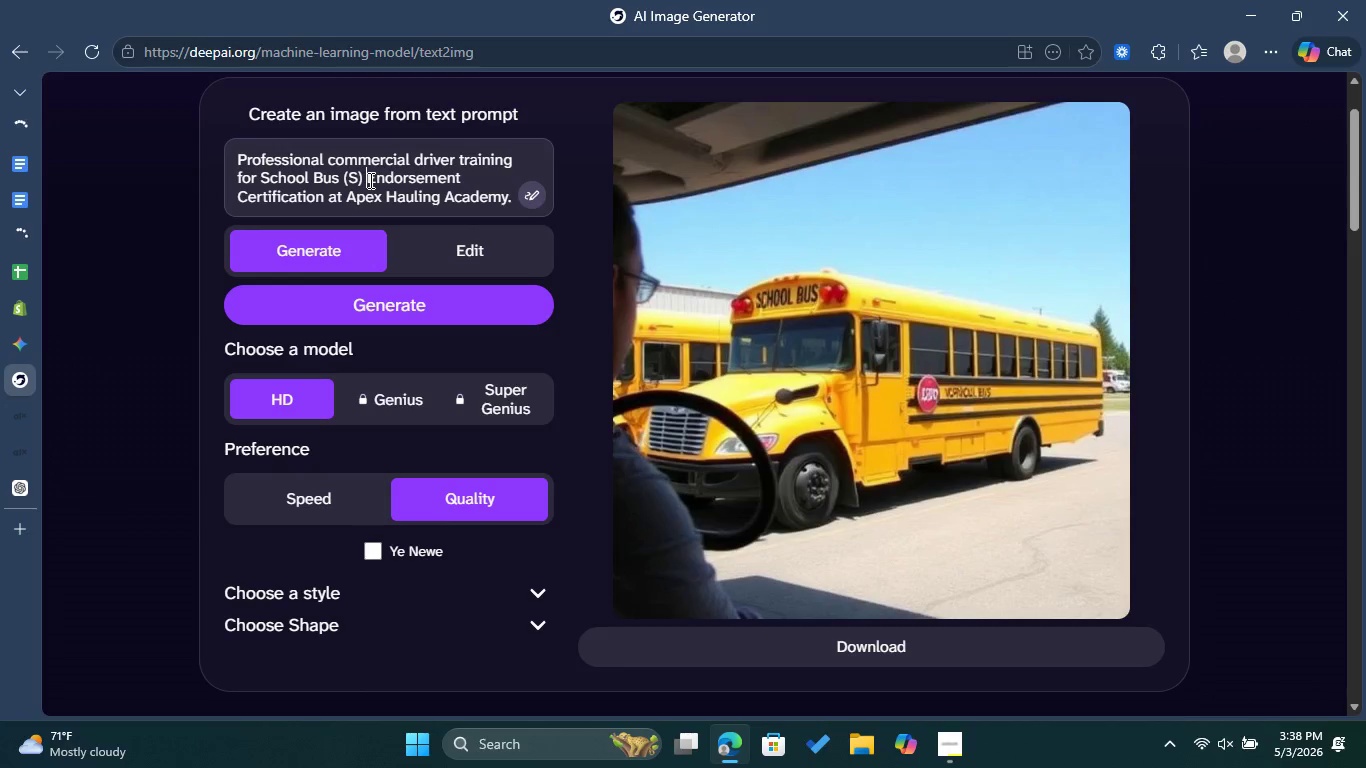 
wait(7.53)
 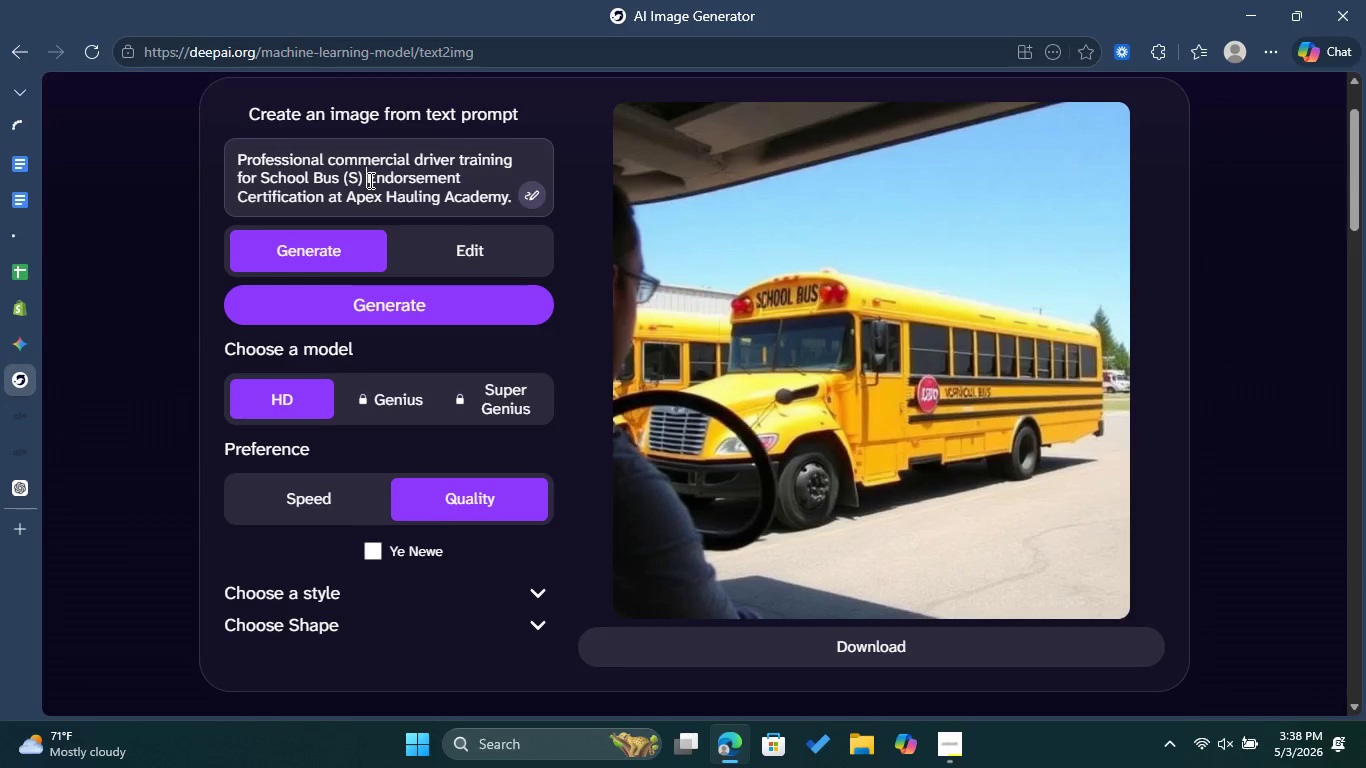 
left_click([10, 302])
 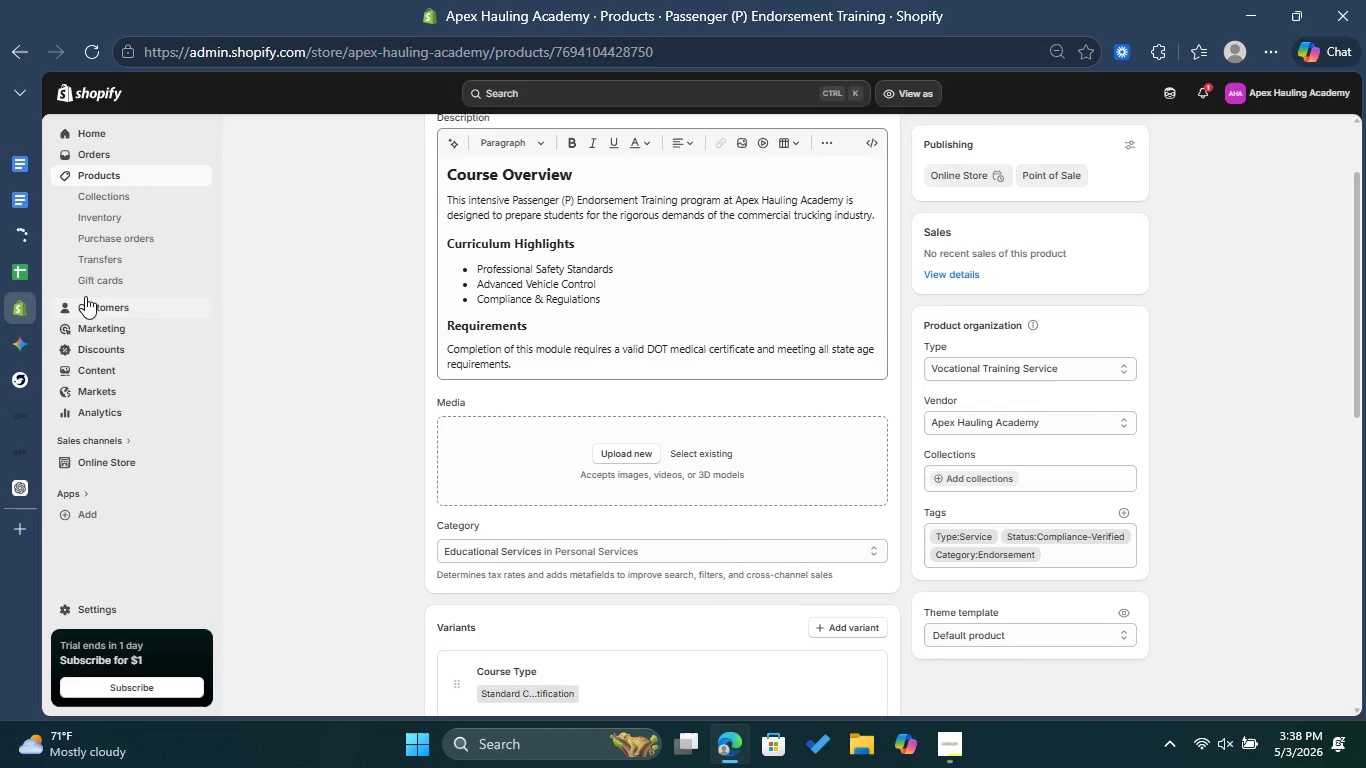 
scroll: coordinate [555, 217], scroll_direction: up, amount: 3.0
 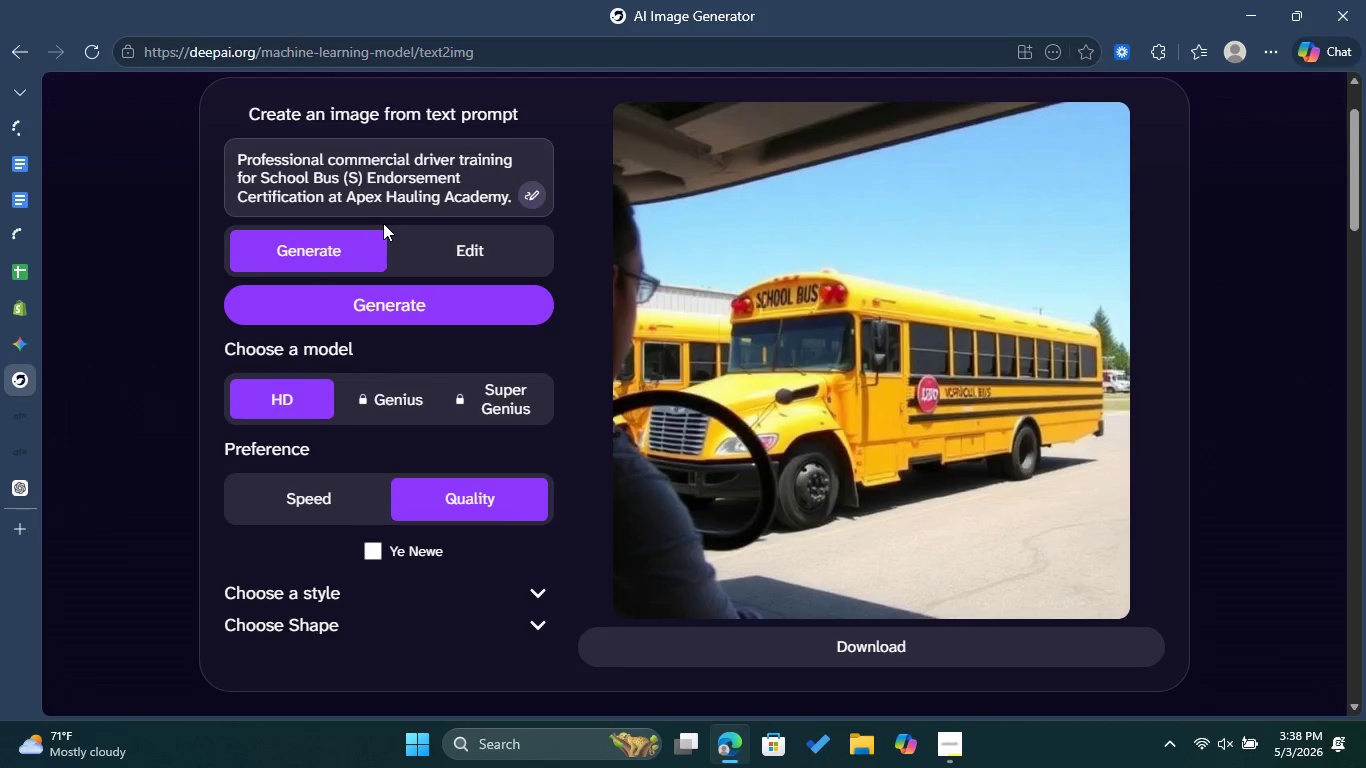 
wait(18.04)
 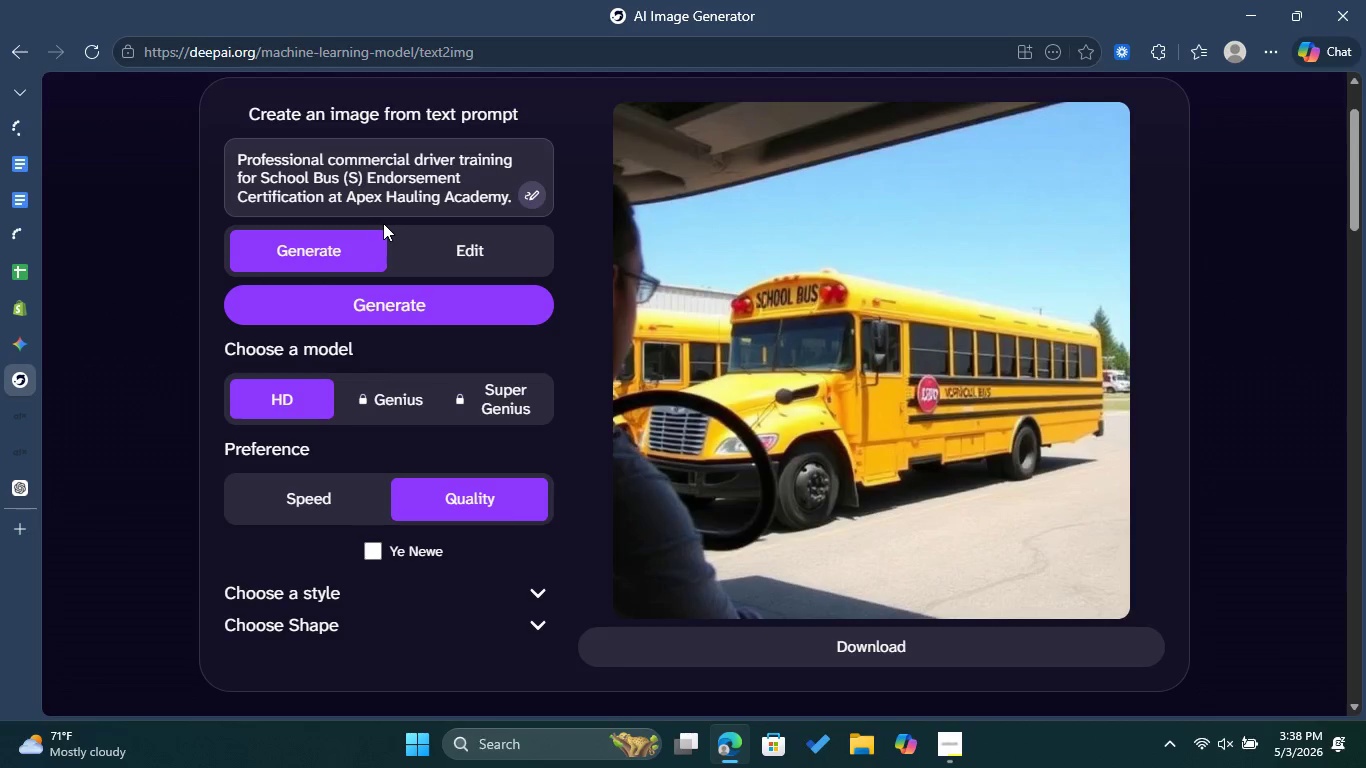 
left_click_drag(start_coordinate=[261, 177], to_coordinate=[514, 202])
 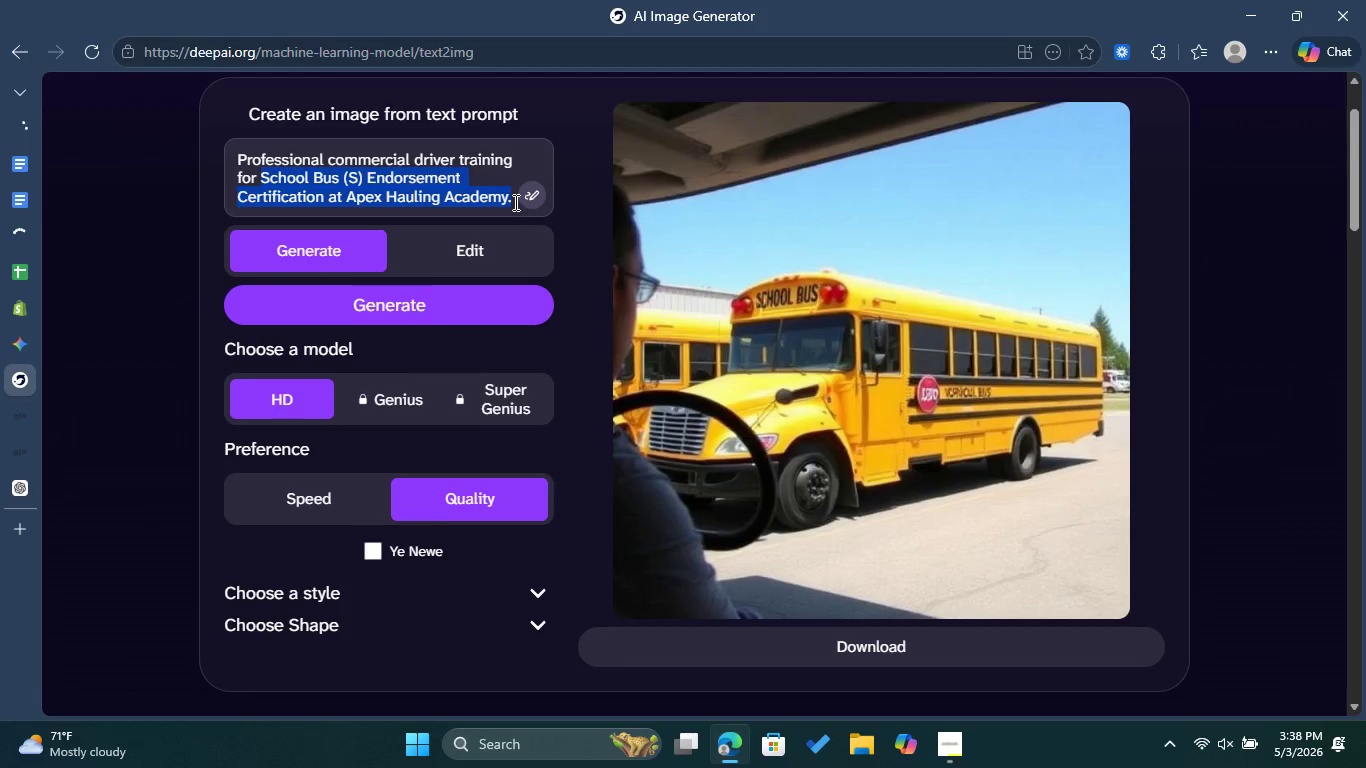 
key(Backspace)
type(Passenger (P) Endorsement YT)
key(Backspace)
type(rainiing )
key(Backspace)
key(Backspace)
key(Backspace)
key(Backspace)
type(ng at Apex Hauling Academy.)
 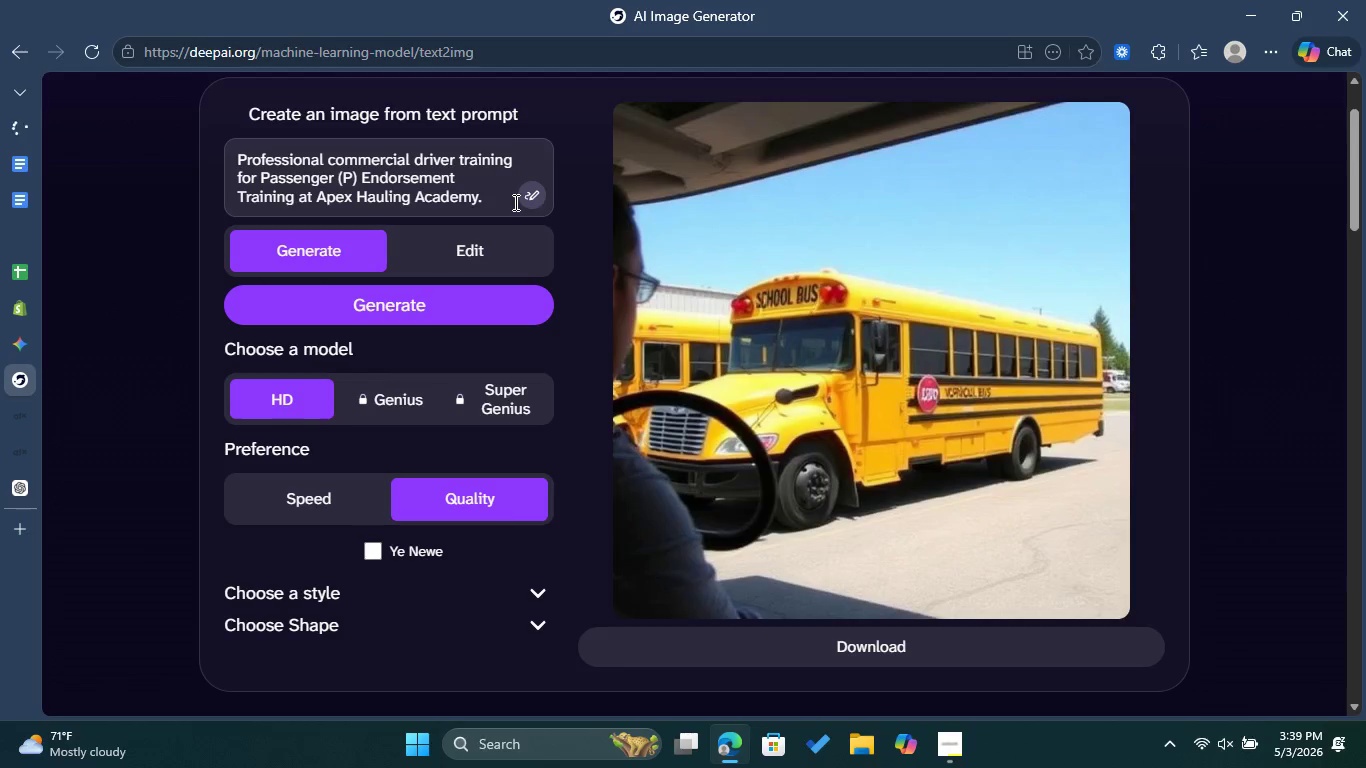 
left_click([452, 311])
 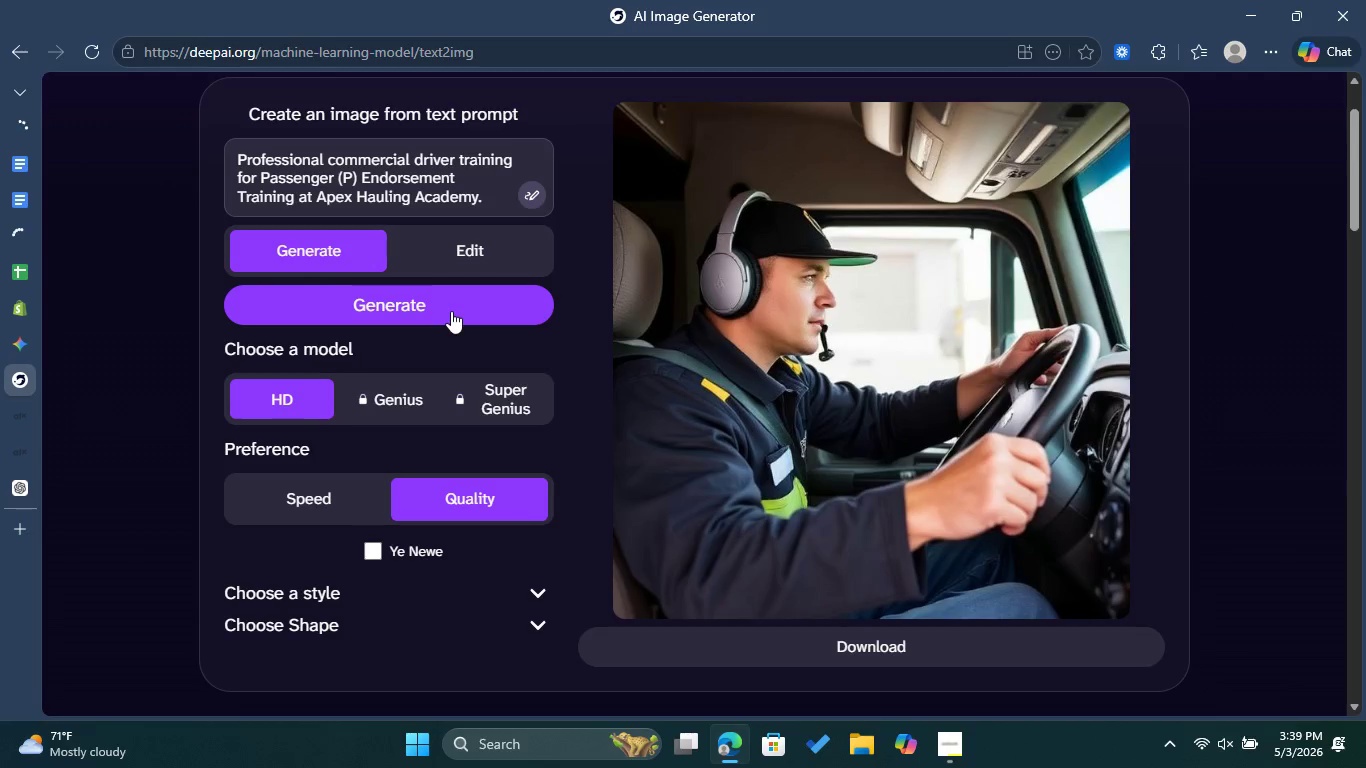 
wait(5.59)
 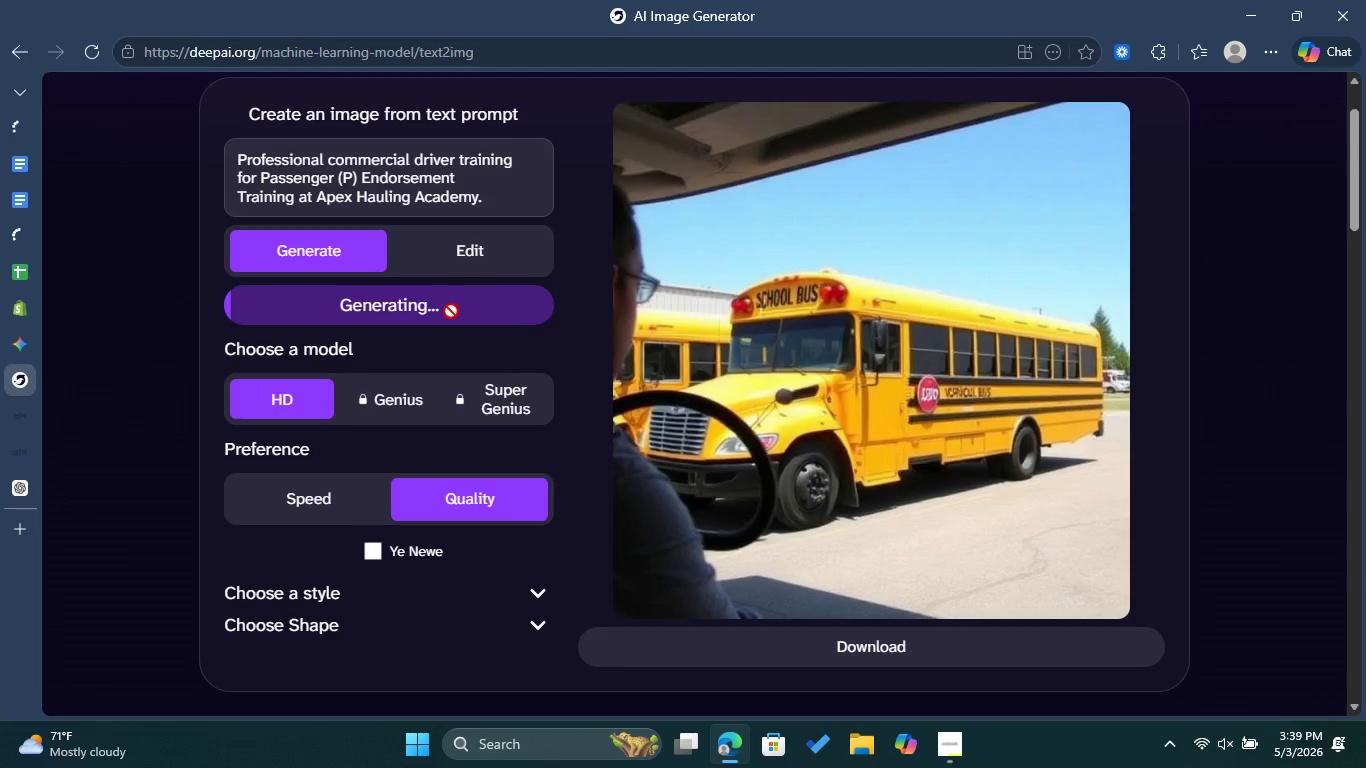 
left_click([861, 650])
 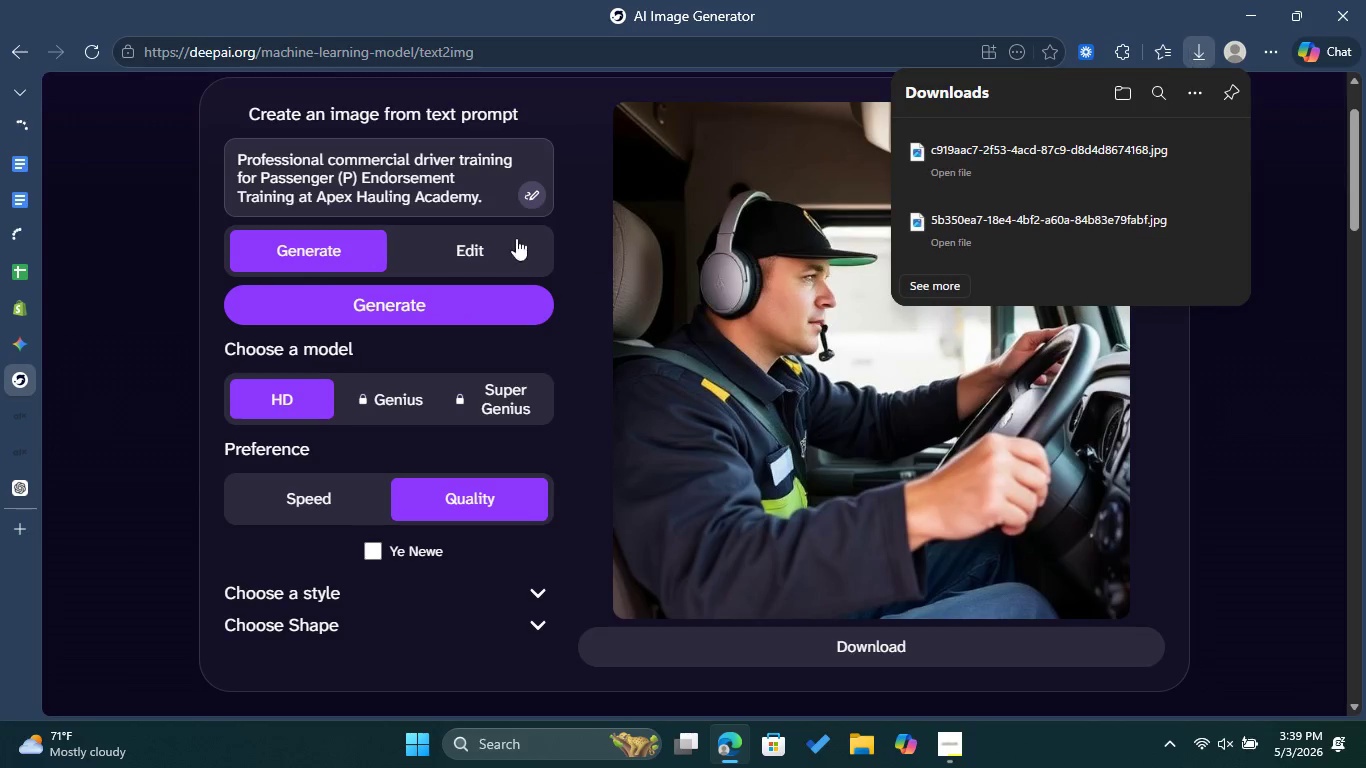 
left_click_drag(start_coordinate=[484, 200], to_coordinate=[185, 150])
 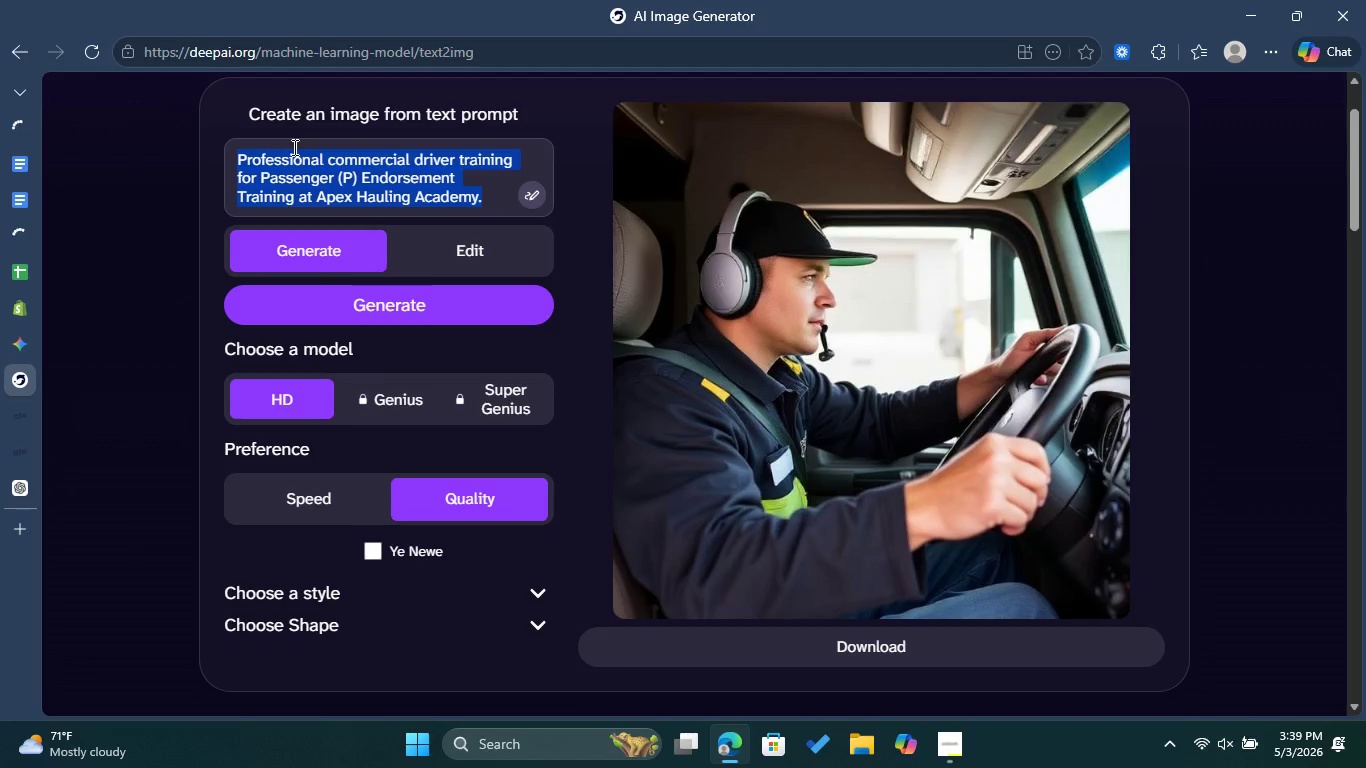 
right_click([293, 147])
 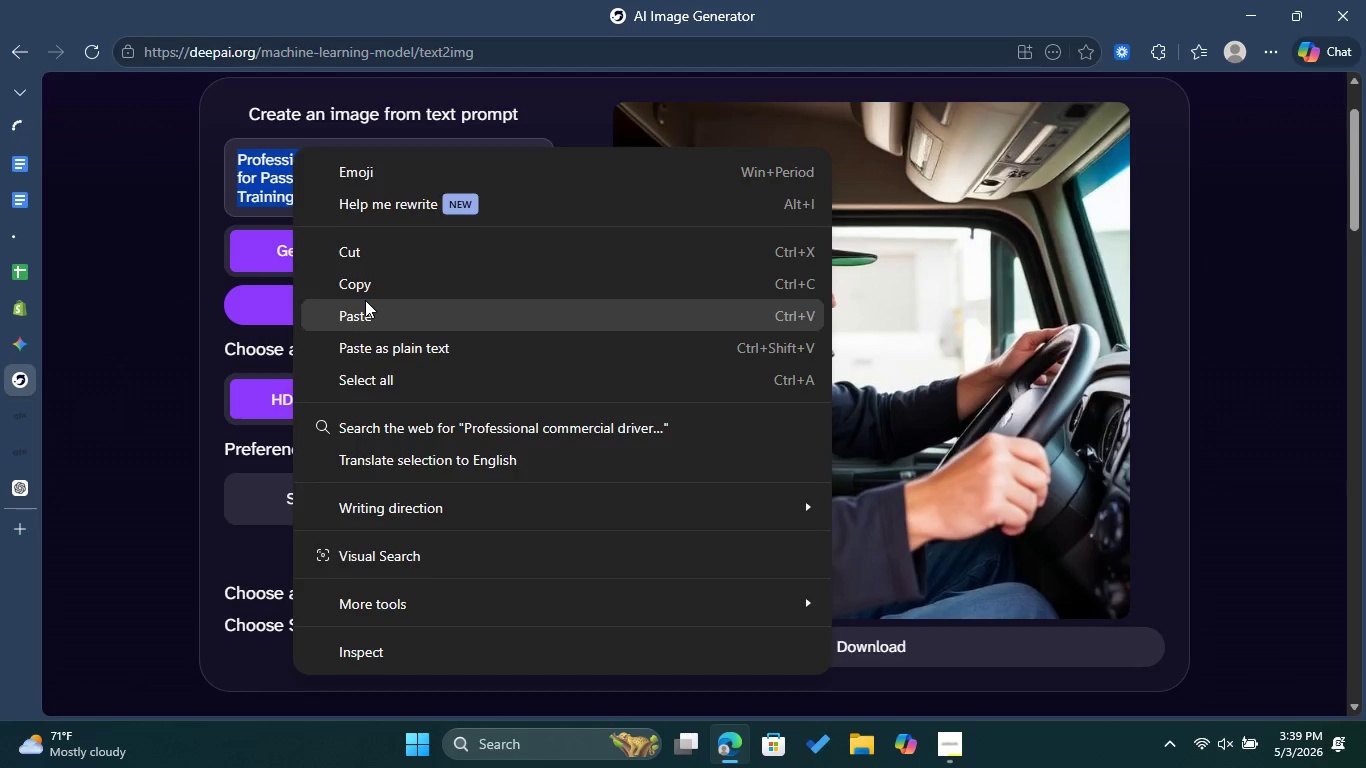 
left_click([370, 294])
 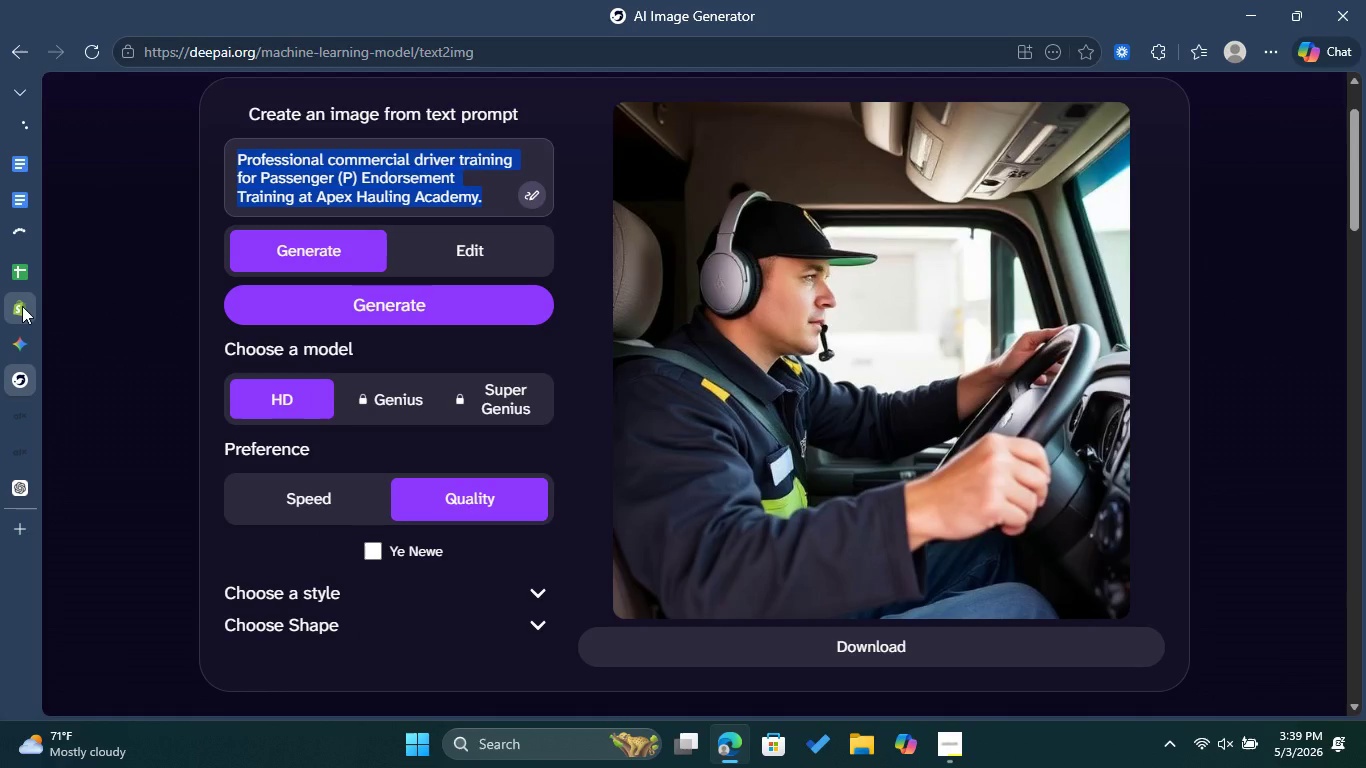 
left_click([22, 306])
 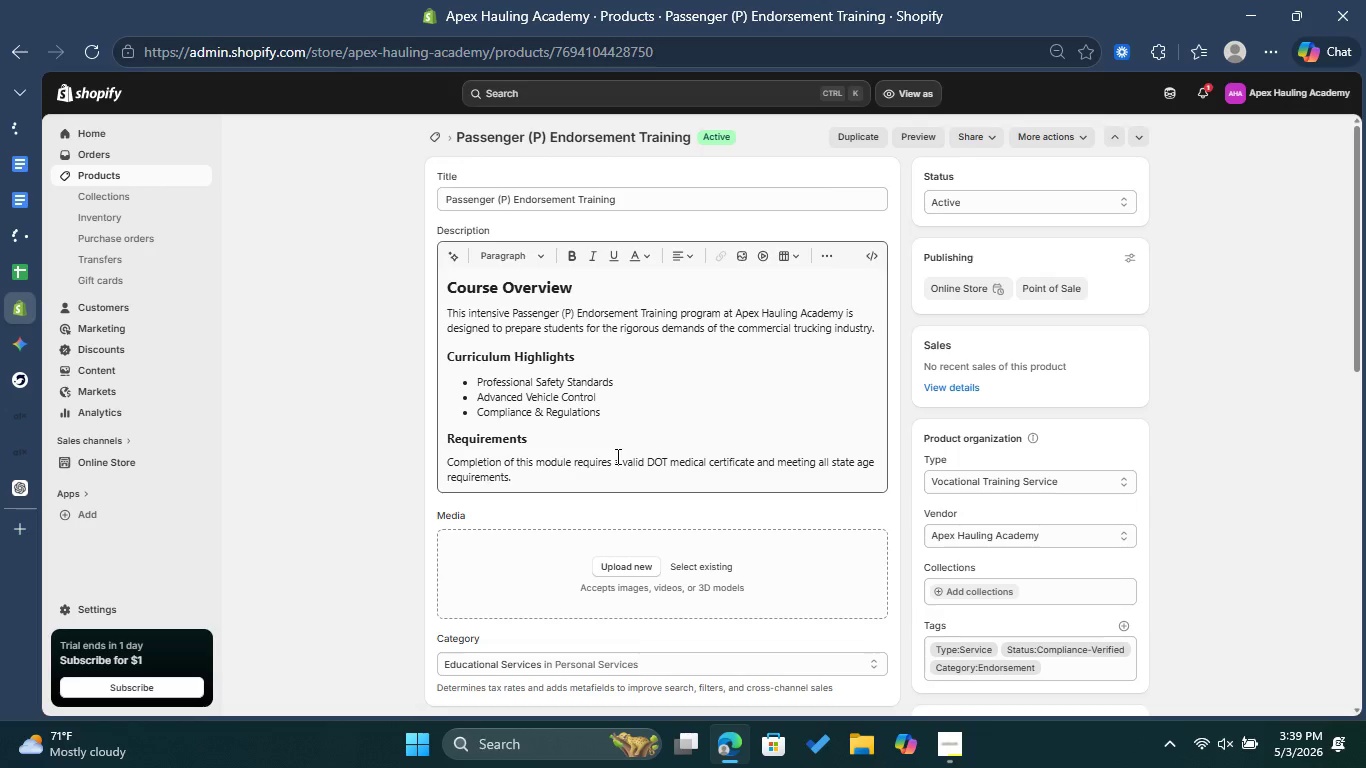 
scroll: coordinate [614, 479], scroll_direction: down, amount: 1.0
 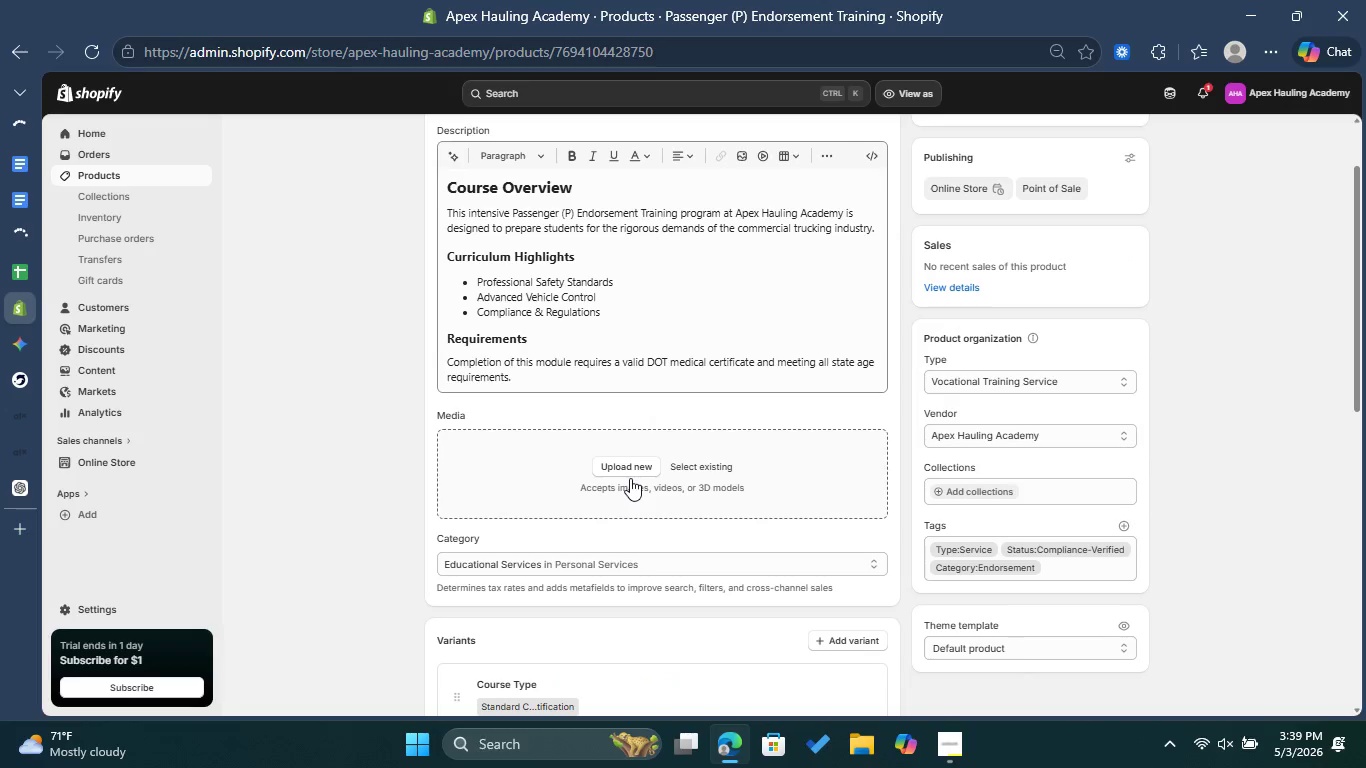 
left_click([630, 478])
 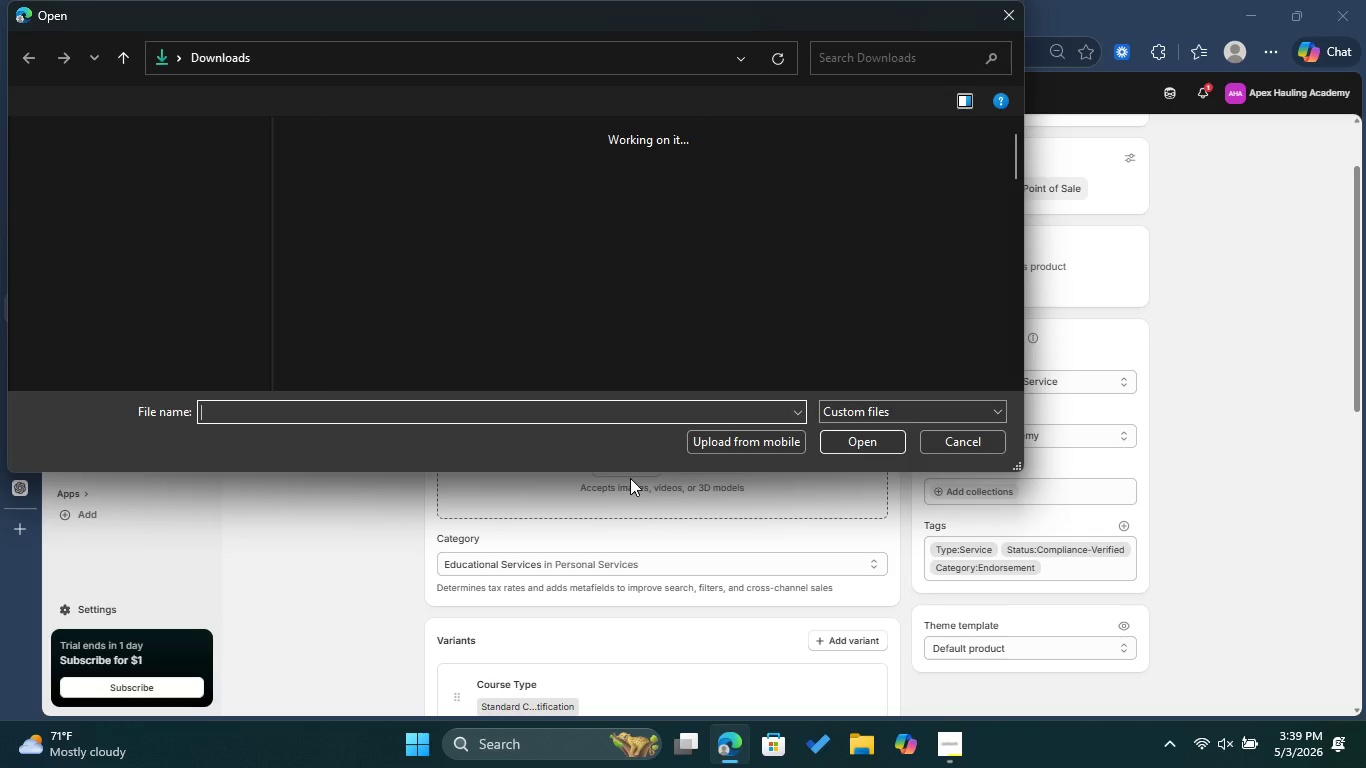 
left_click([378, 207])
 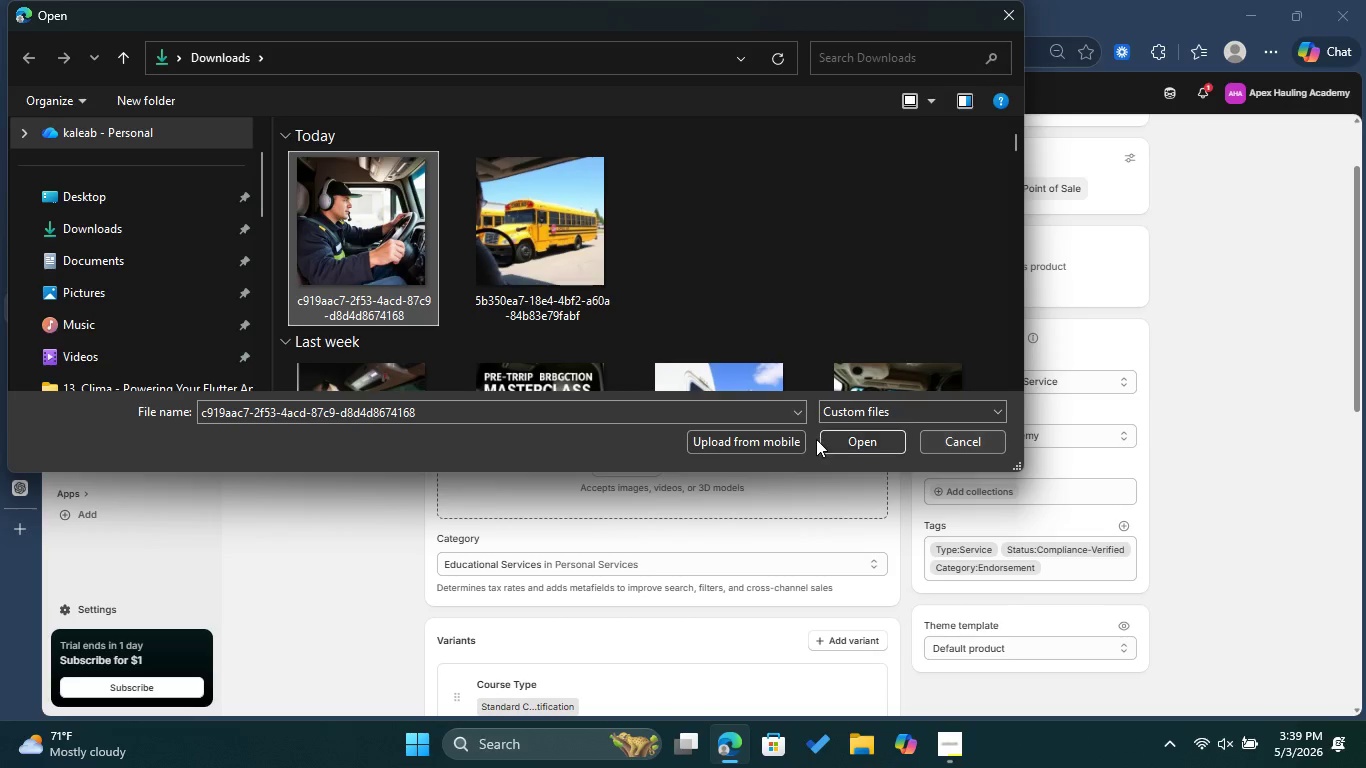 
left_click_drag(start_coordinate=[816, 439], to_coordinate=[822, 439])
 